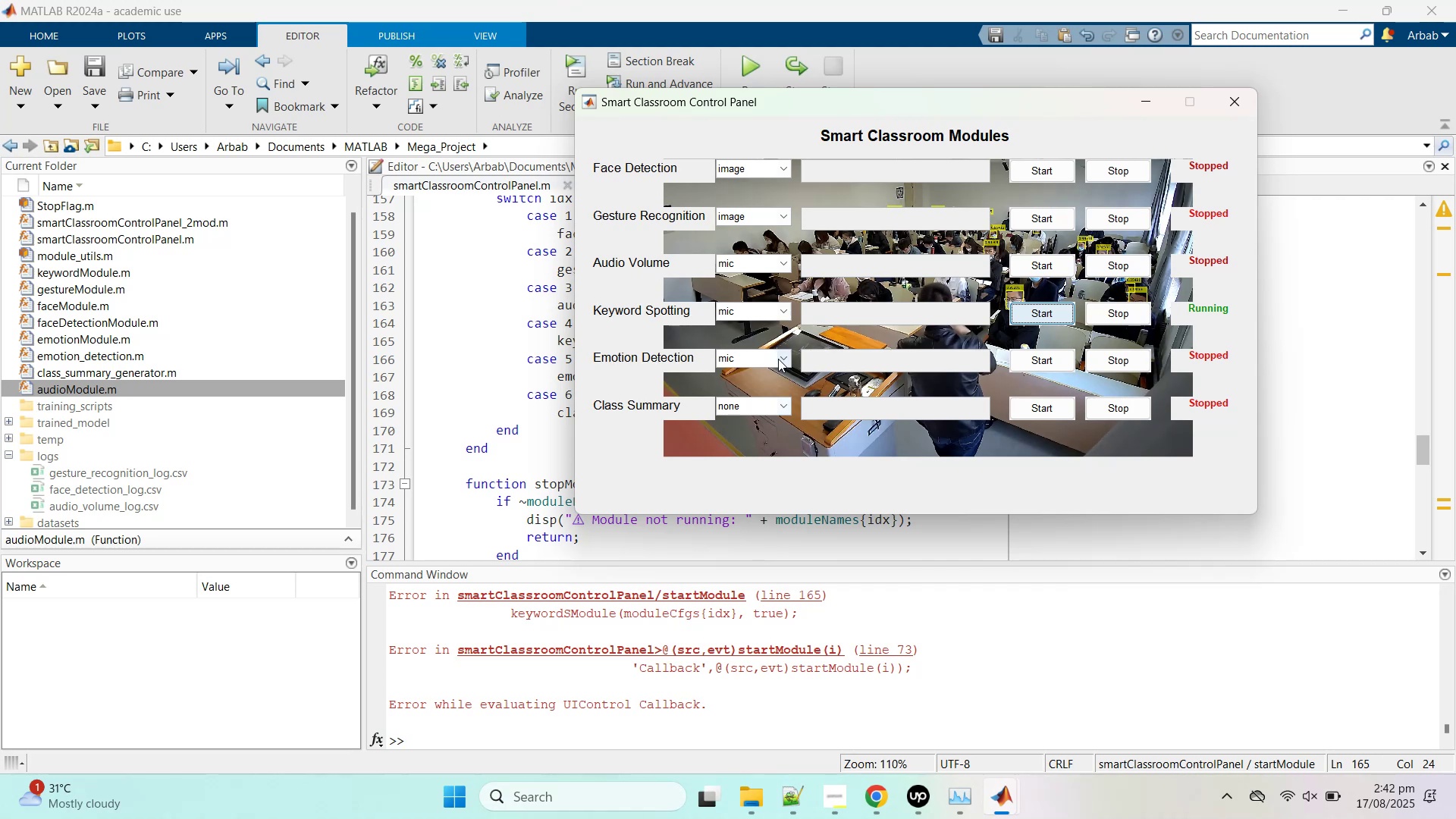 
left_click([943, 358])
 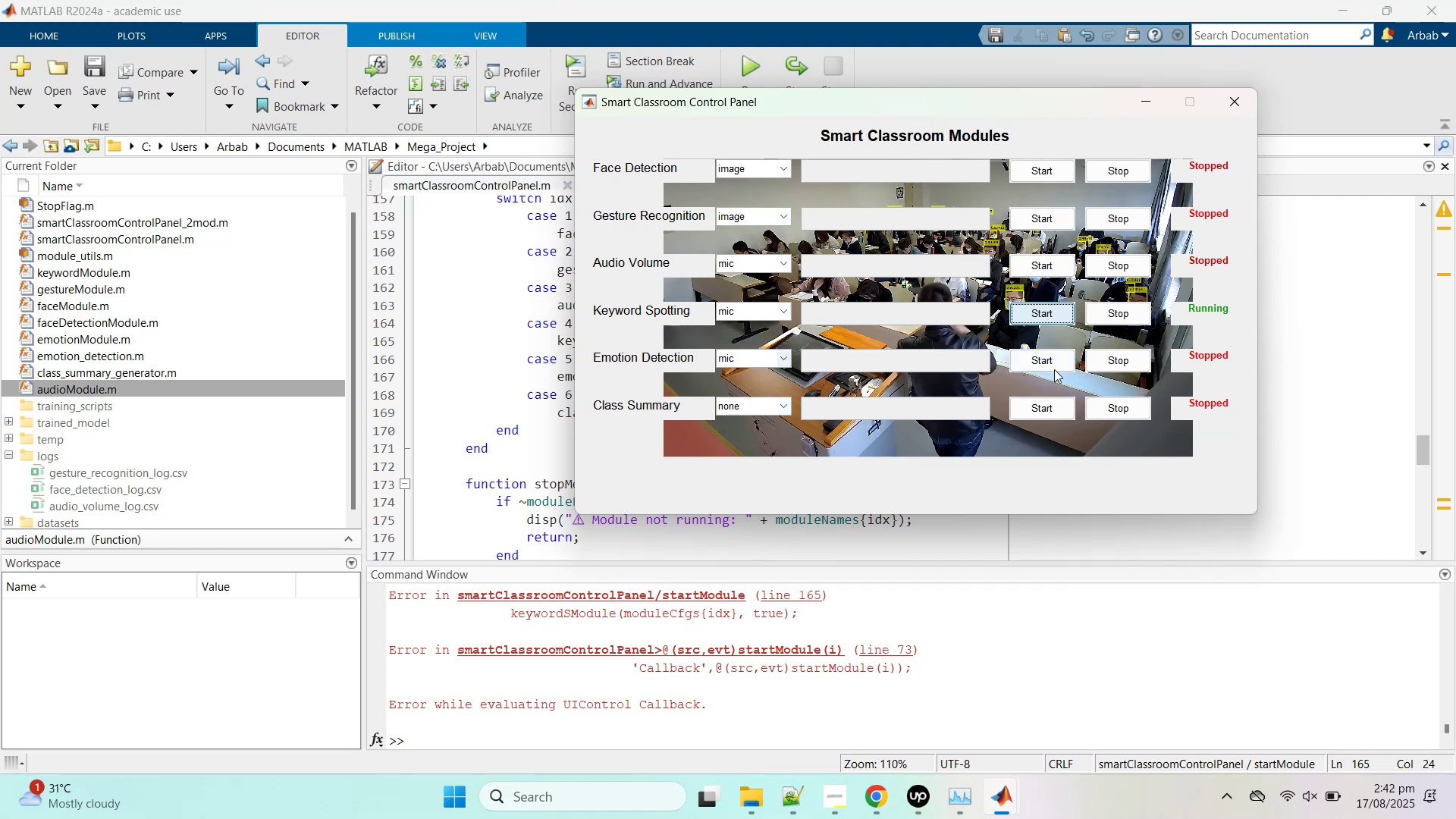 
left_click([1050, 364])
 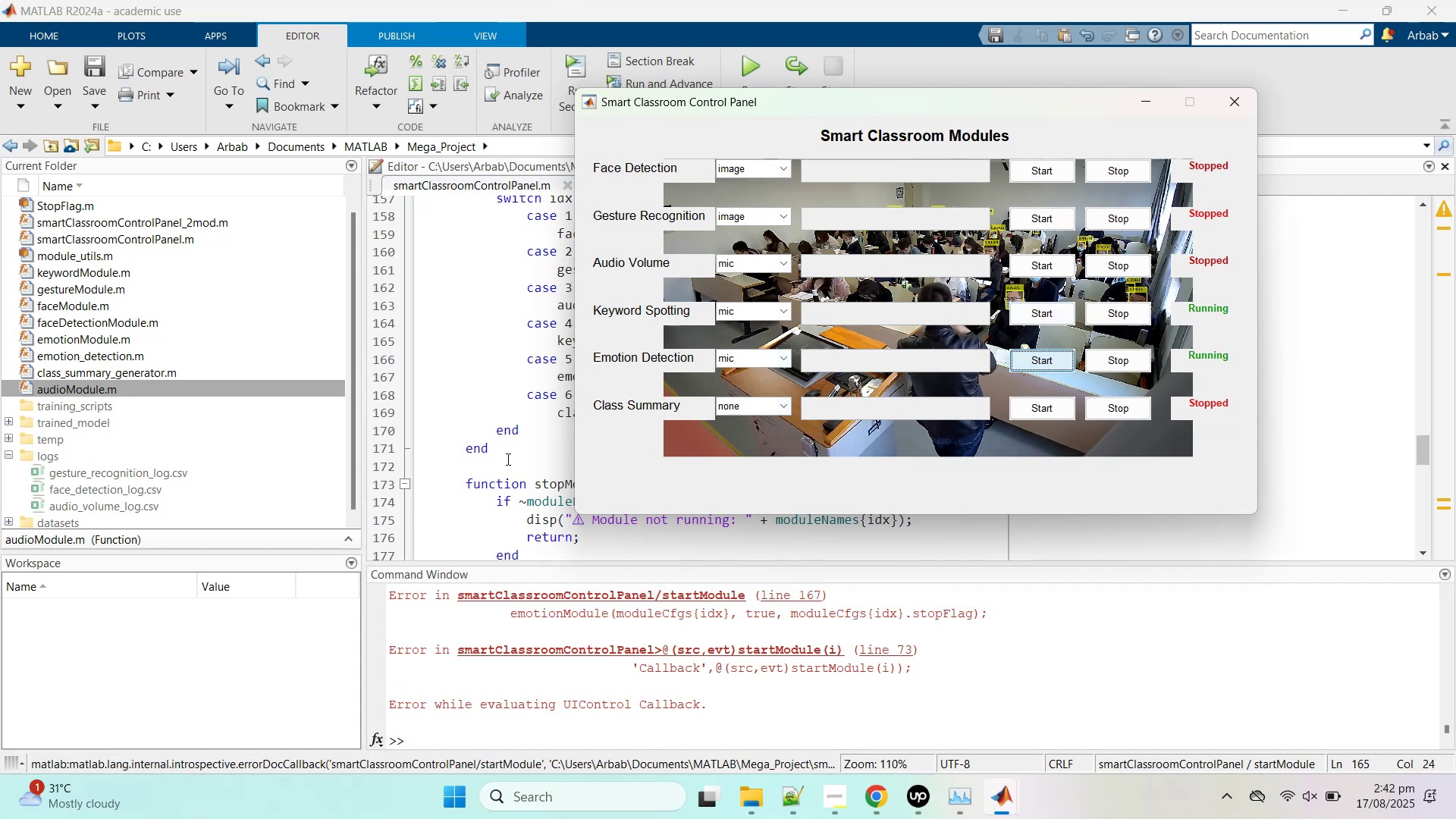 
left_click([506, 457])
 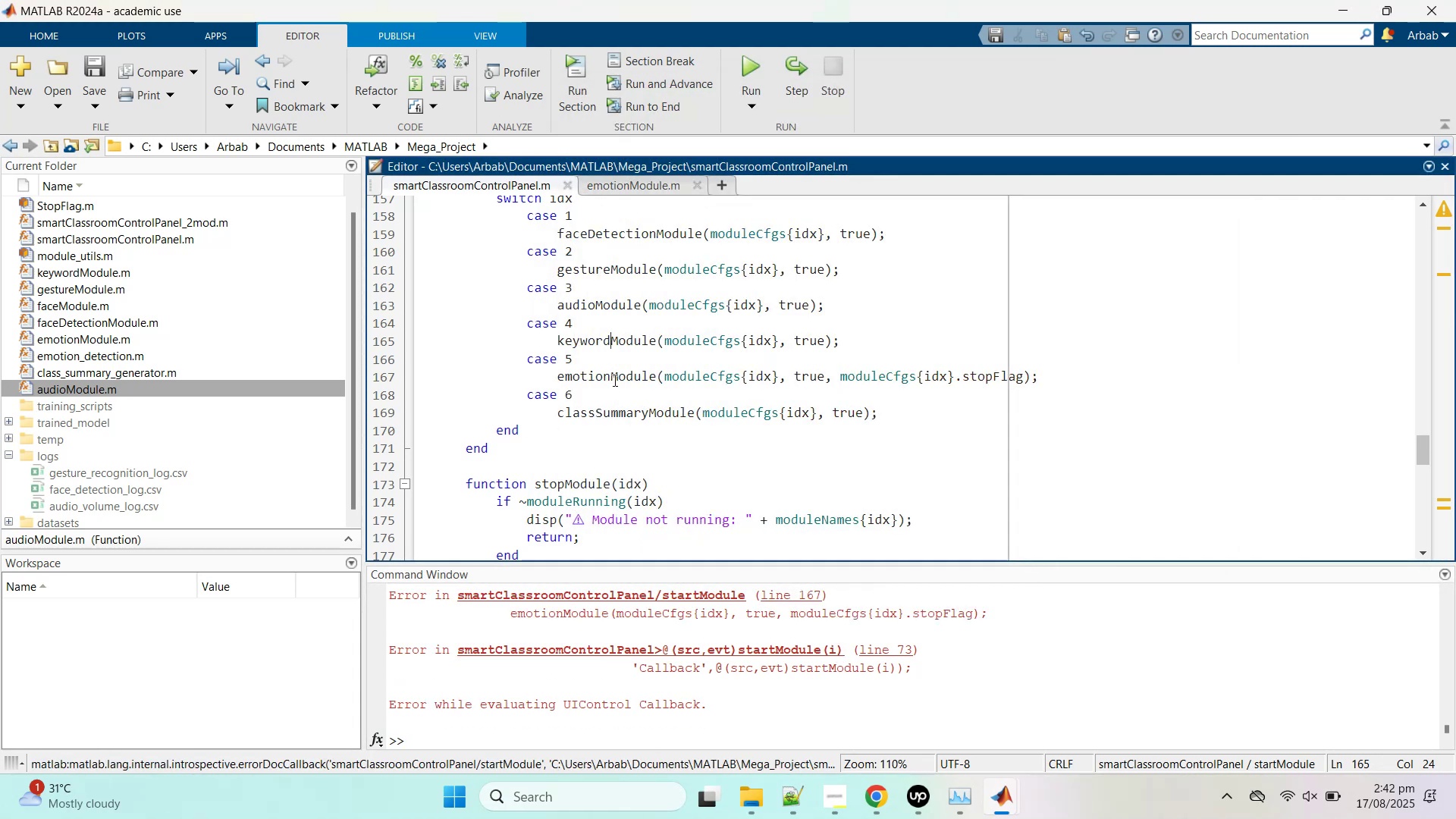 
left_click([614, 380])
 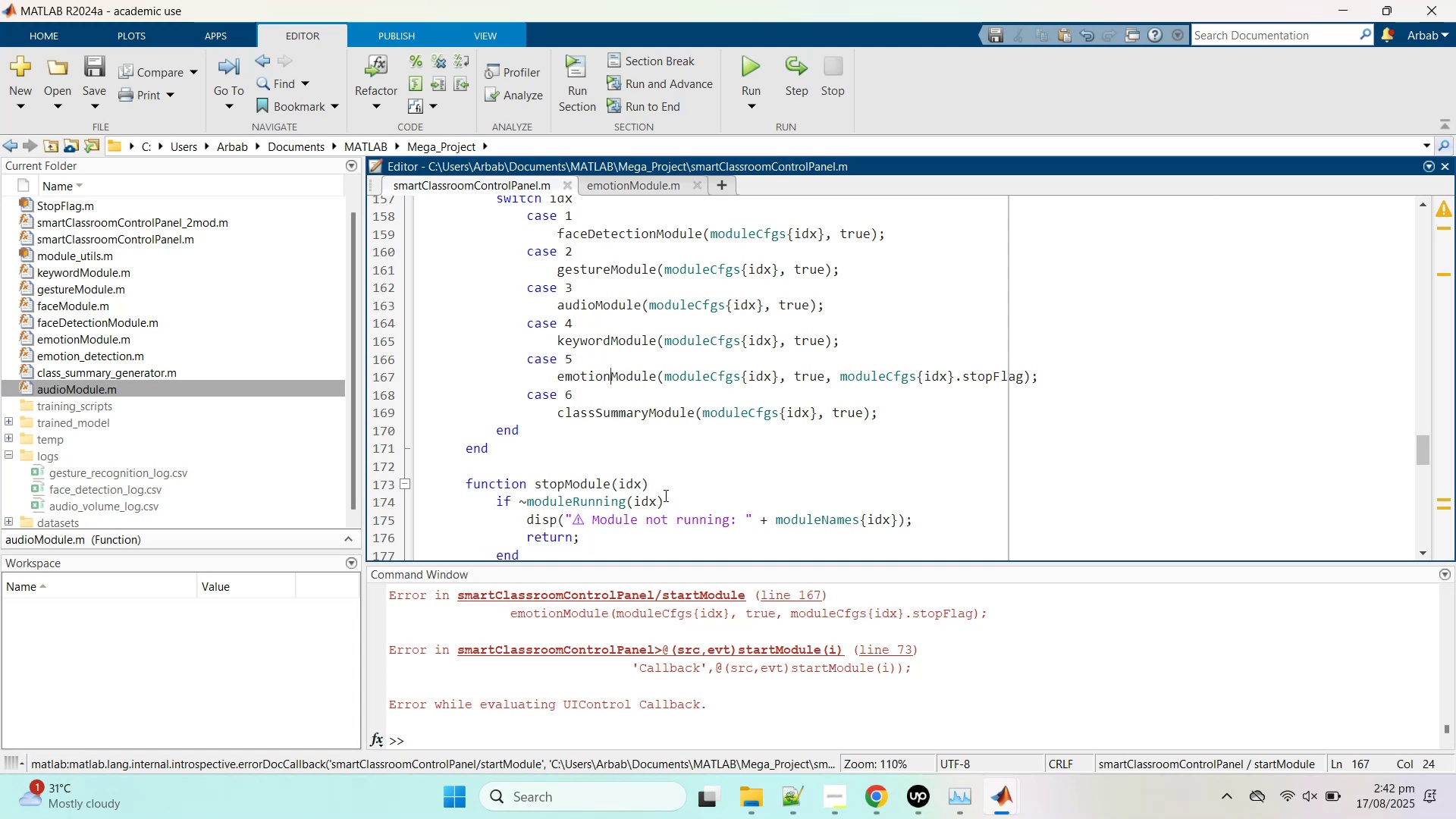 
wait(5.48)
 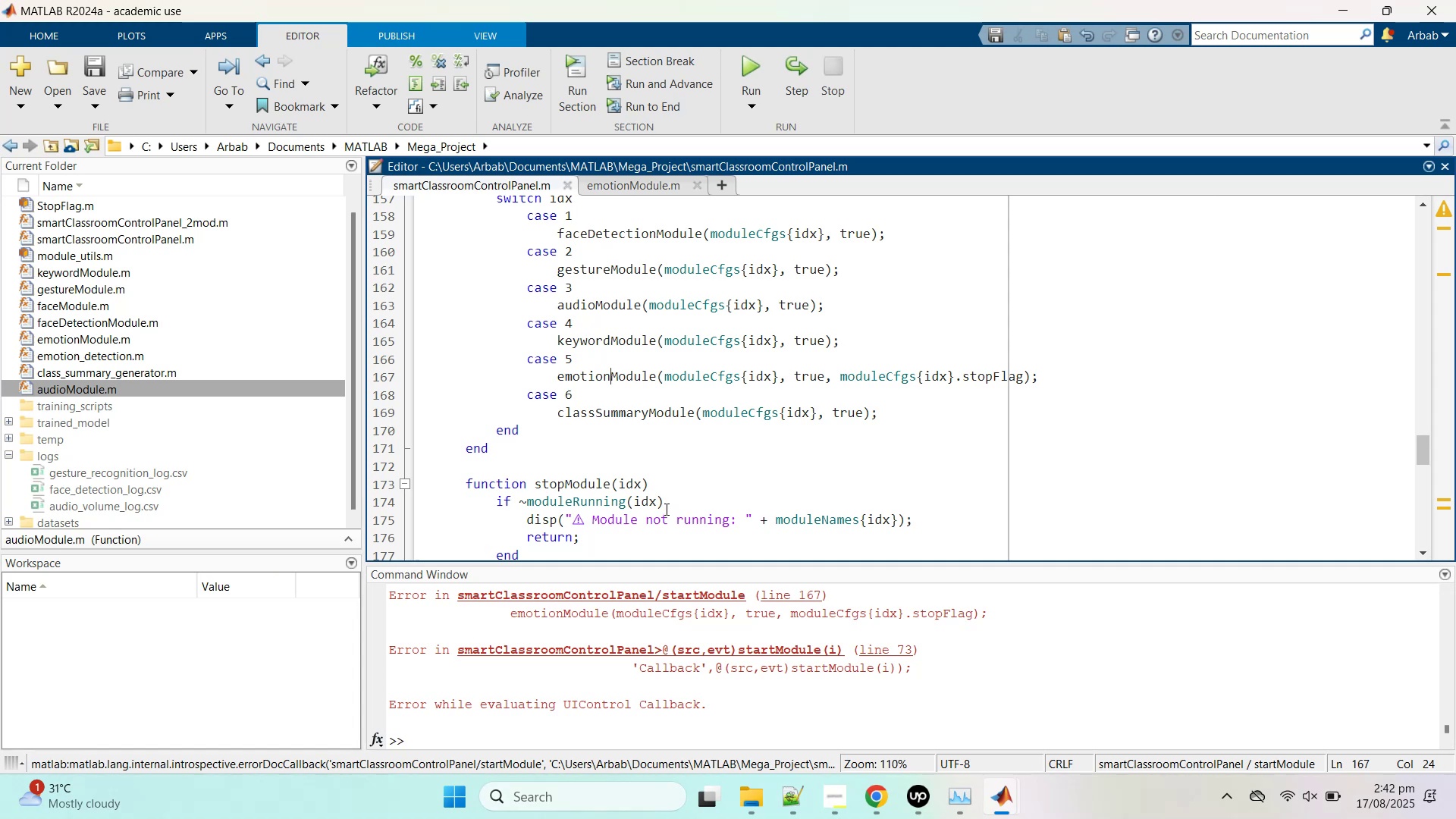 
left_click([85, 356])
 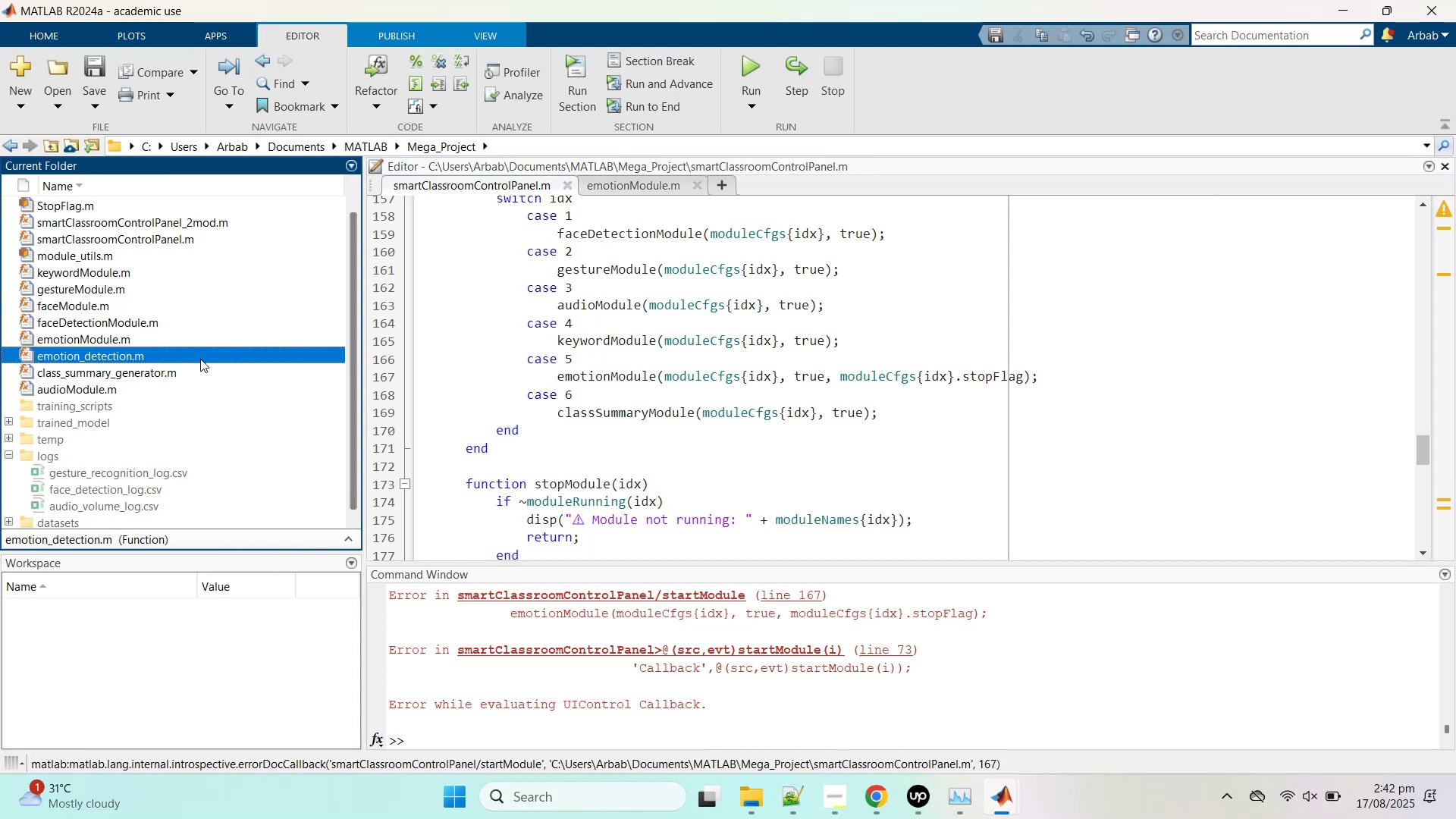 
left_click([96, 335])
 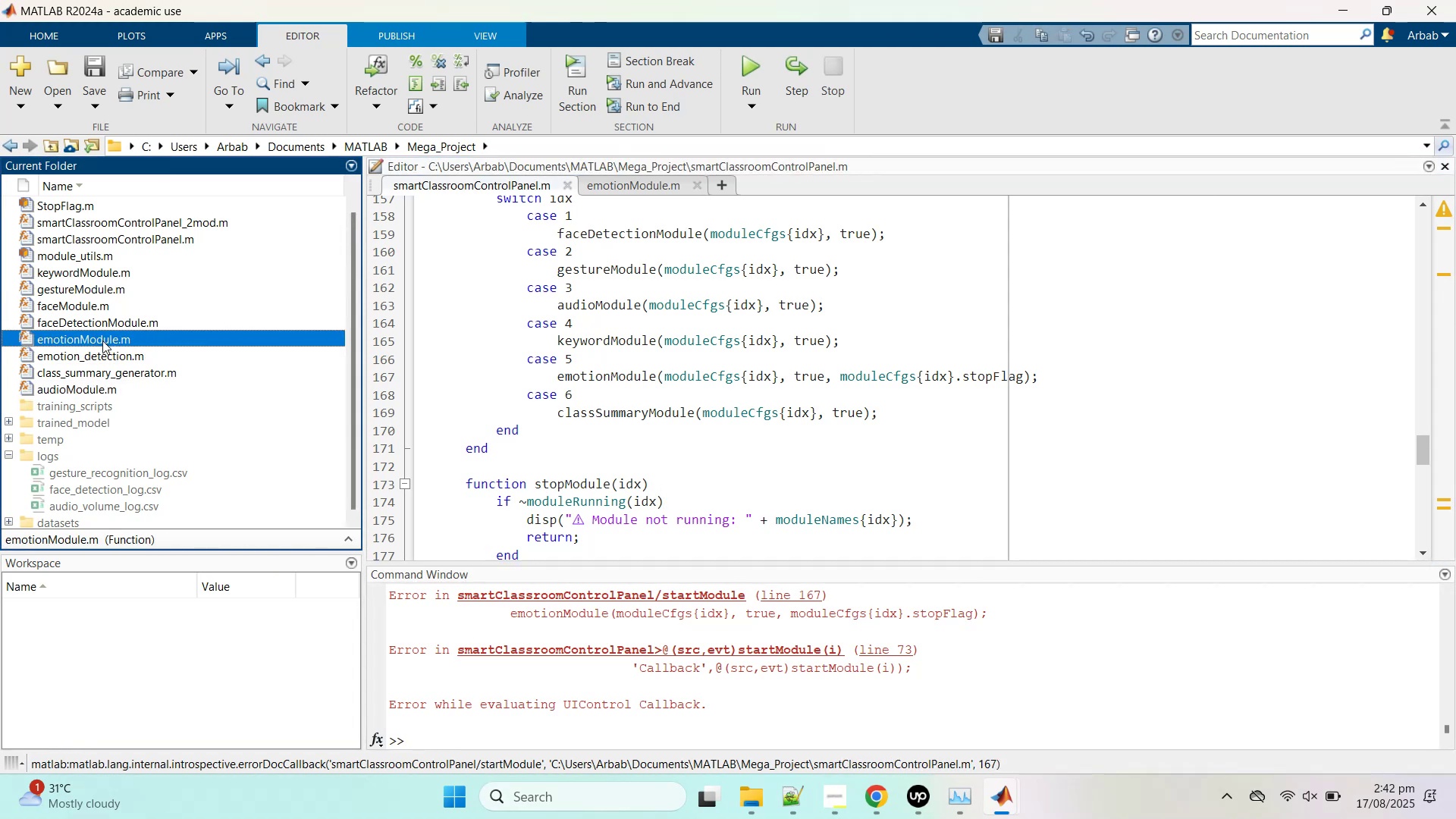 
left_click([102, 340])
 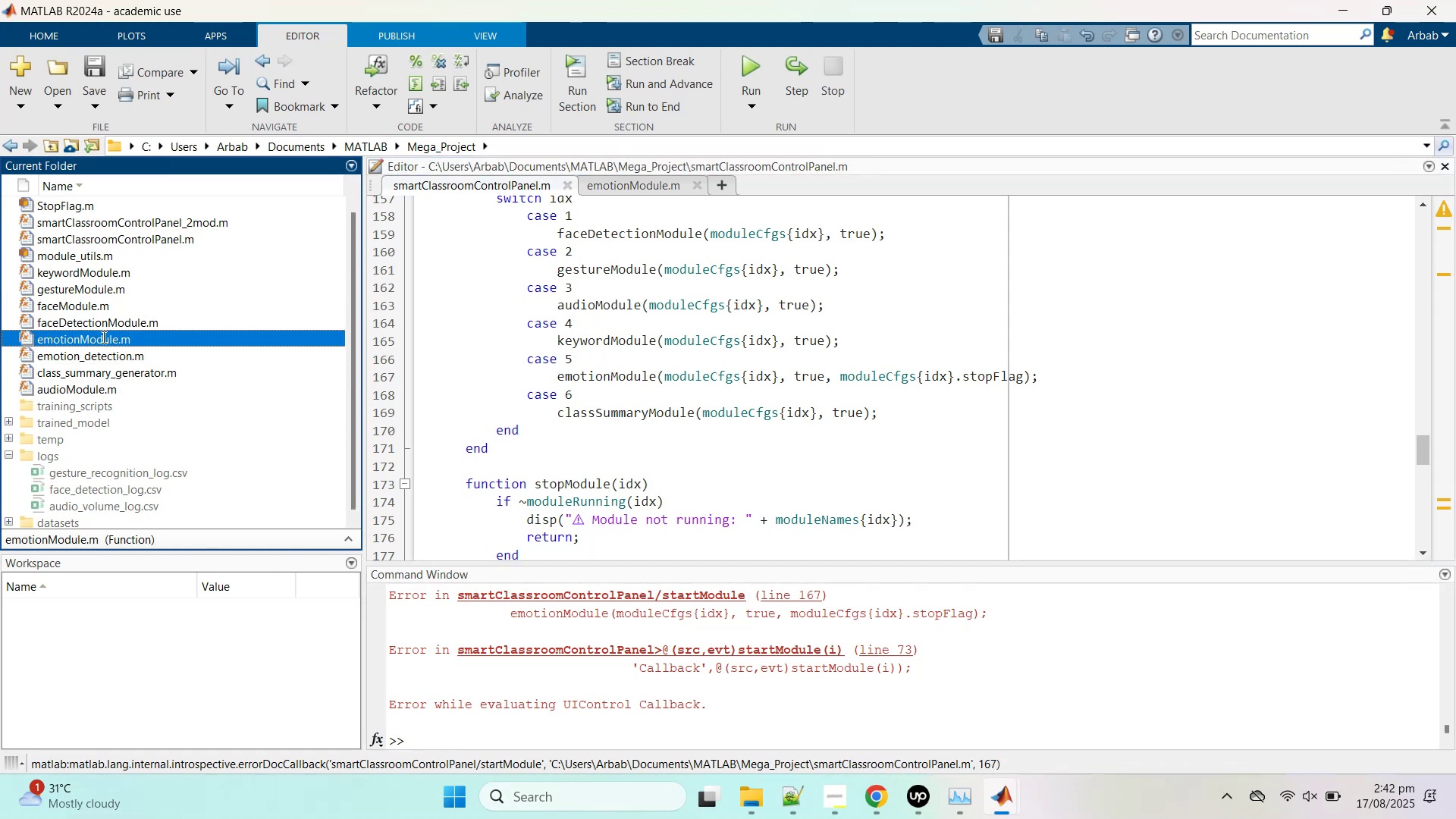 
key(Control+C)
 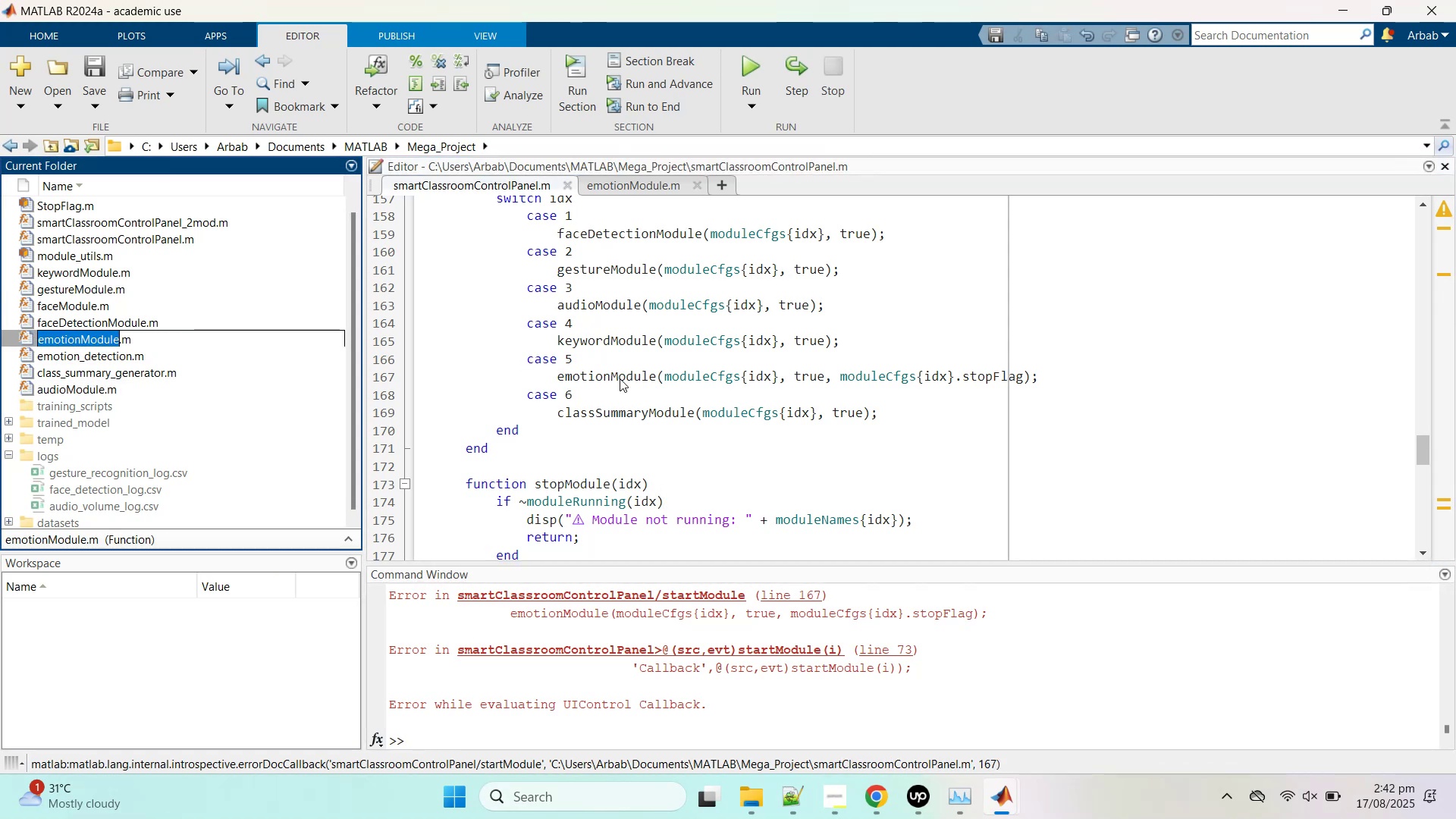 
double_click([620, 378])
 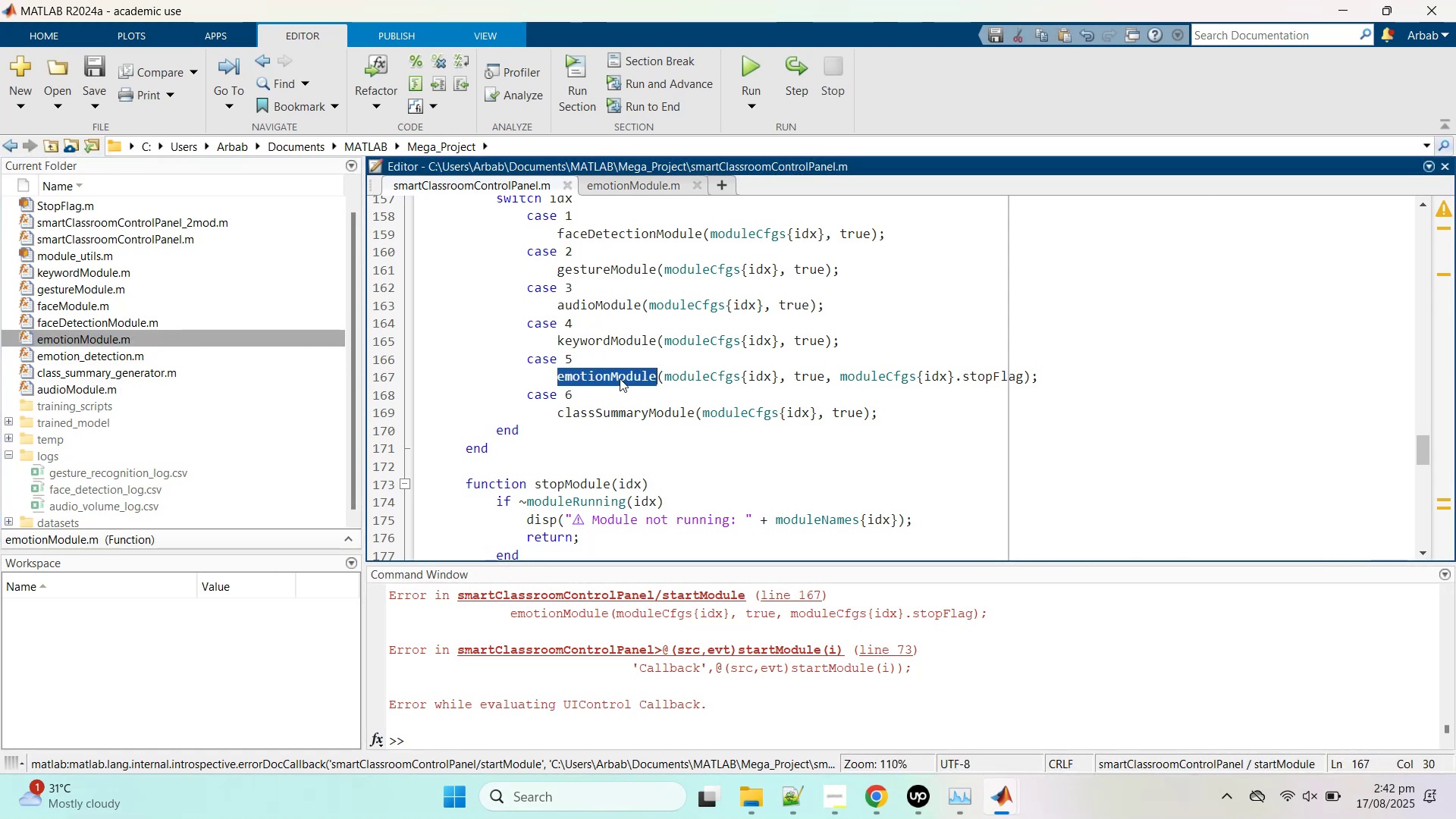 
key(Control+V)
 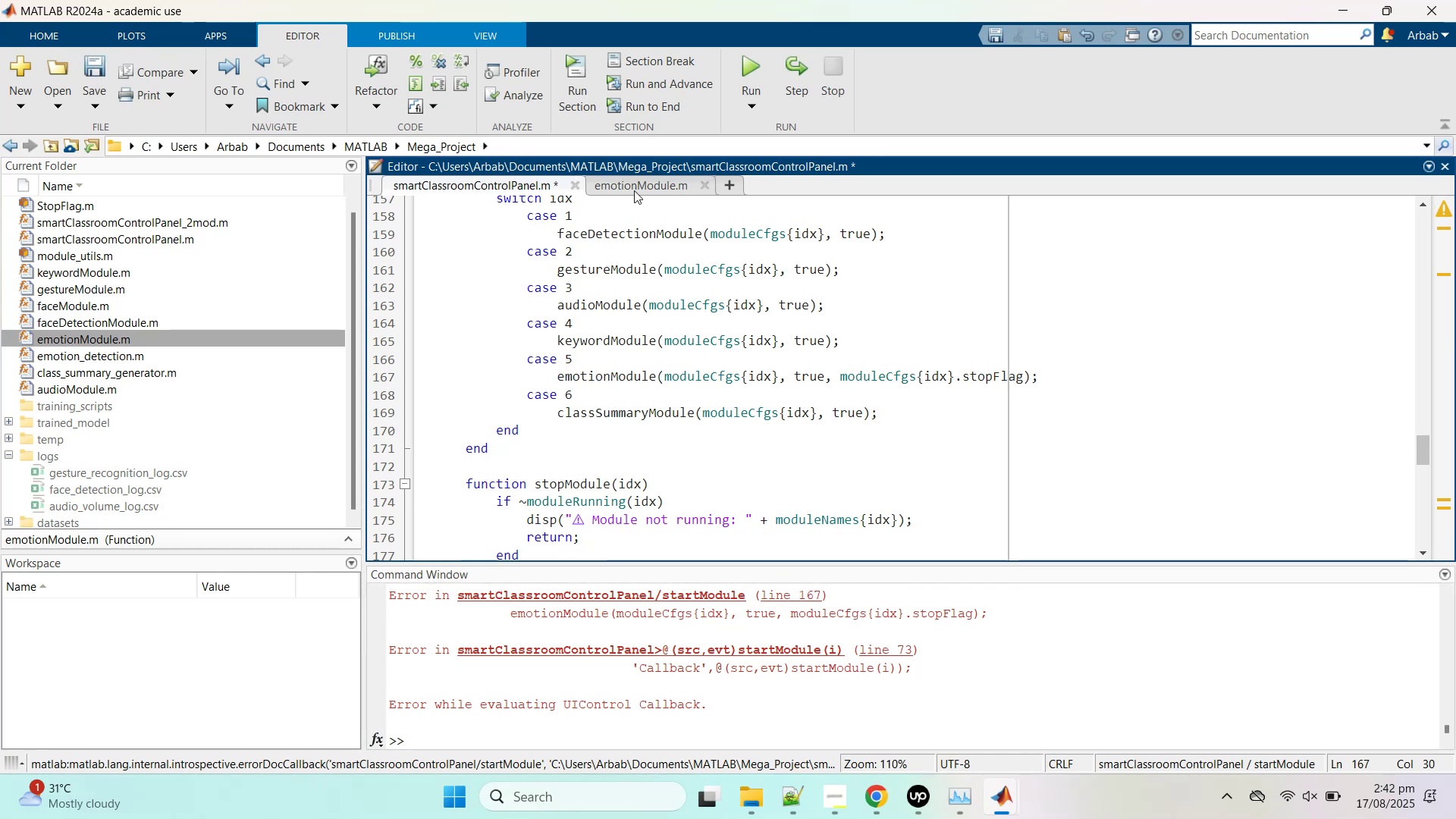 
scroll: coordinate [724, 340], scroll_direction: up, amount: 5.0
 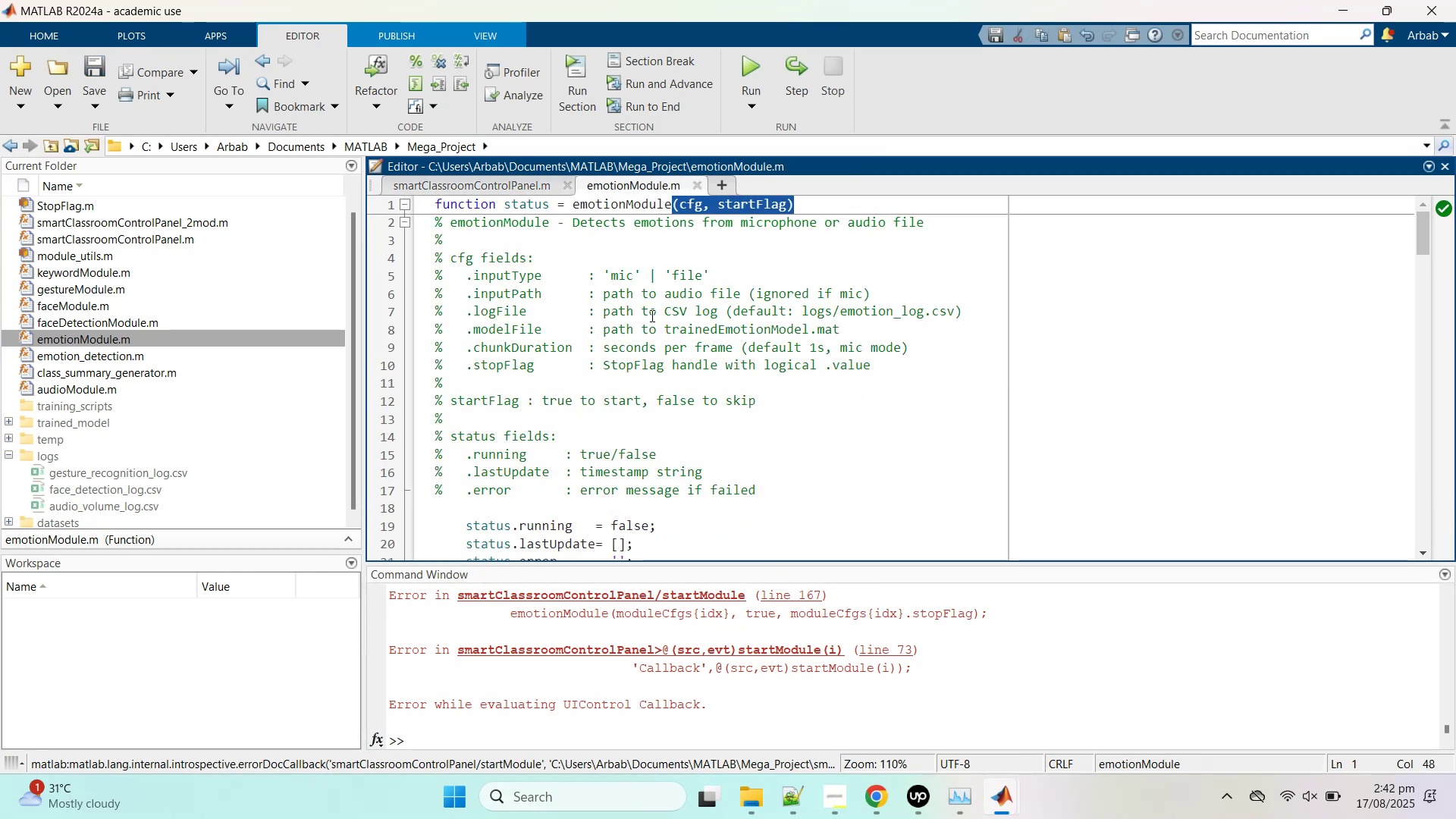 
left_click([651, 315])
 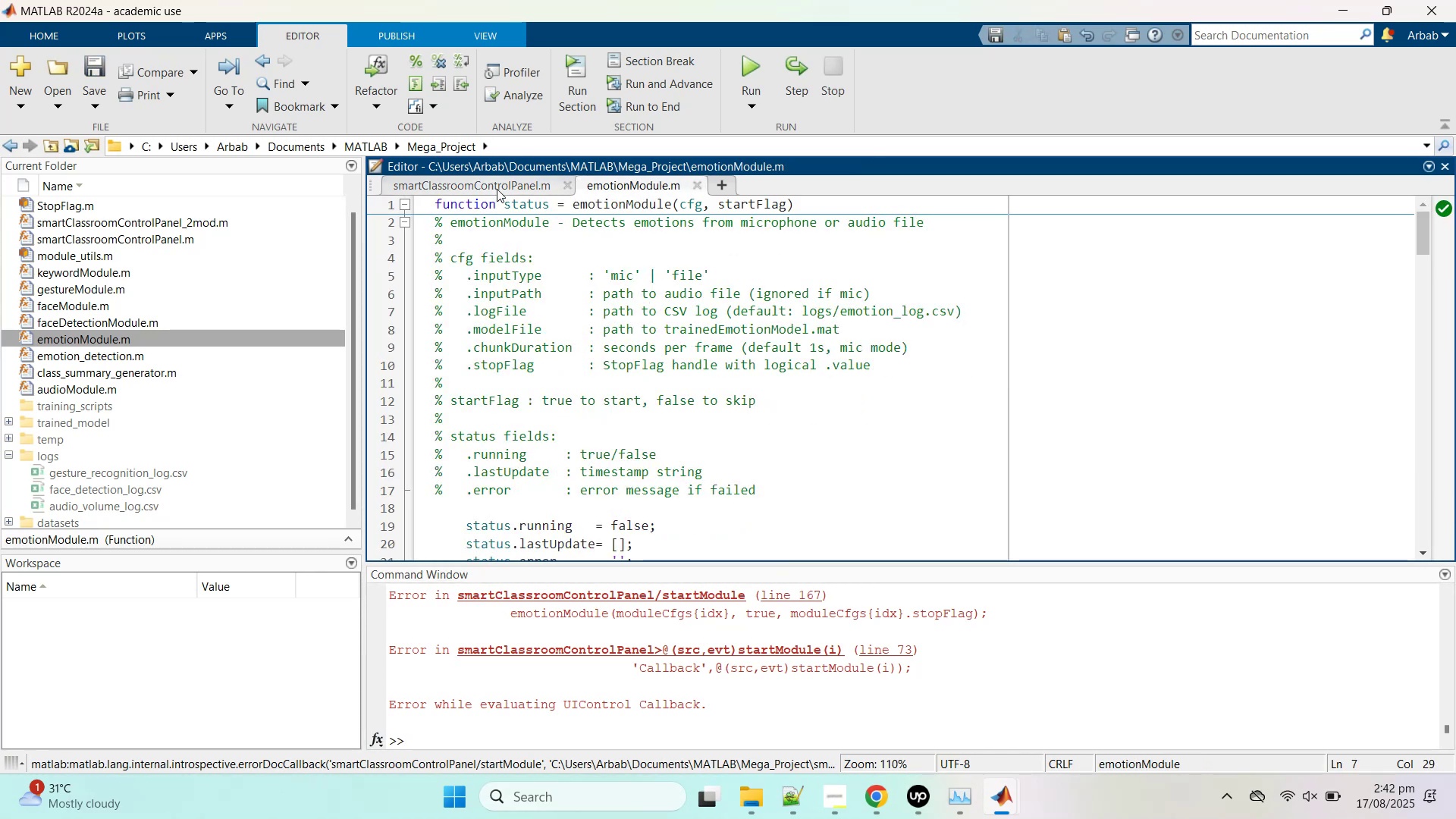 
left_click([498, 184])
 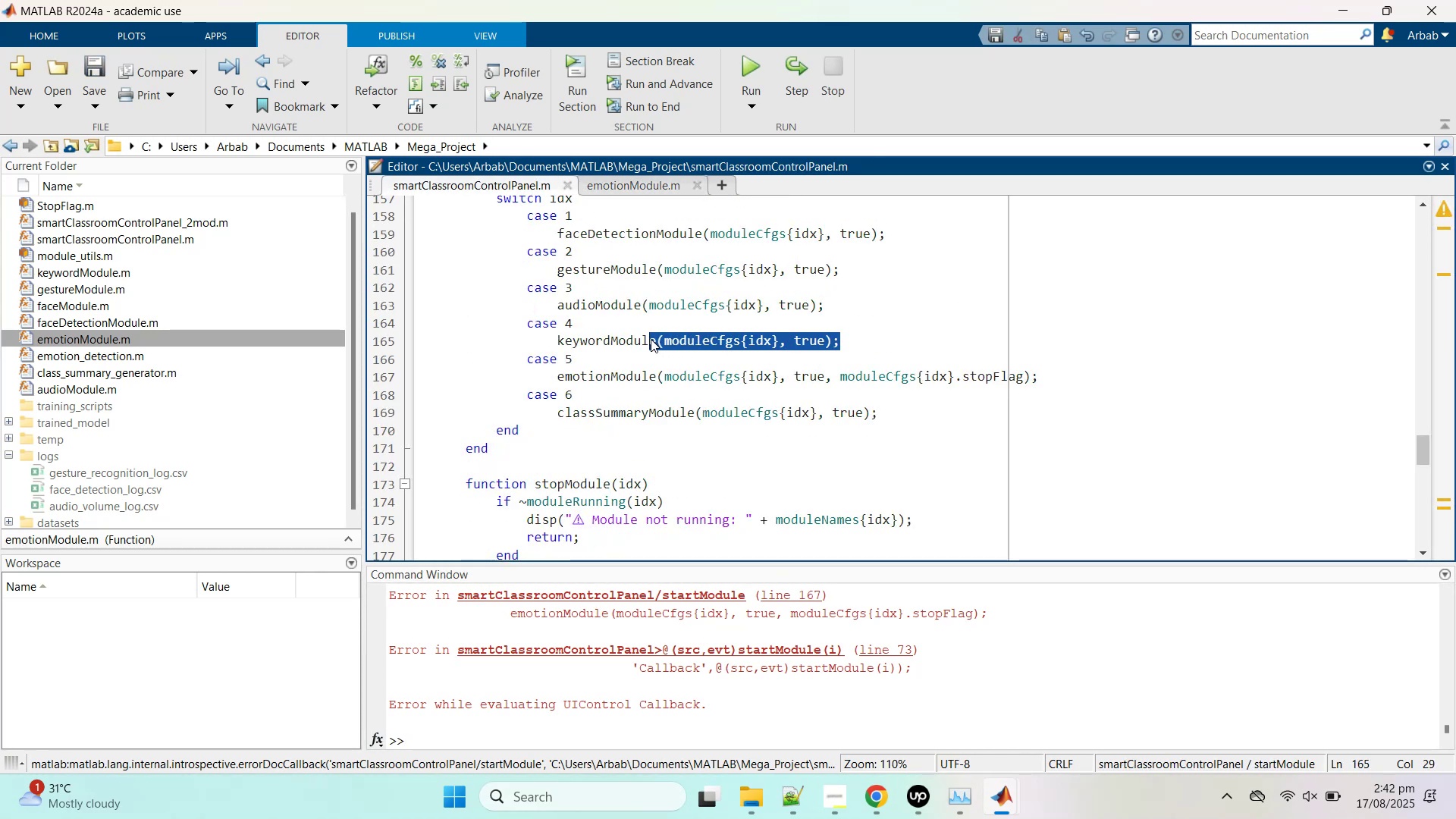 
key(Control+C)
 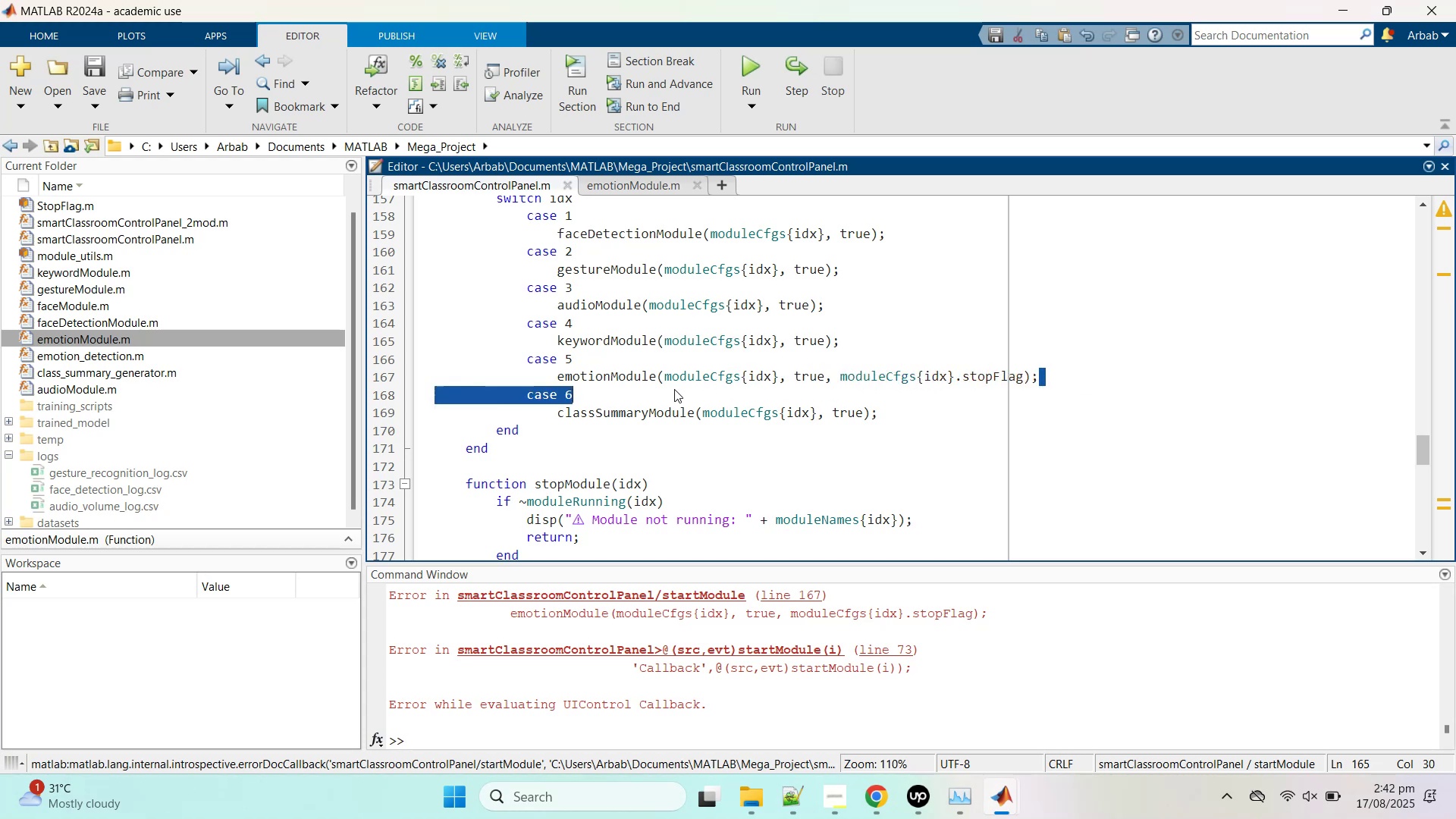 
key(Control+V)
 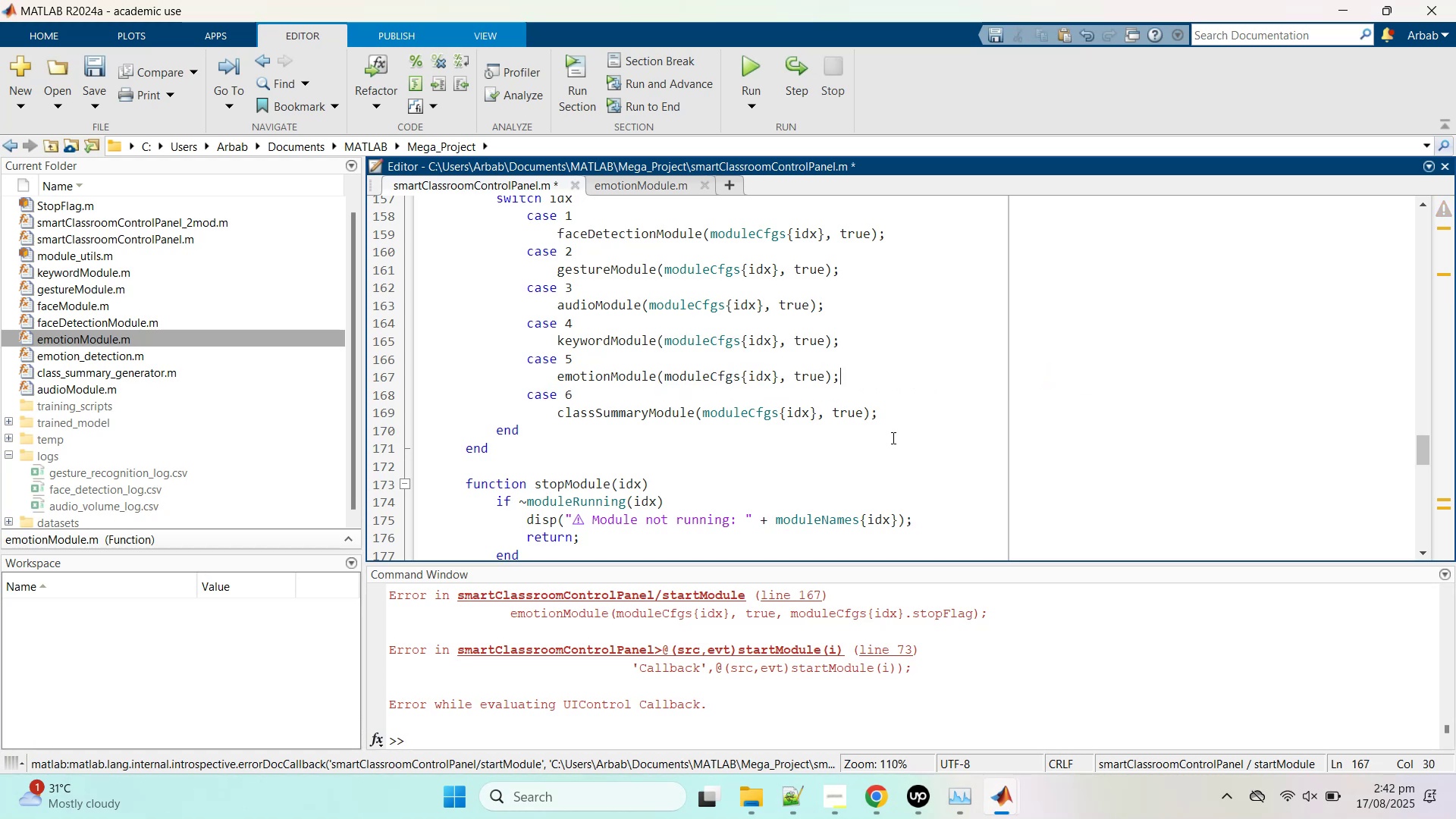 
hold_key(key=S, duration=0.31)
 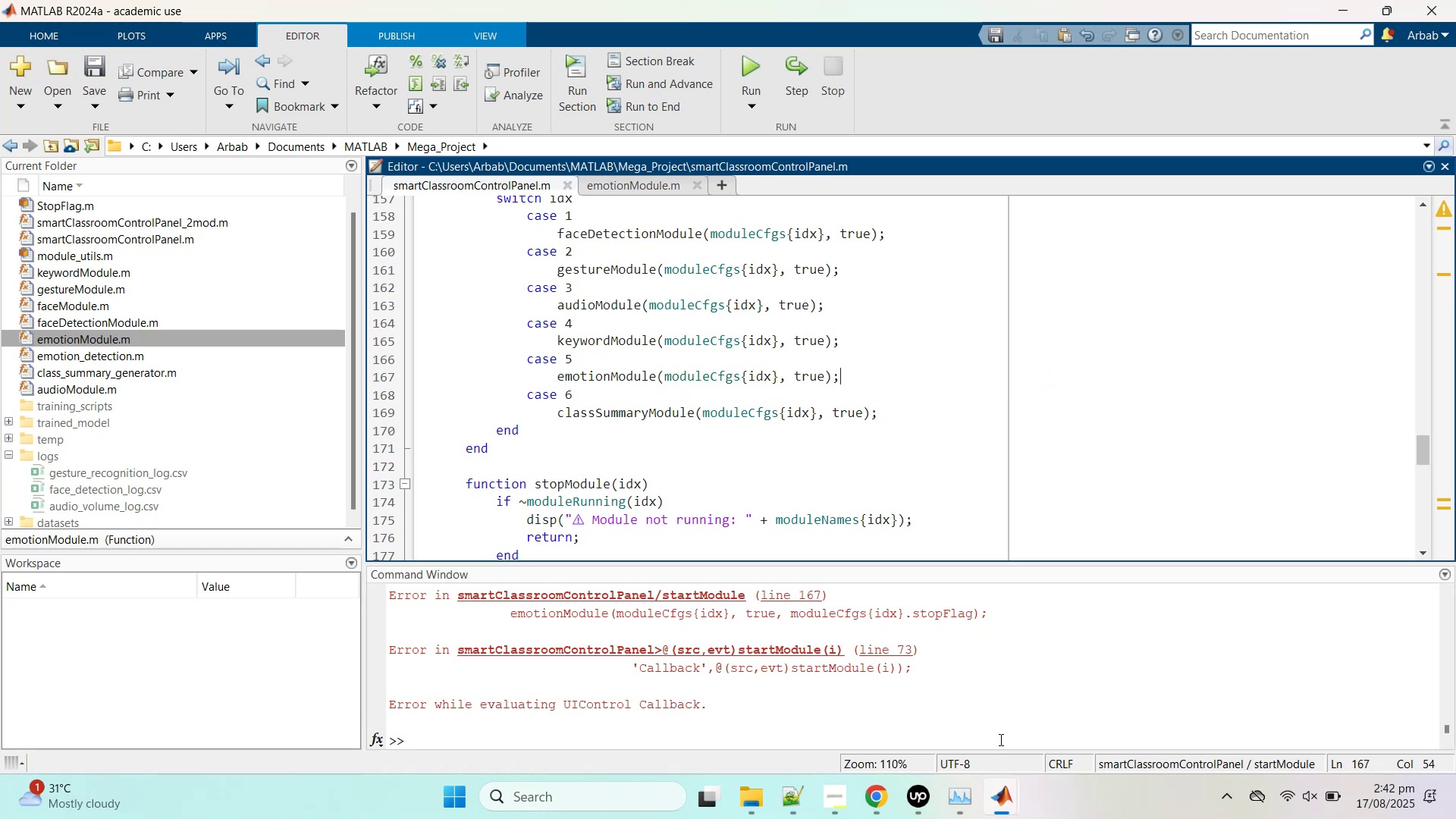 
left_click([1003, 812])
 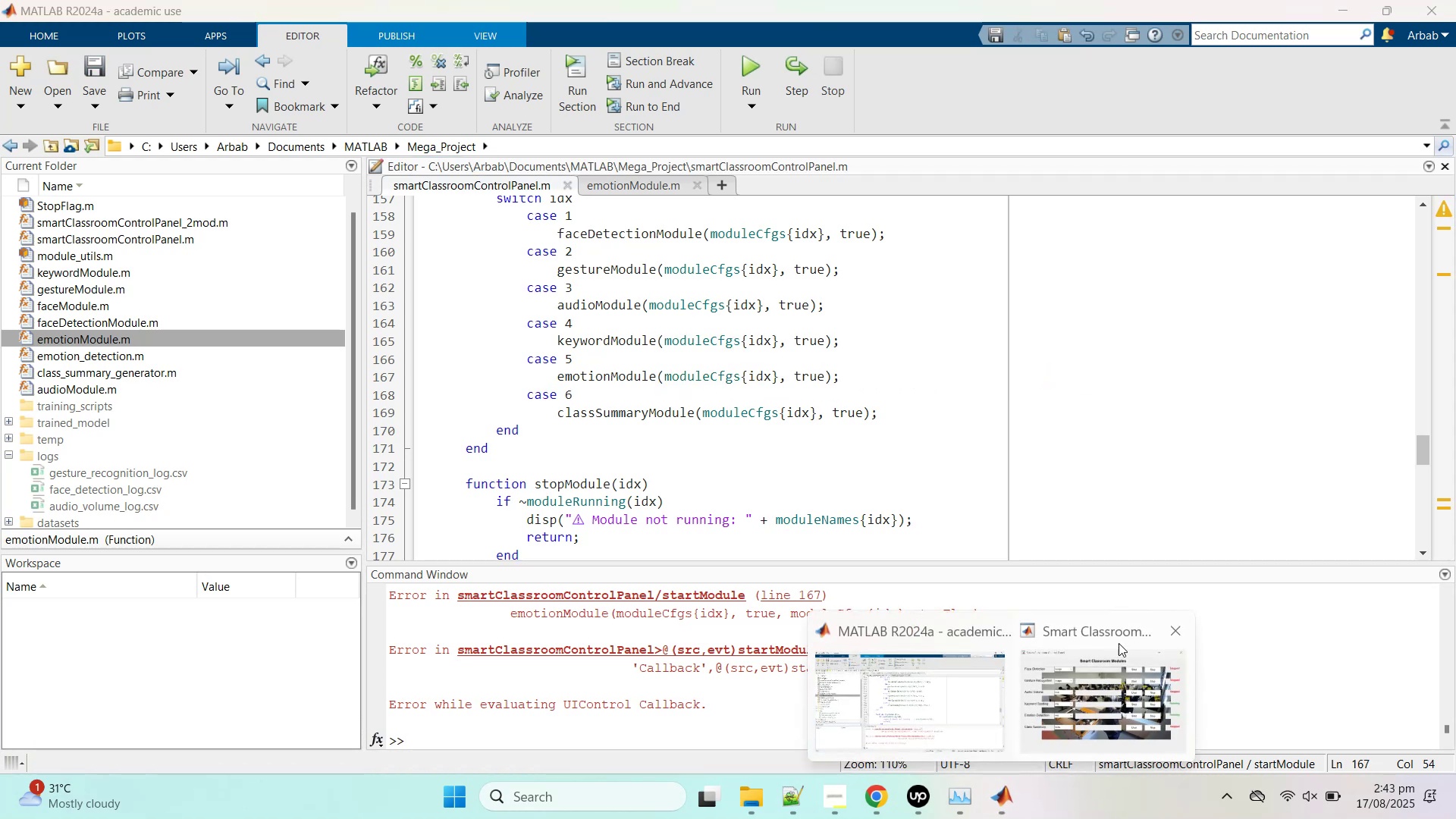 
middle_click([1119, 643])
 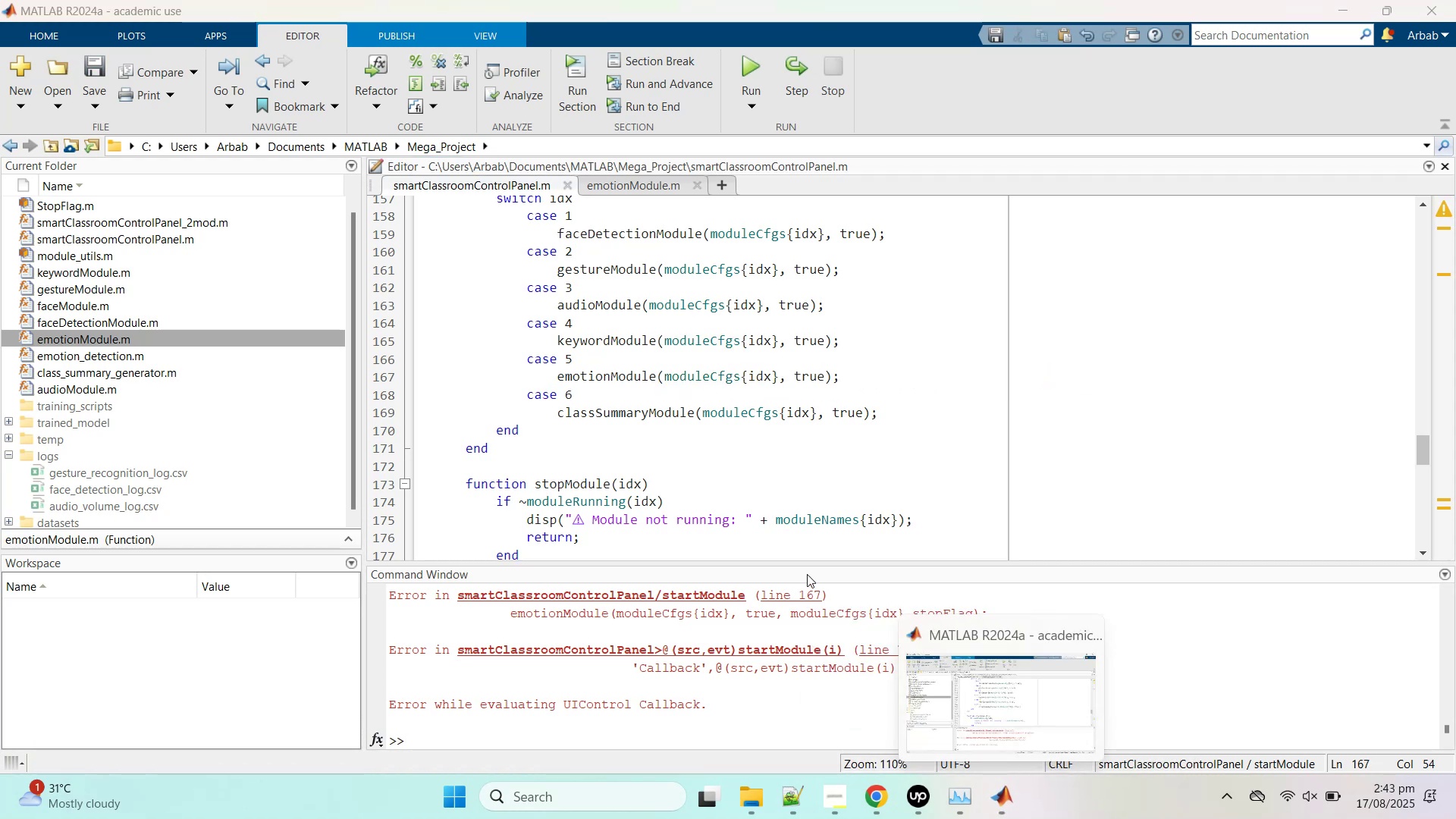 
left_click([732, 388])
 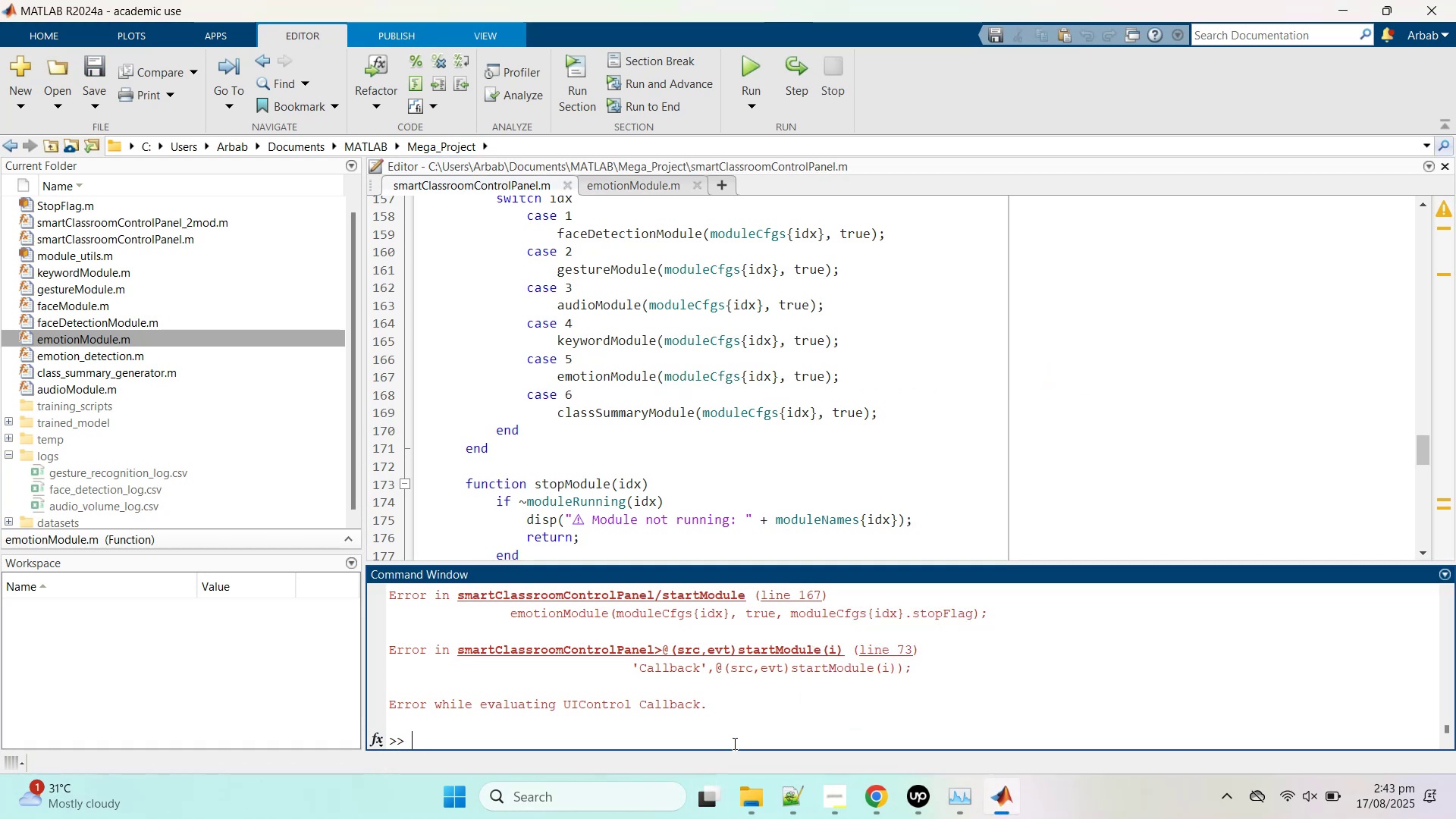 
type(clc)
 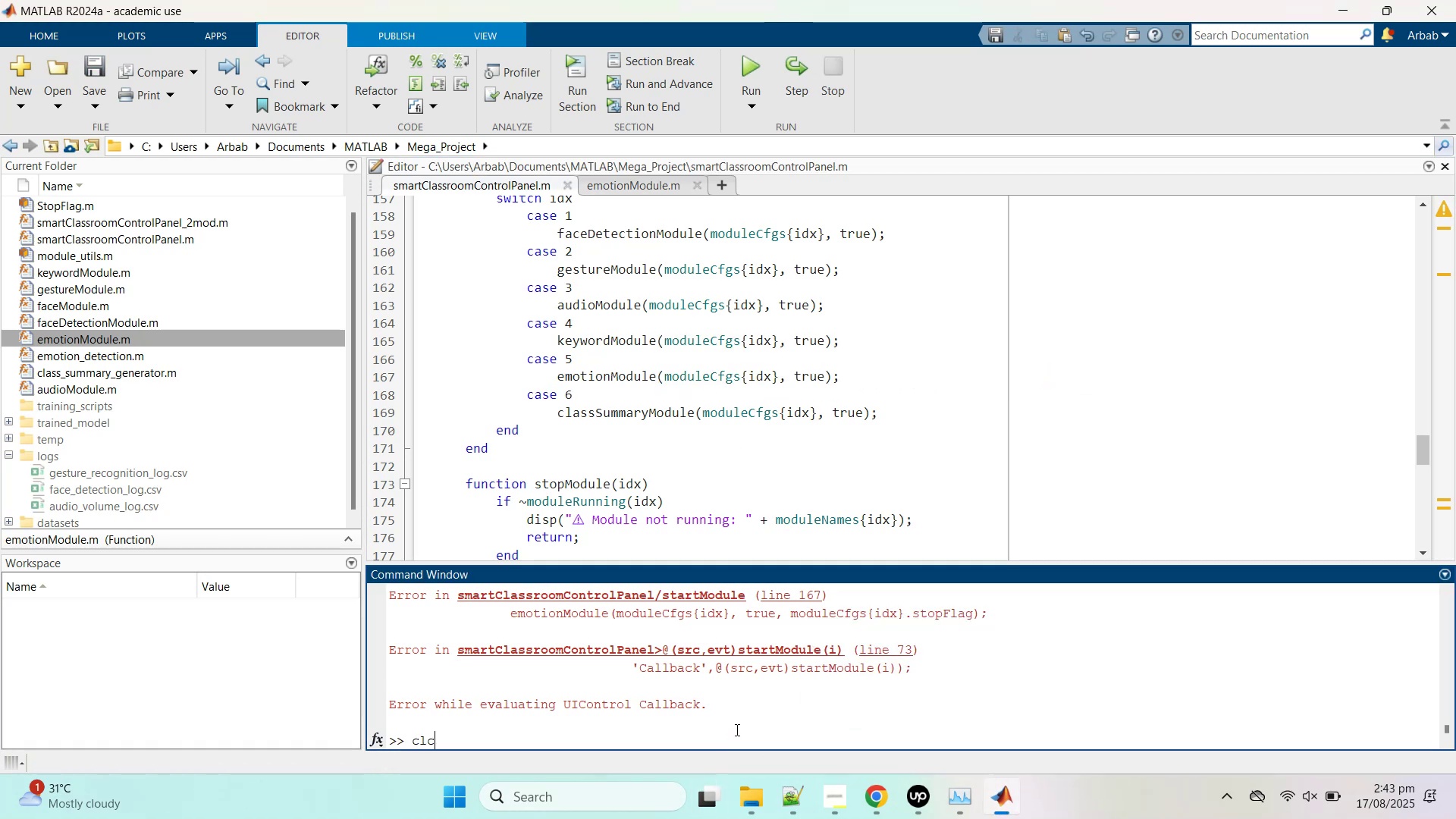 
key(Enter)
 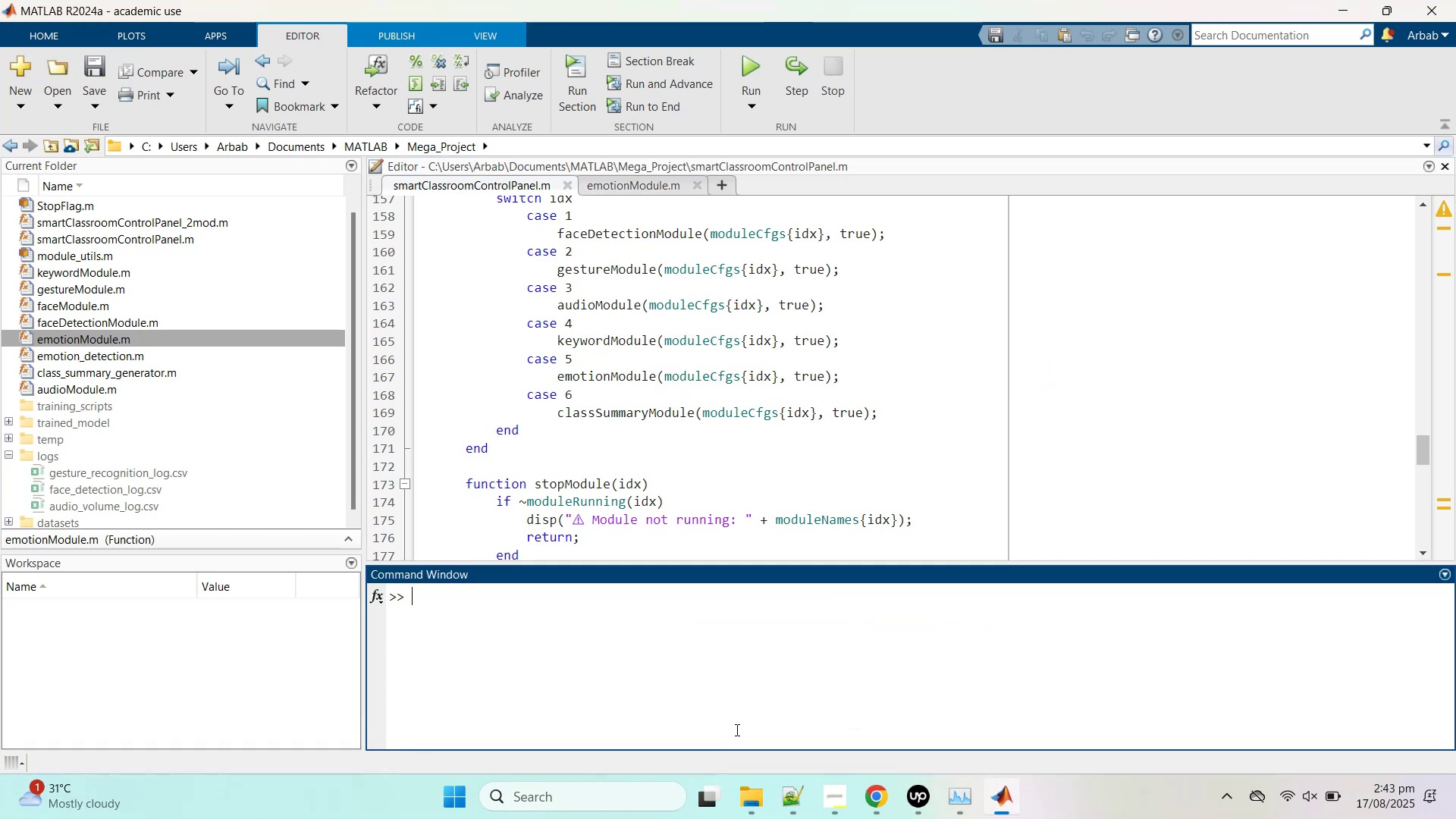 
type(clear)
 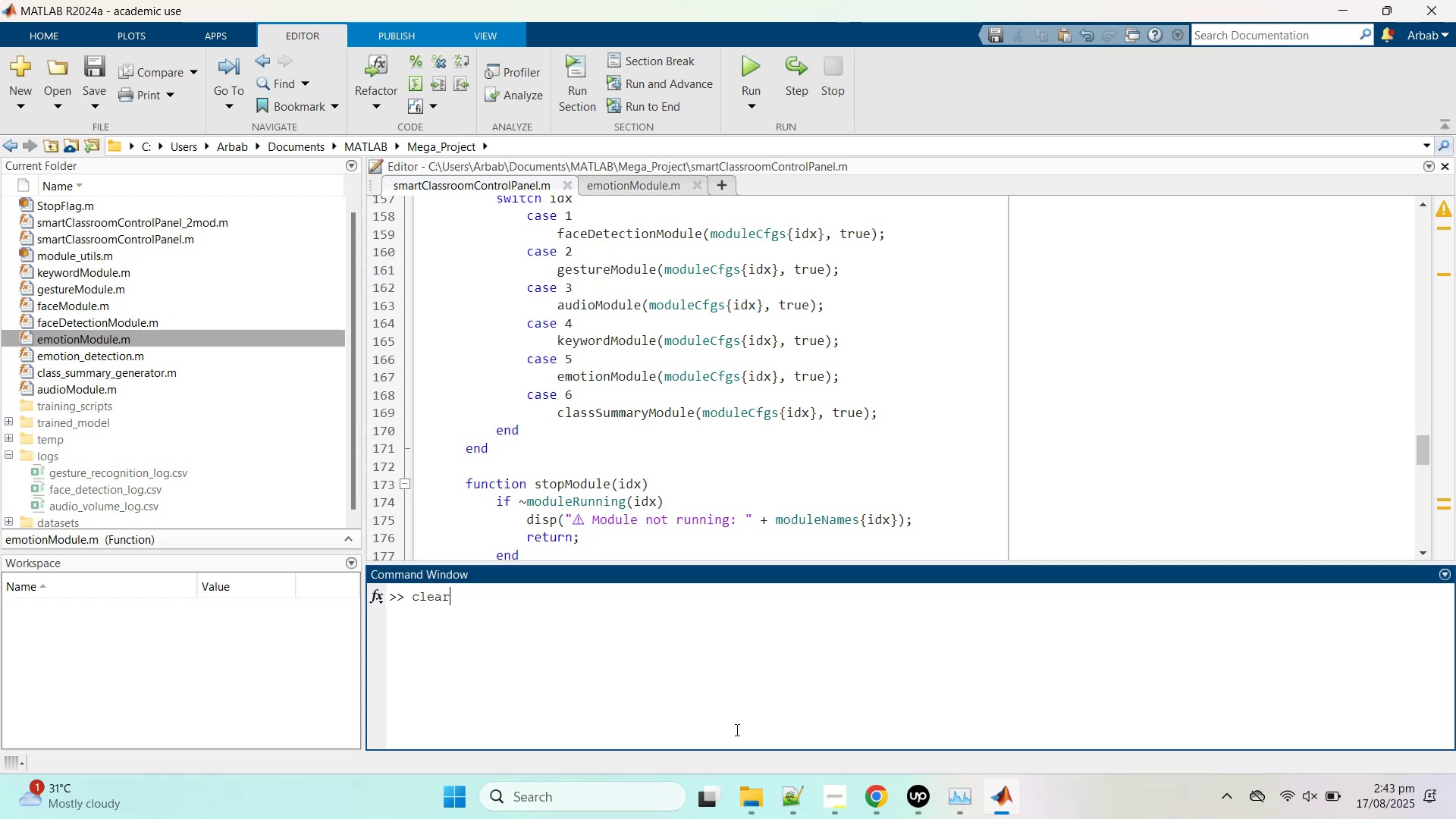 
key(Enter)
 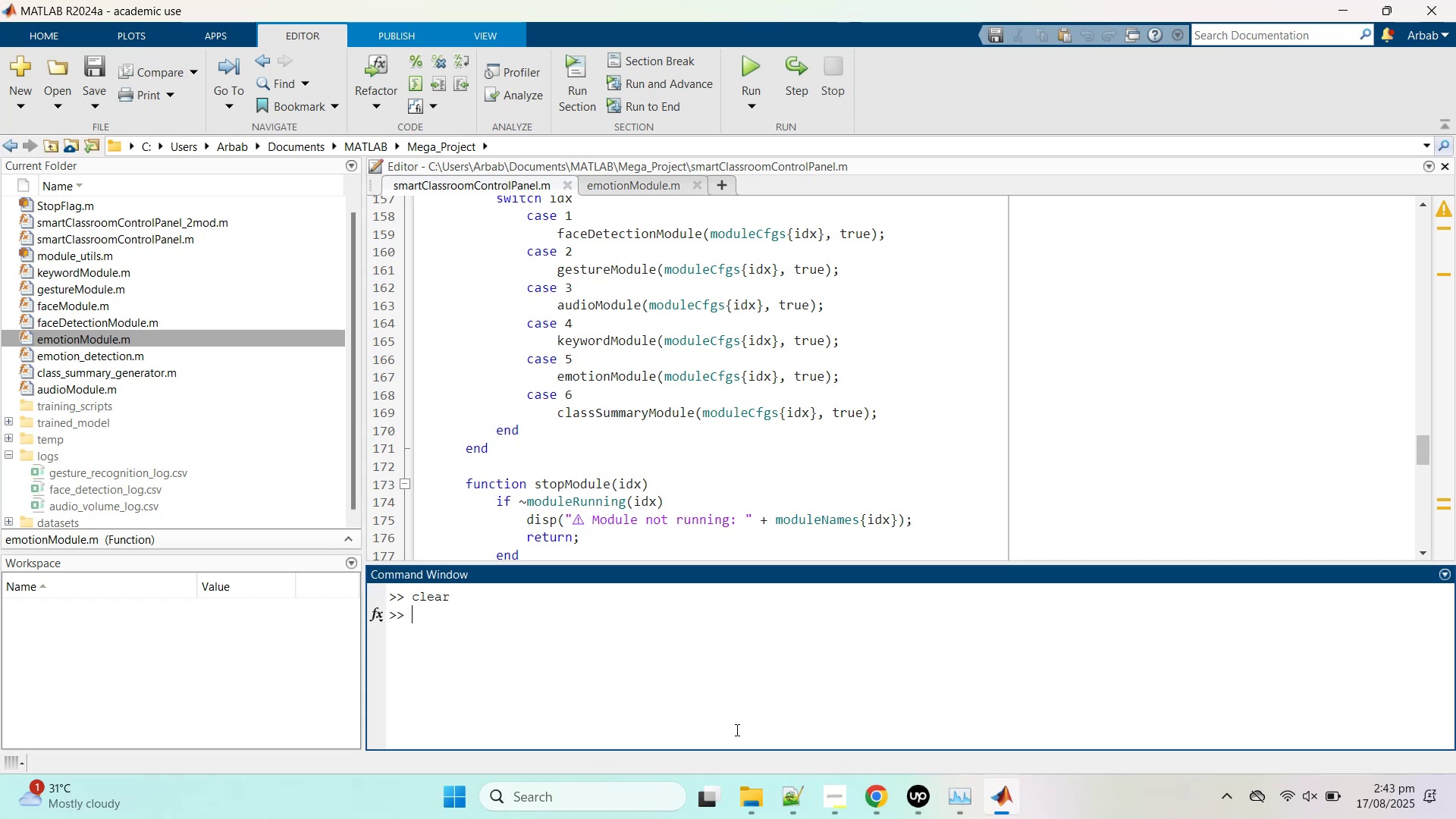 
type(close all)
 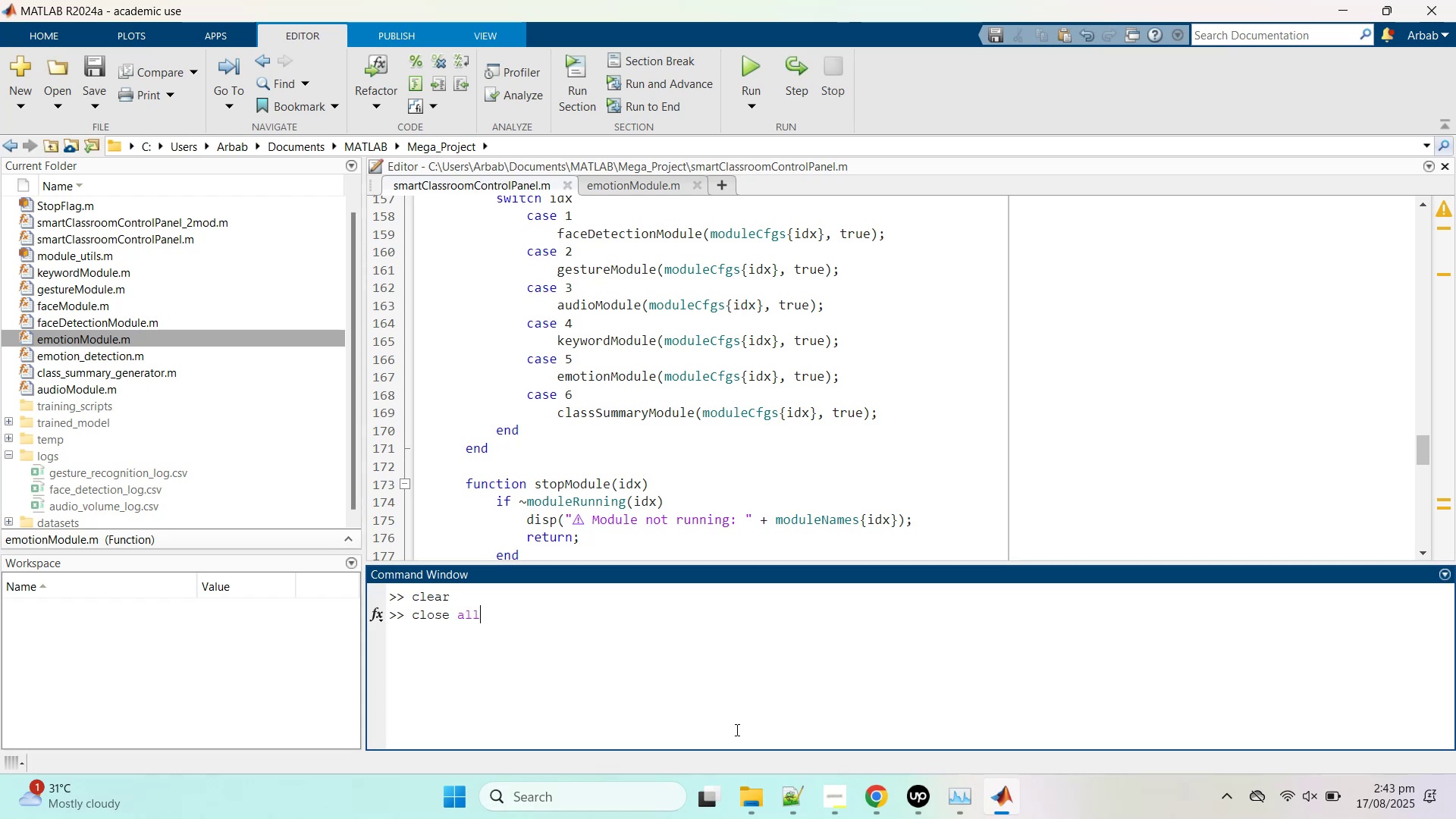 
key(Enter)
 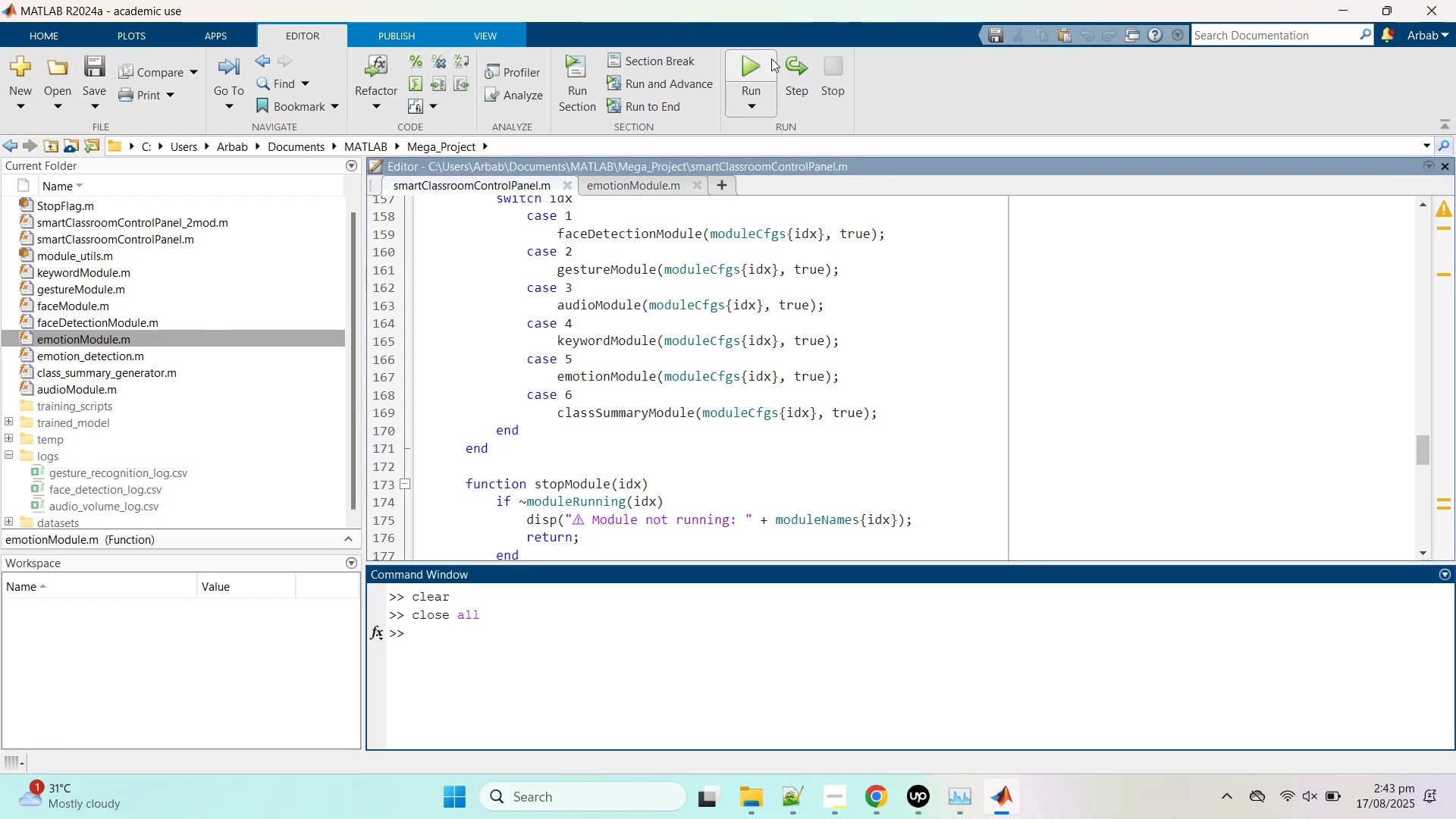 
left_click([751, 63])
 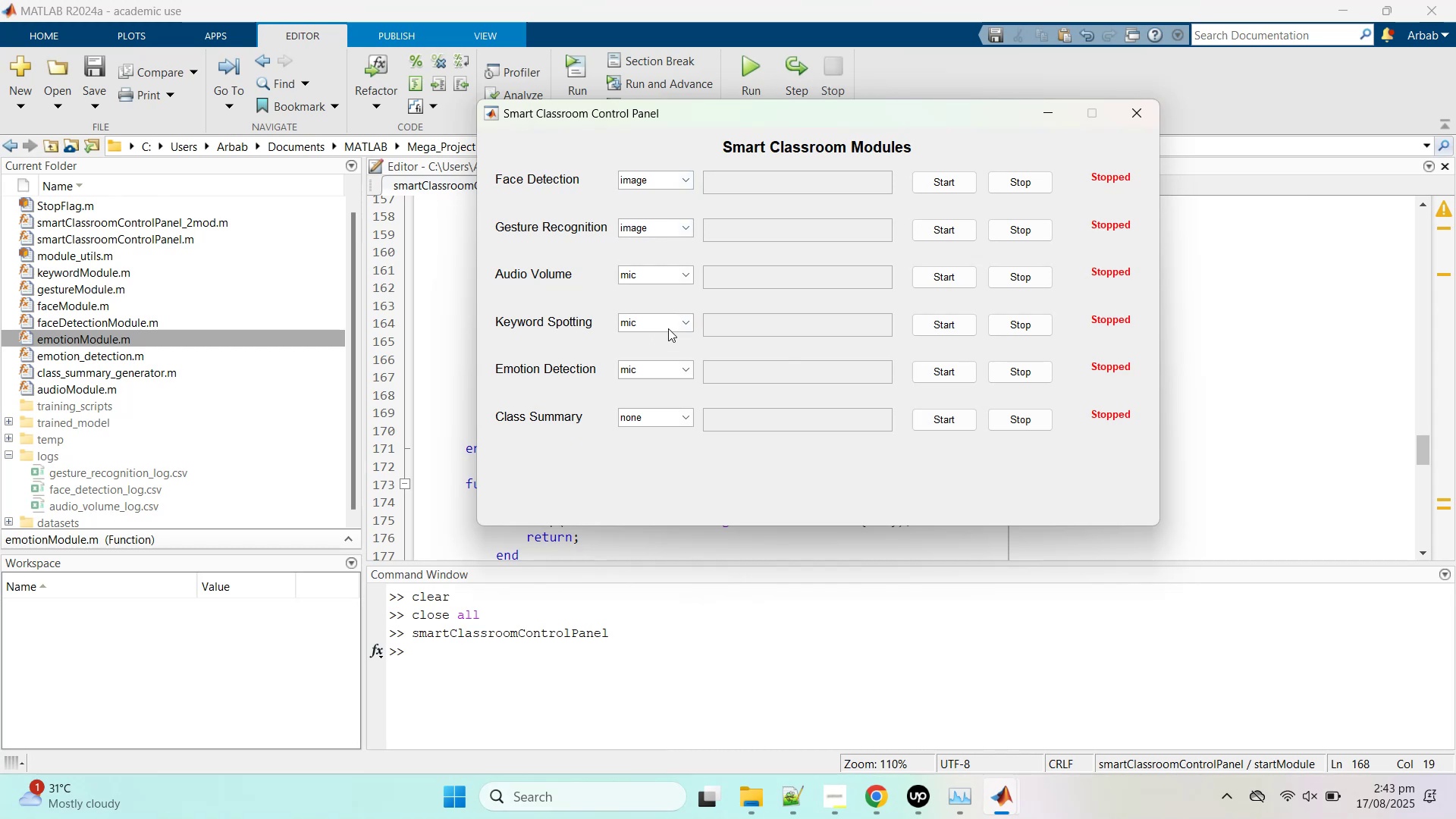 
wait(7.63)
 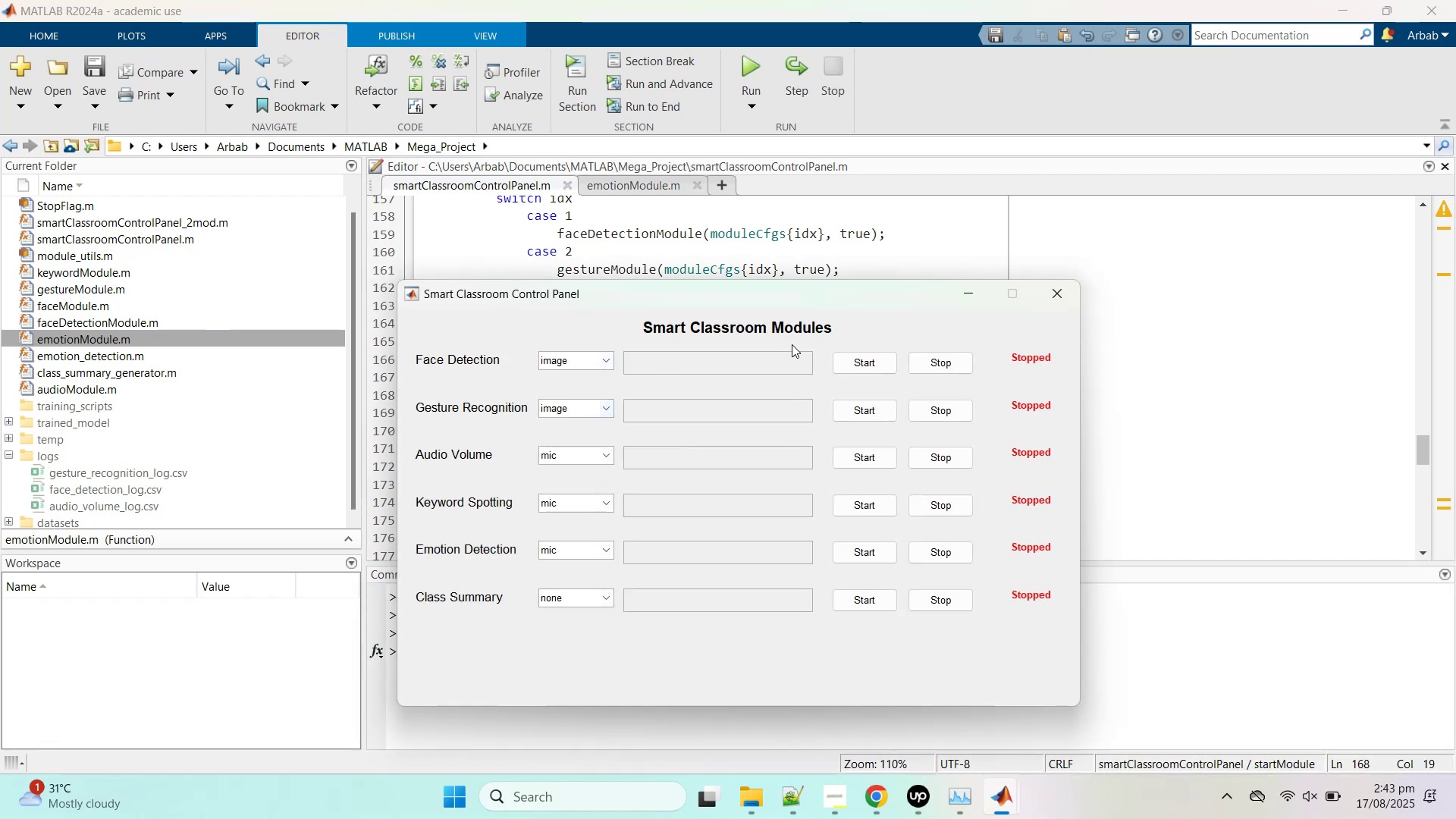 
left_click([941, 328])
 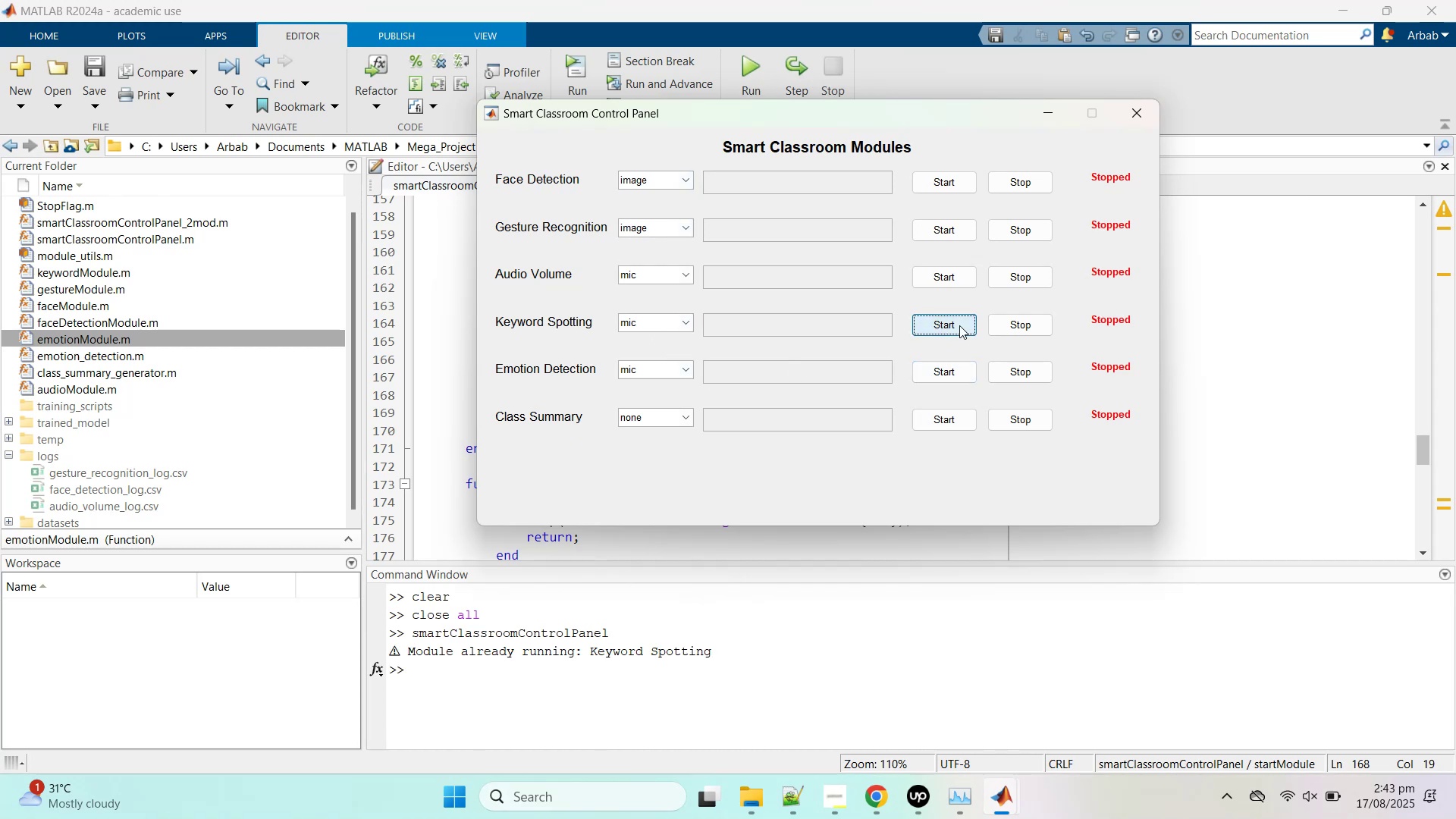 
left_click([996, 321])
 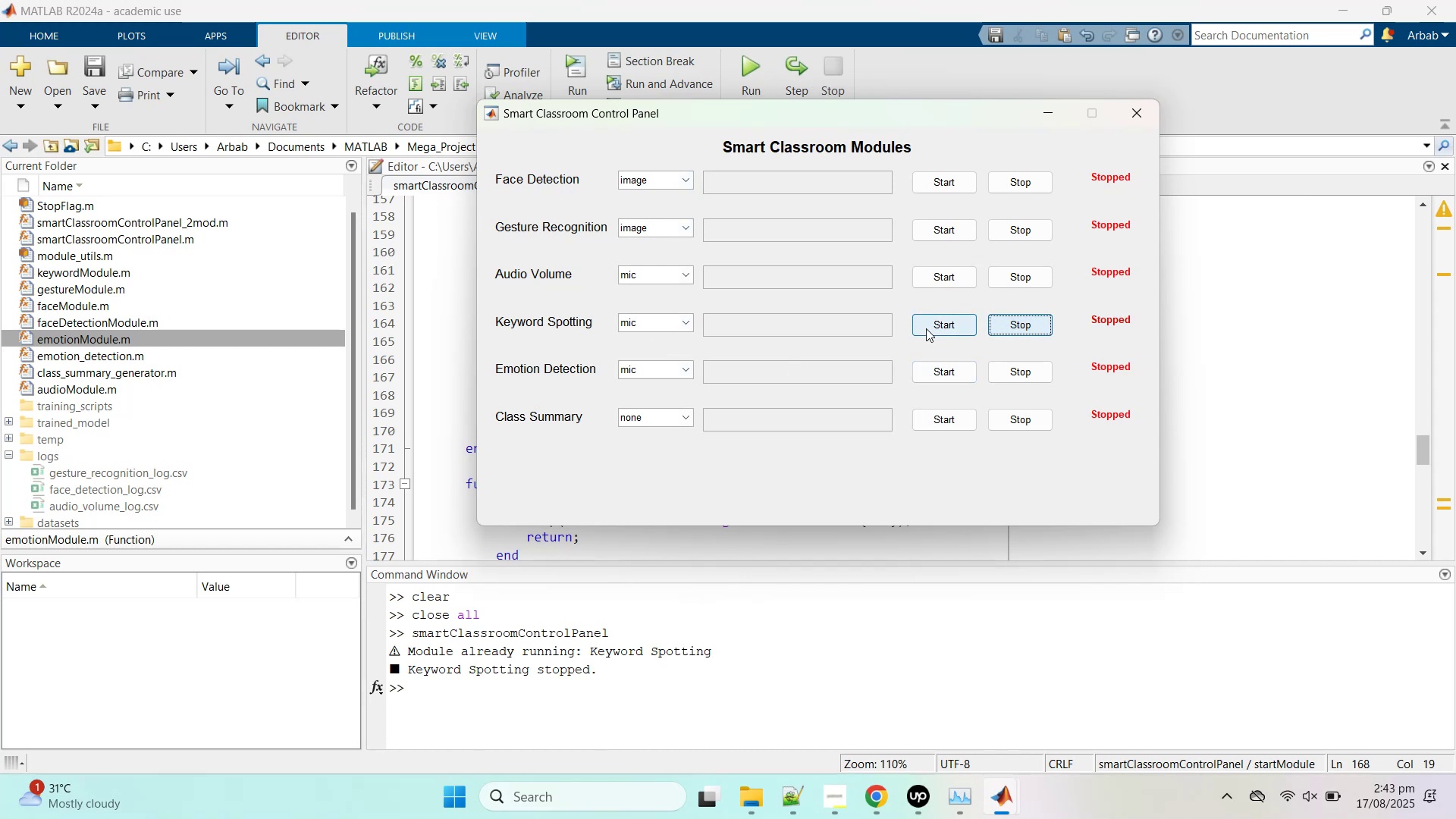 
left_click([926, 328])
 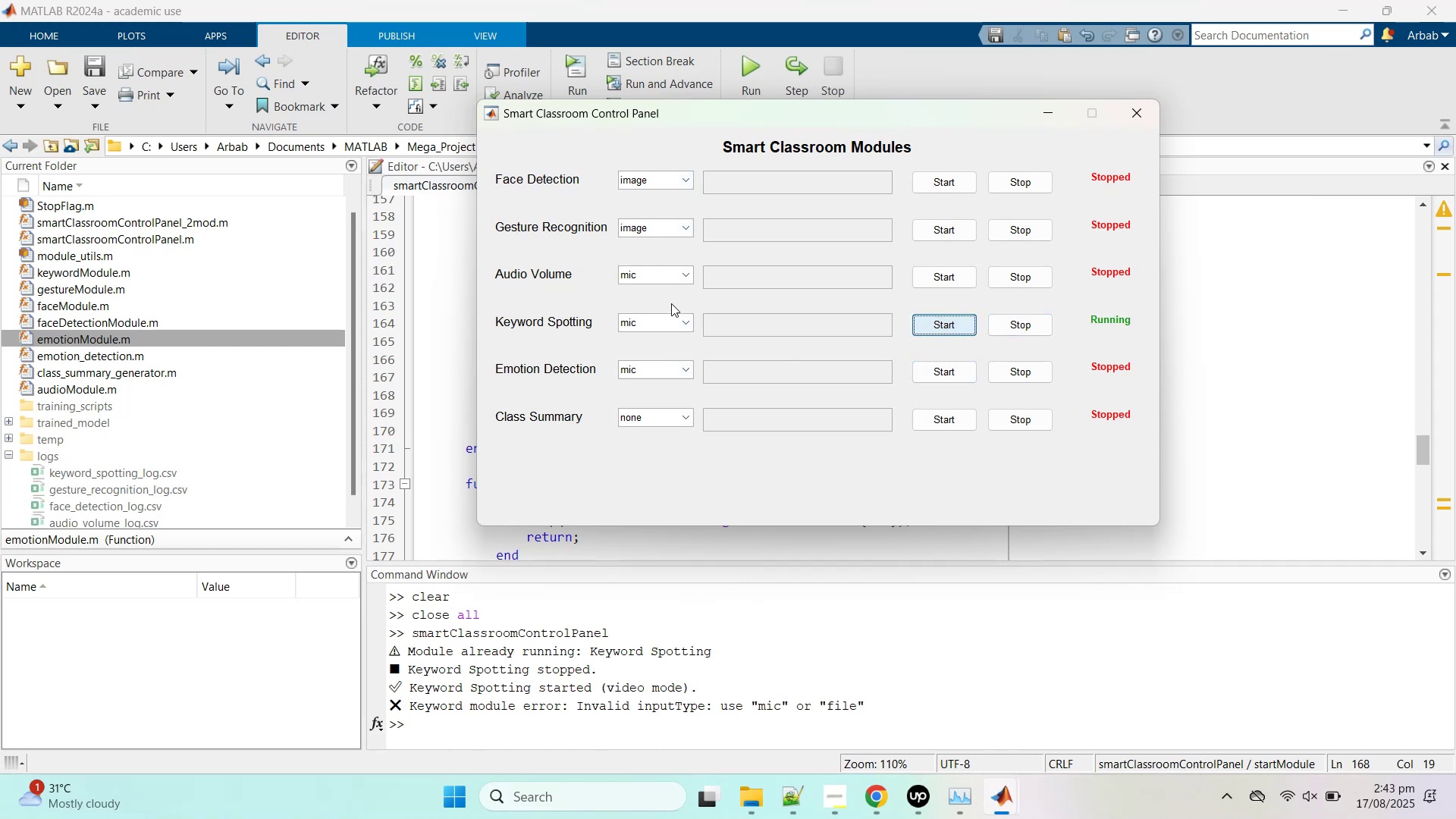 
left_click([651, 337])
 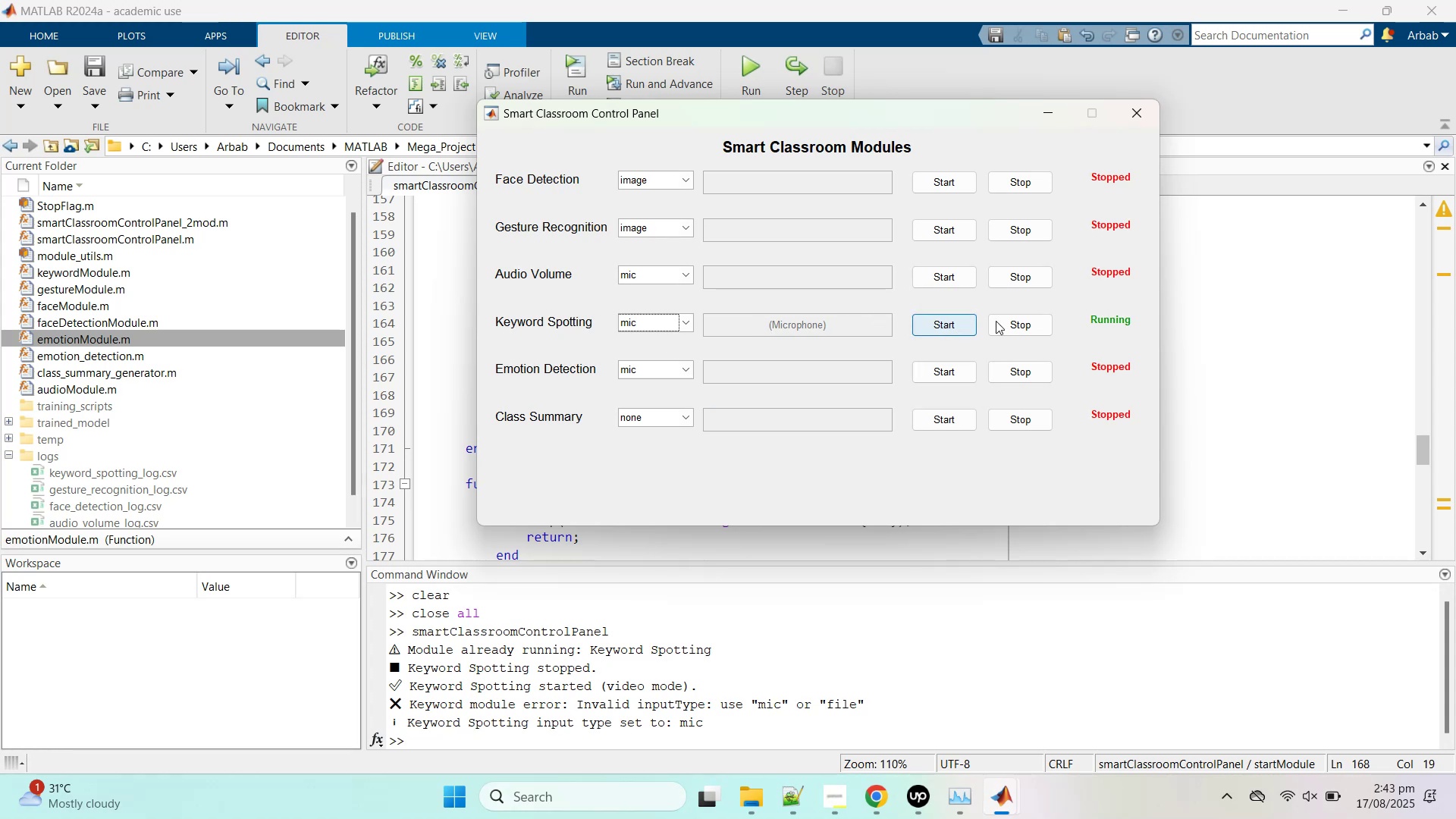 
left_click([1040, 325])
 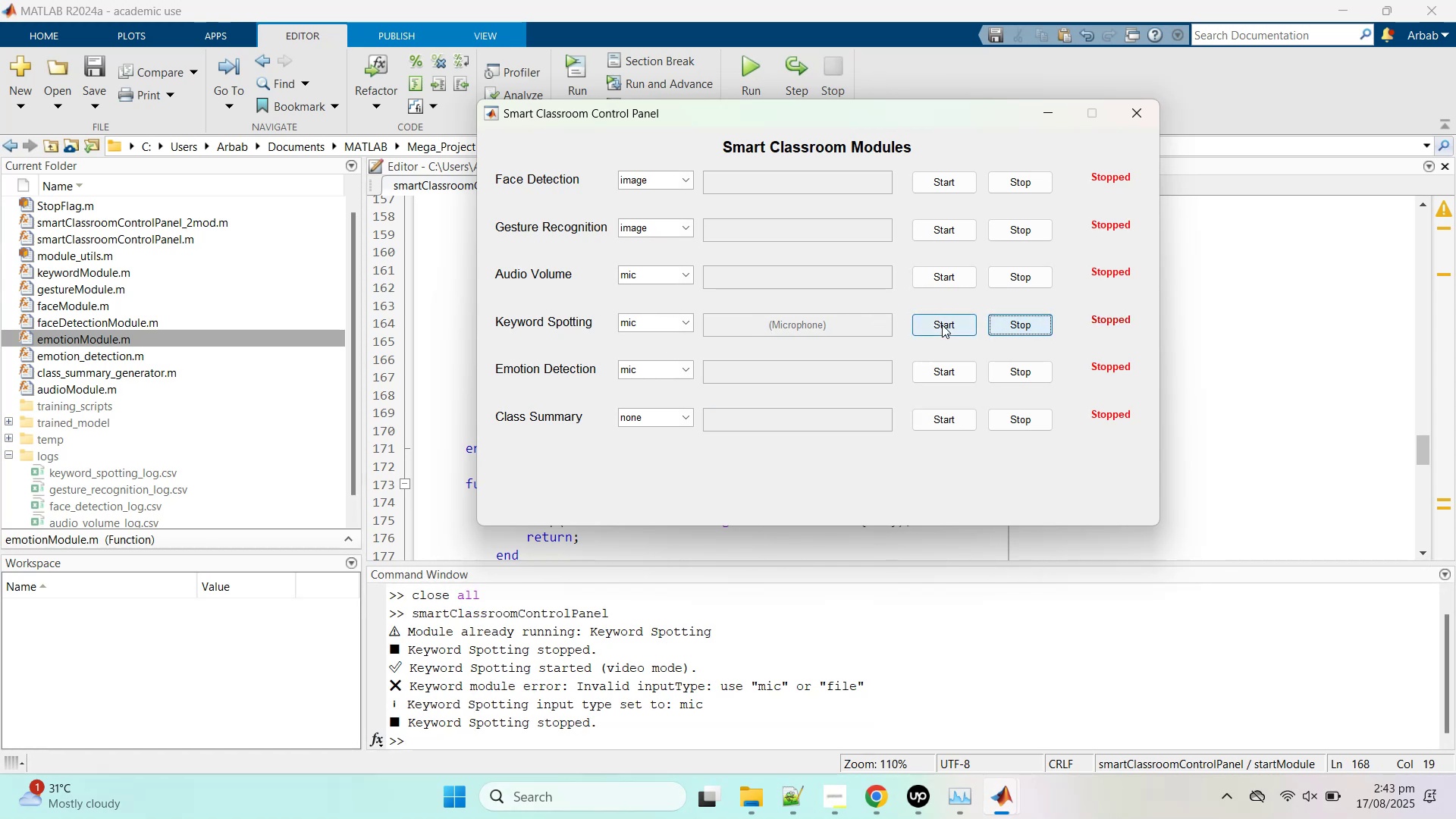 
left_click([942, 325])
 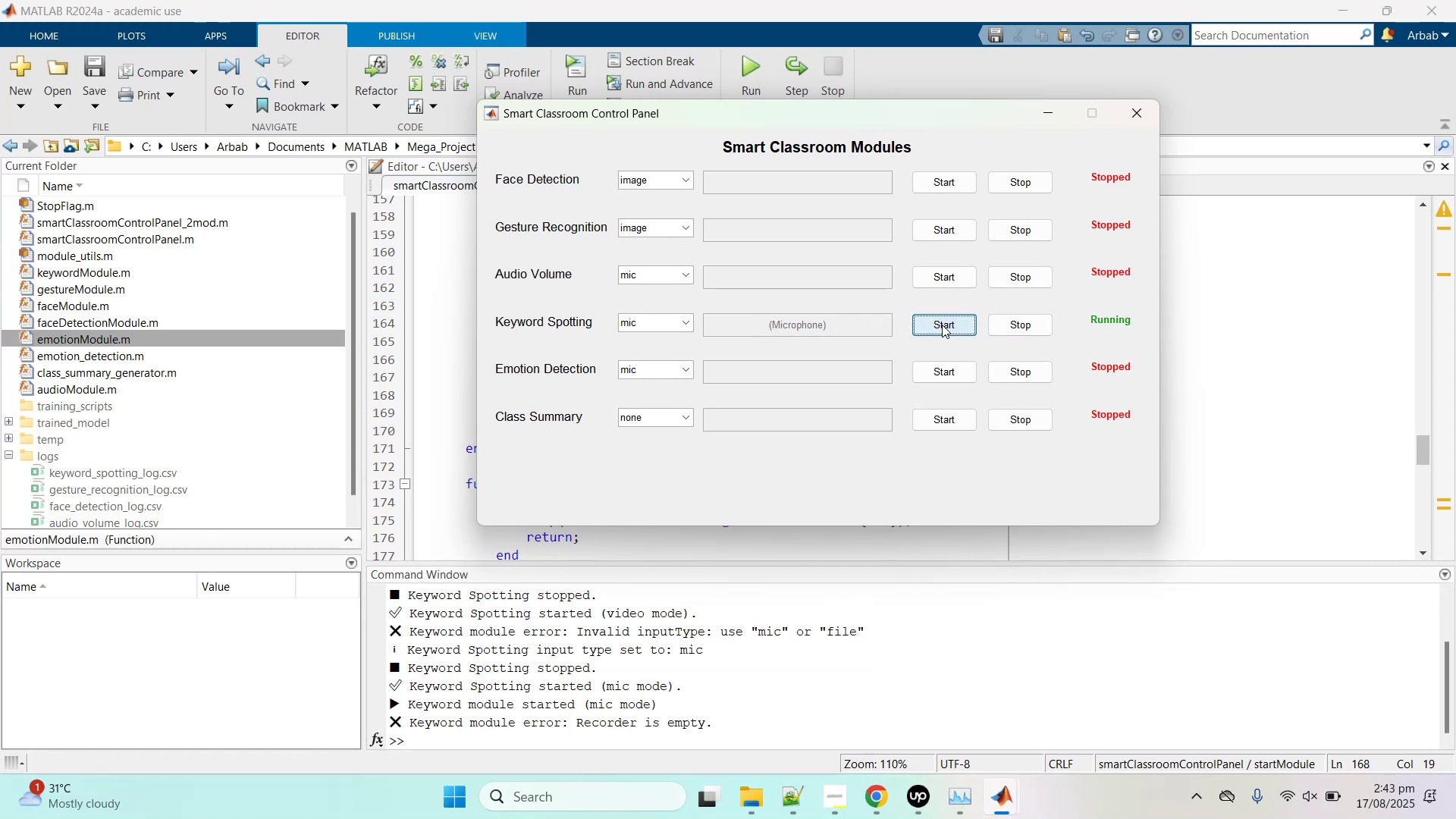 
left_click([1027, 322])
 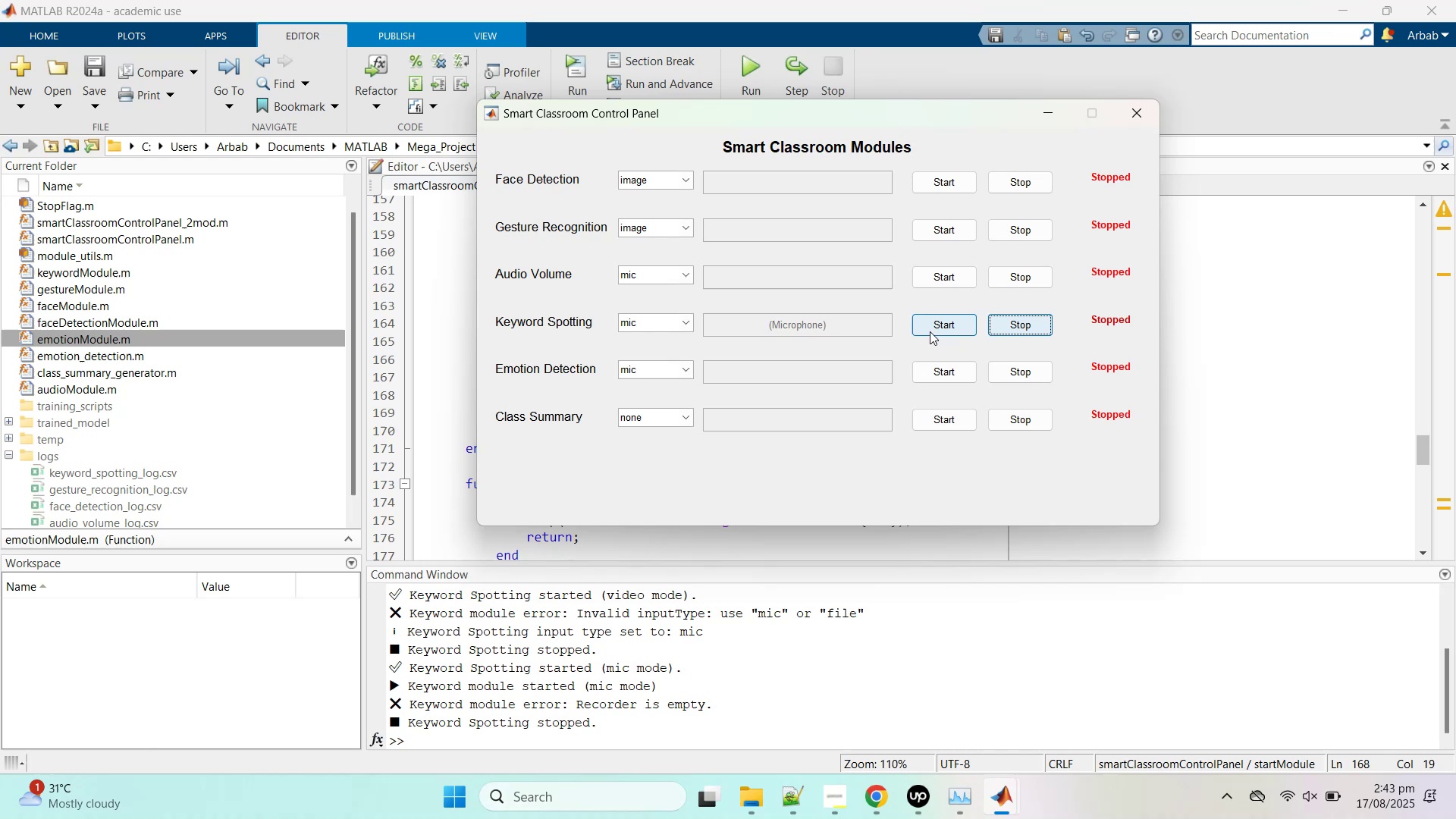 
left_click([930, 331])
 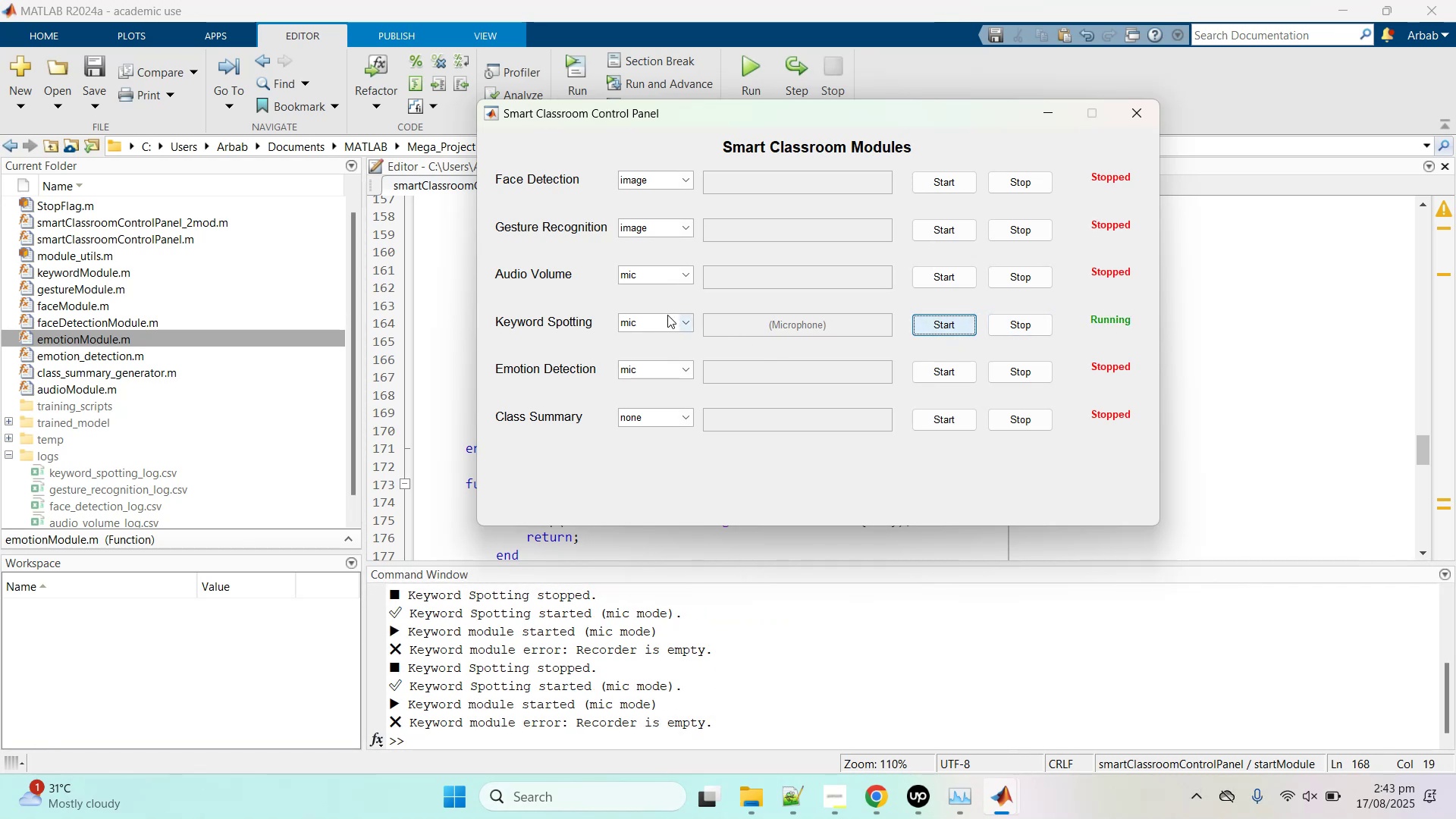 
left_click([1028, 327])
 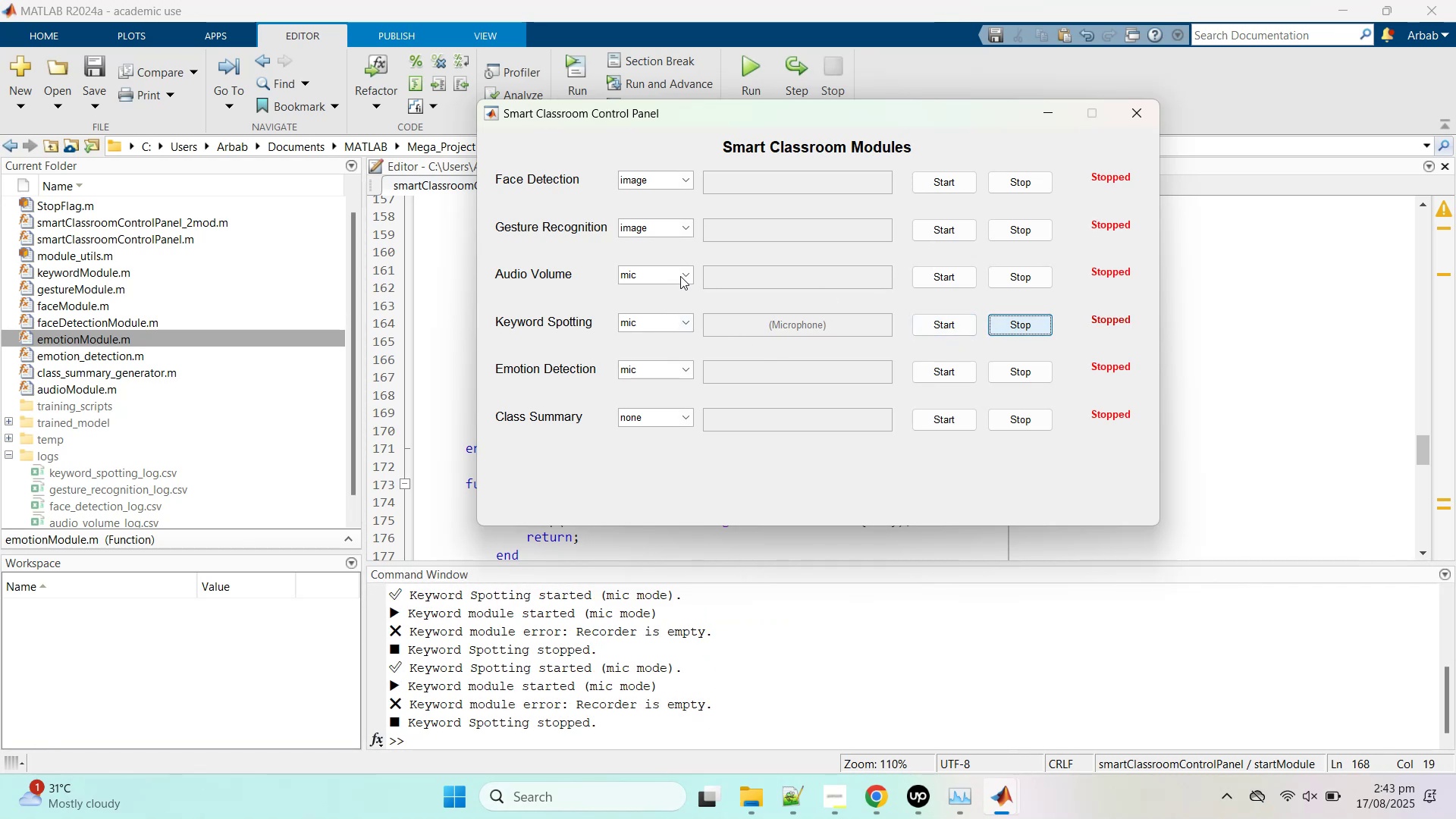 
left_click([679, 275])
 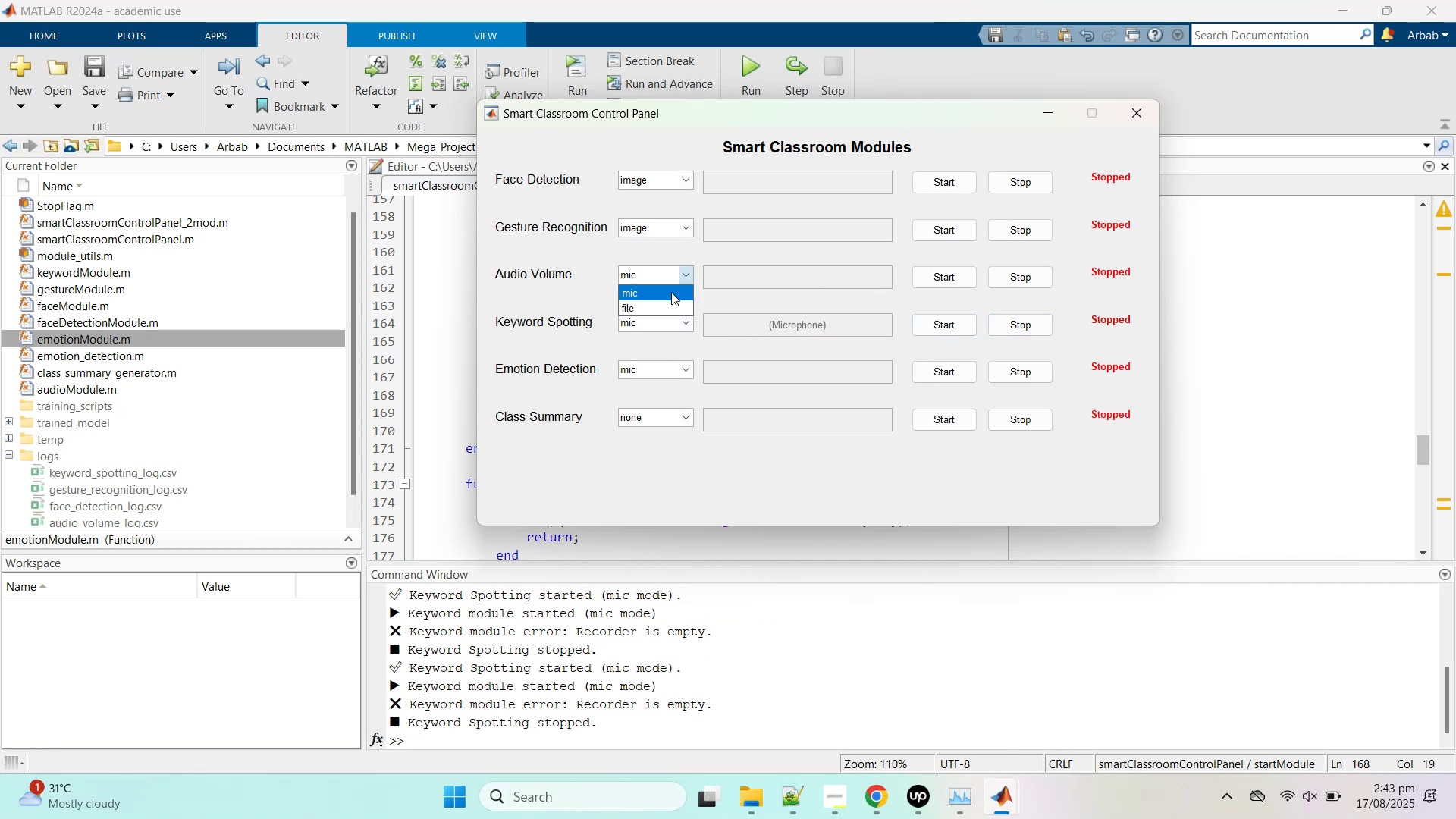 
left_click([671, 292])
 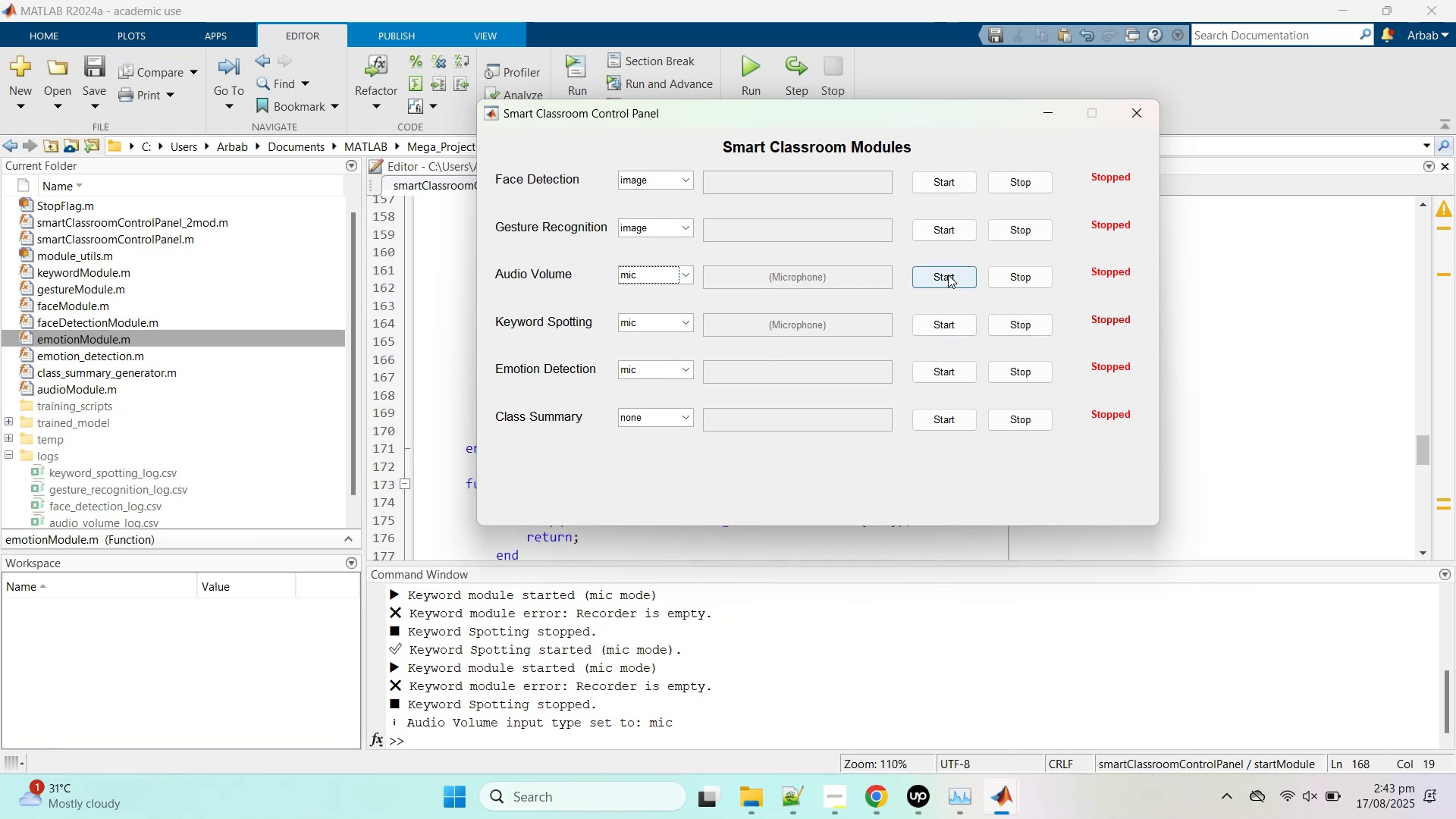 
left_click([948, 275])
 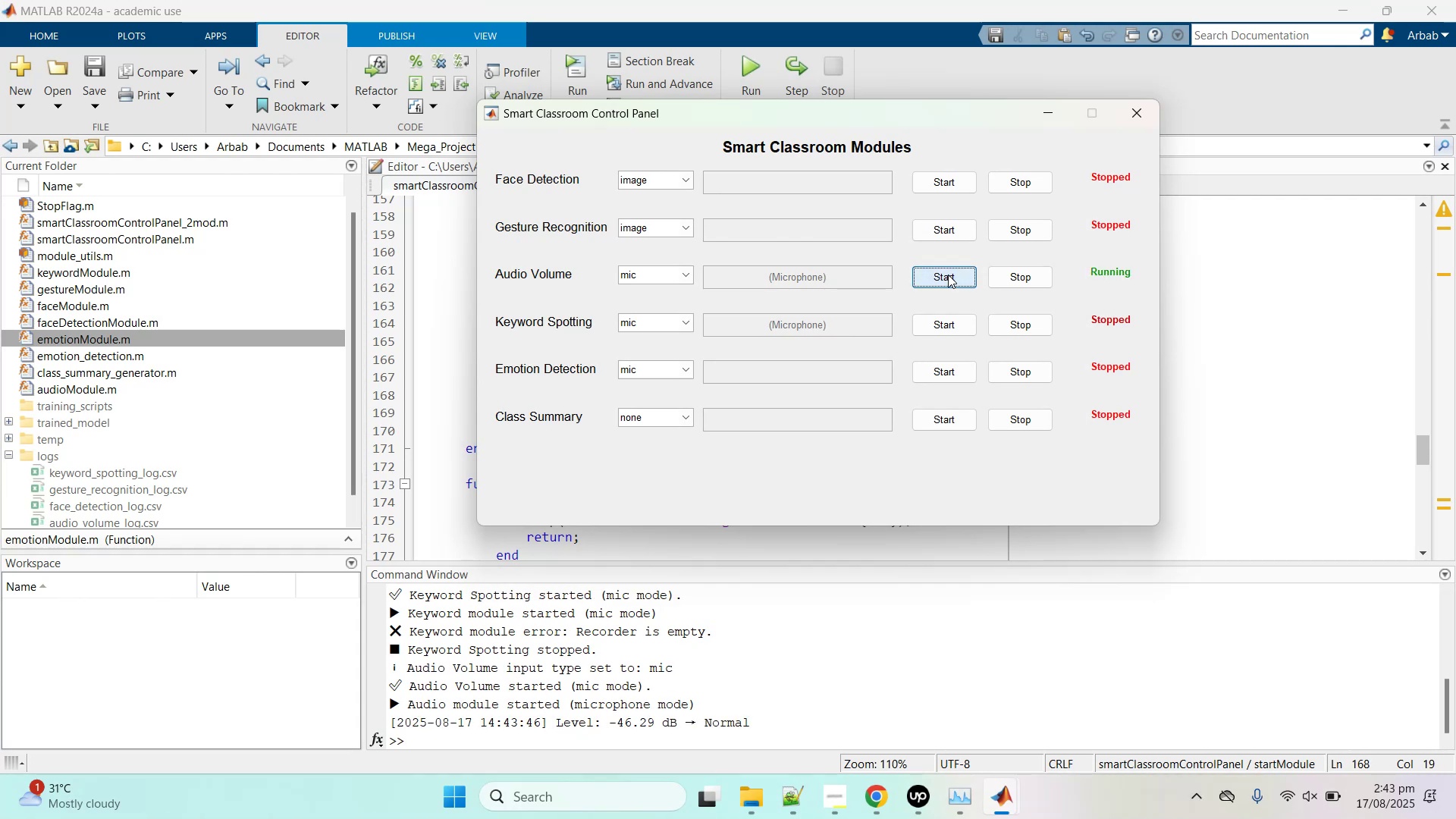 
left_click([1003, 269])
 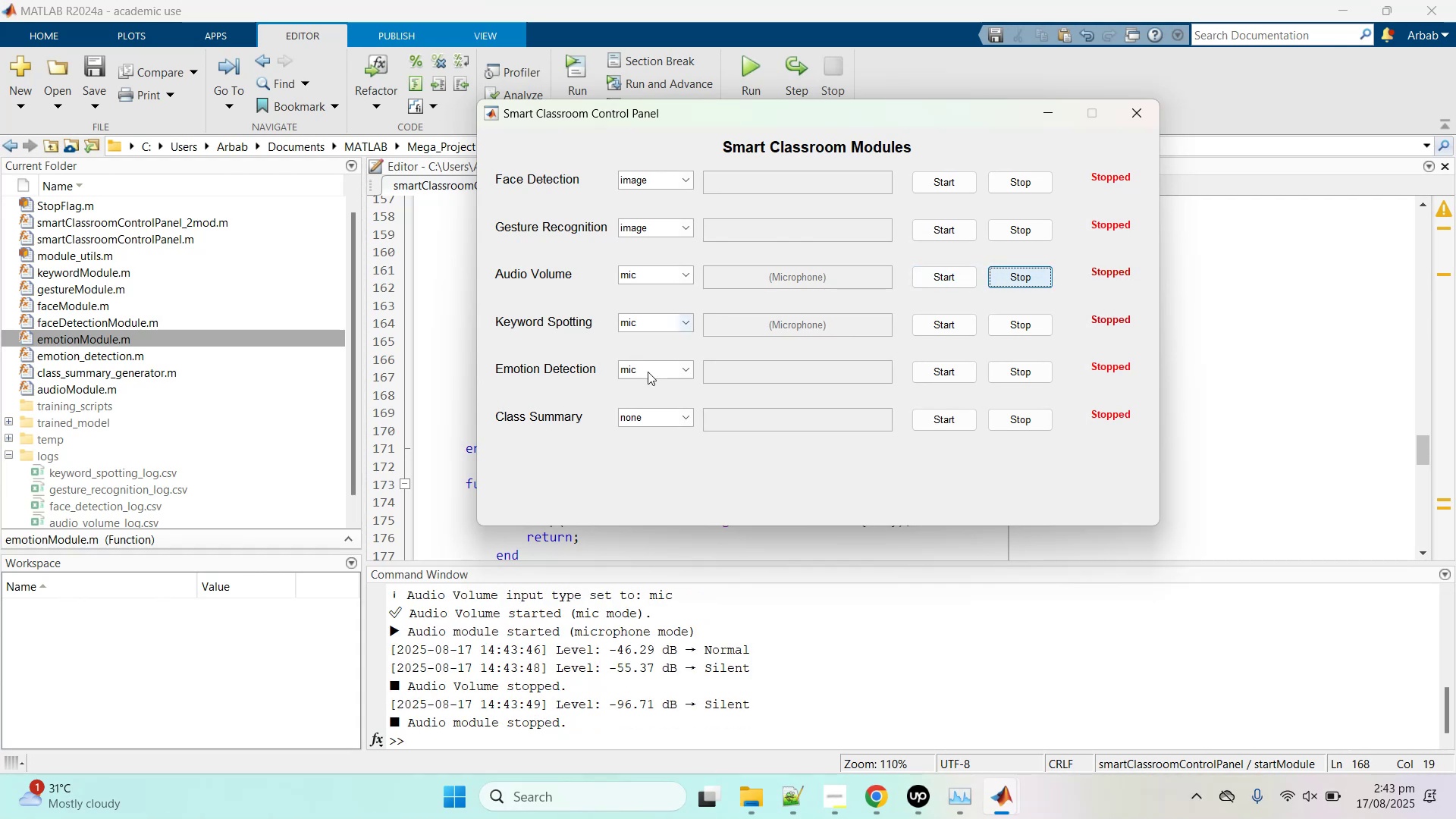 
left_click([653, 378])
 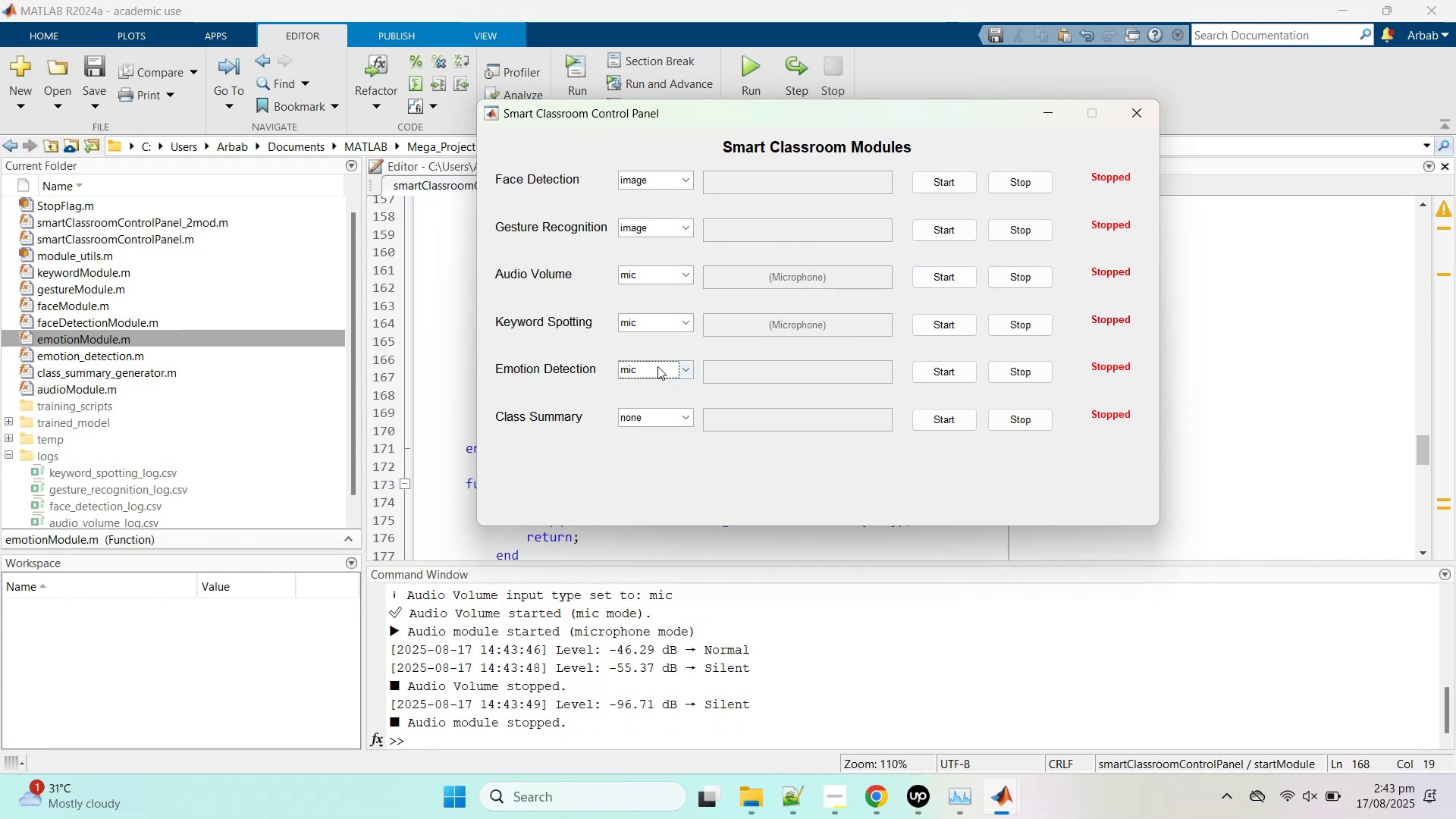 
left_click([657, 365])
 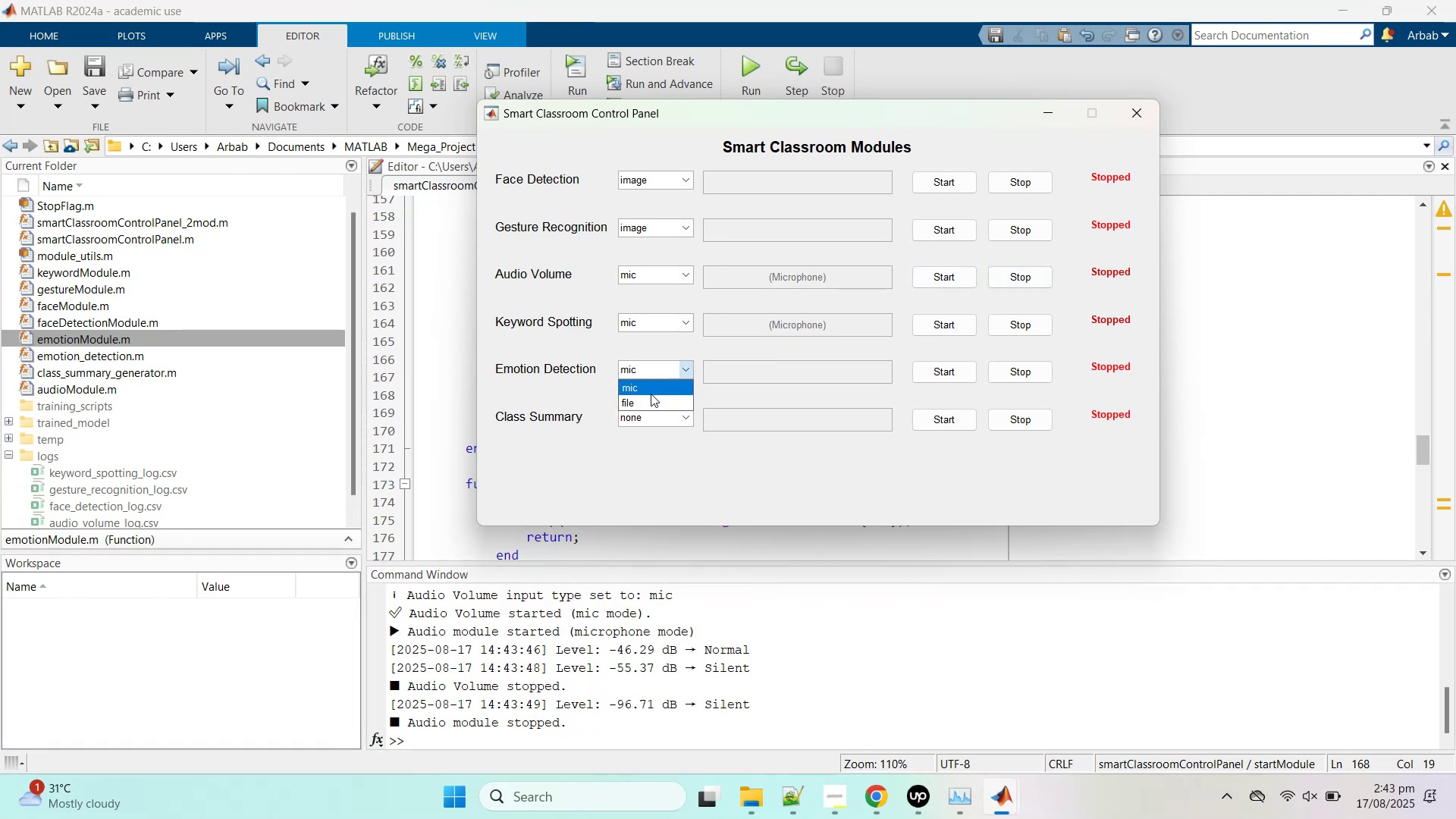 
left_click([651, 388])
 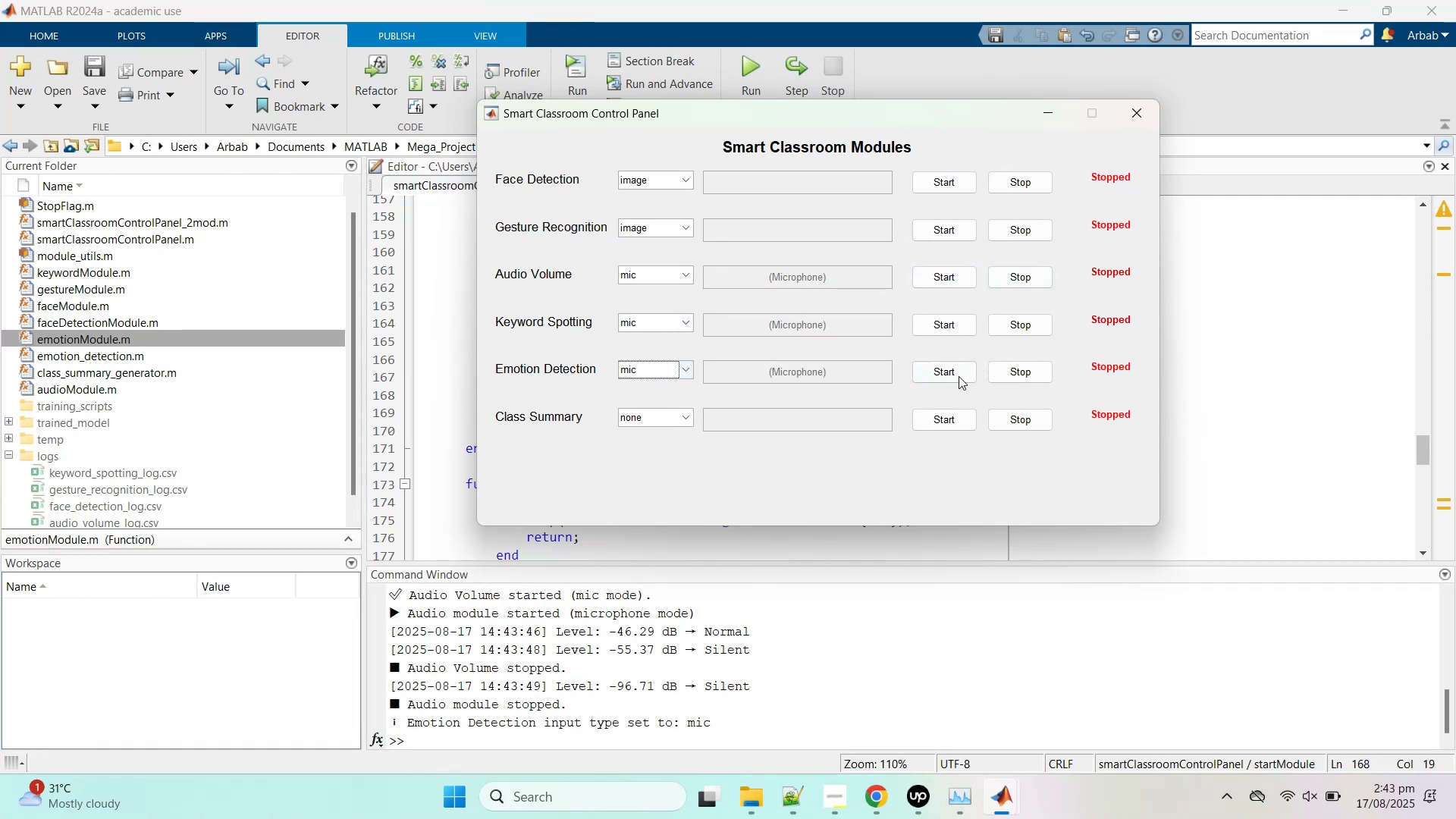 
left_click([949, 376])
 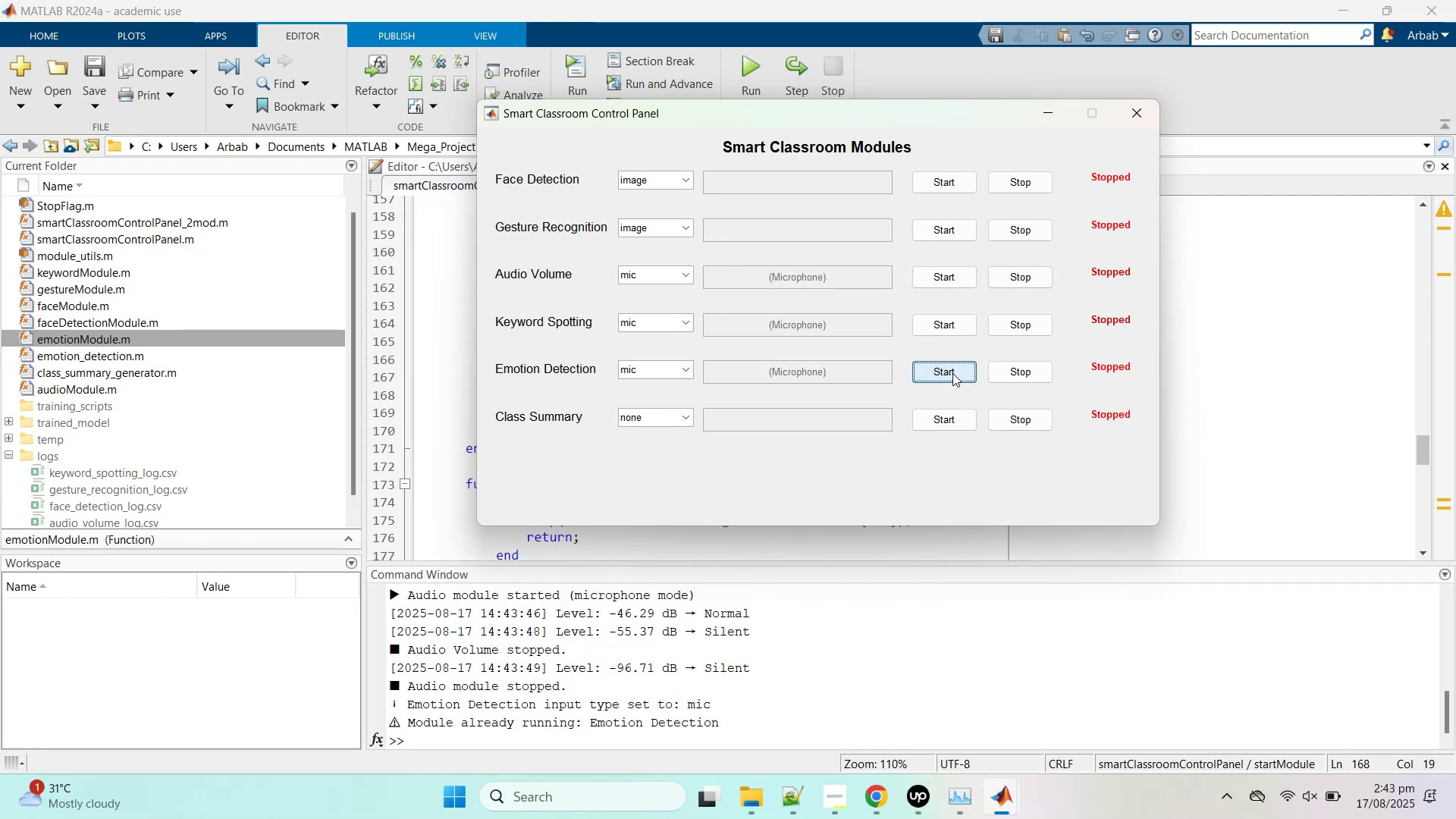 
left_click([1036, 371])
 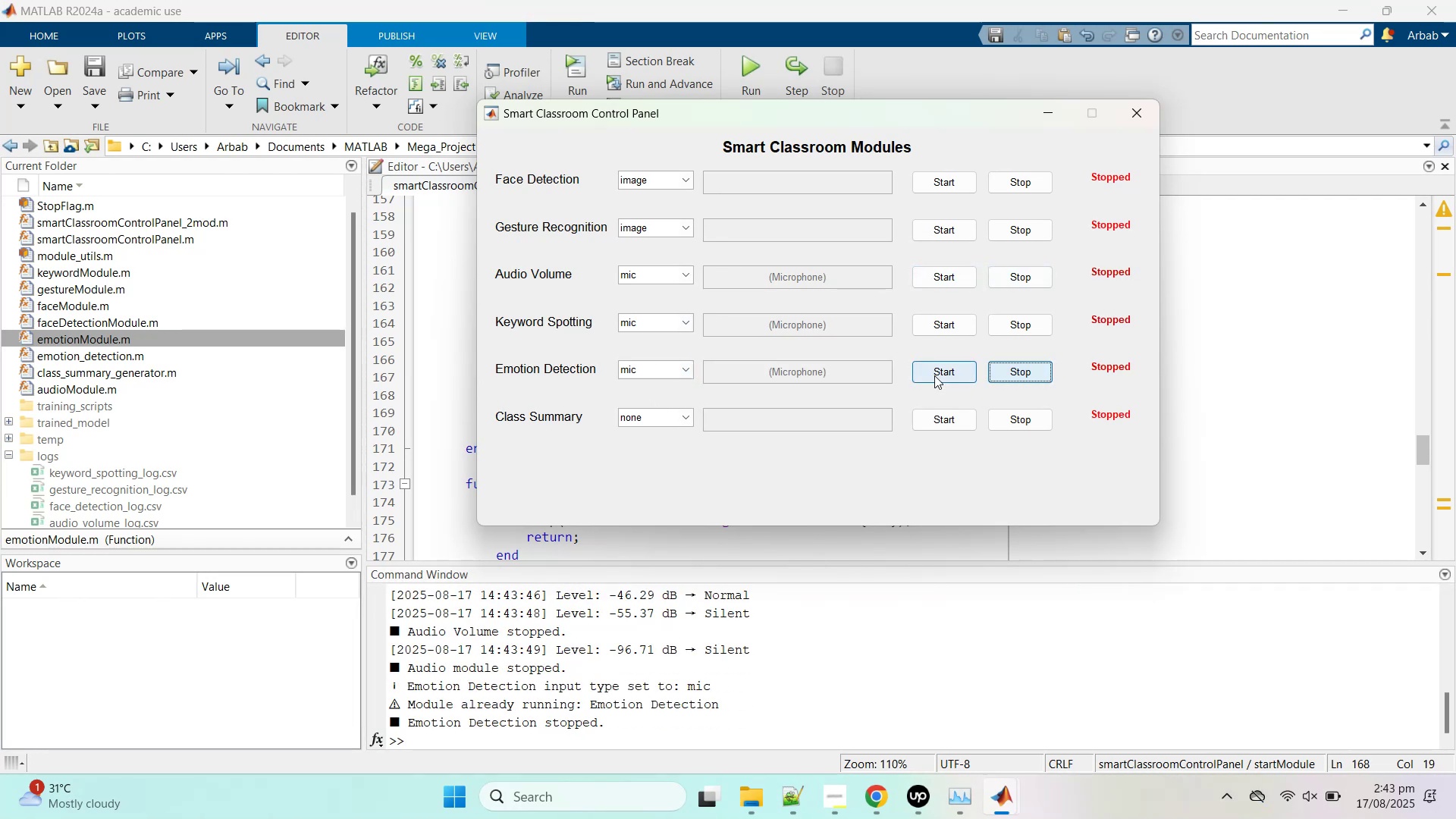 
left_click([934, 375])
 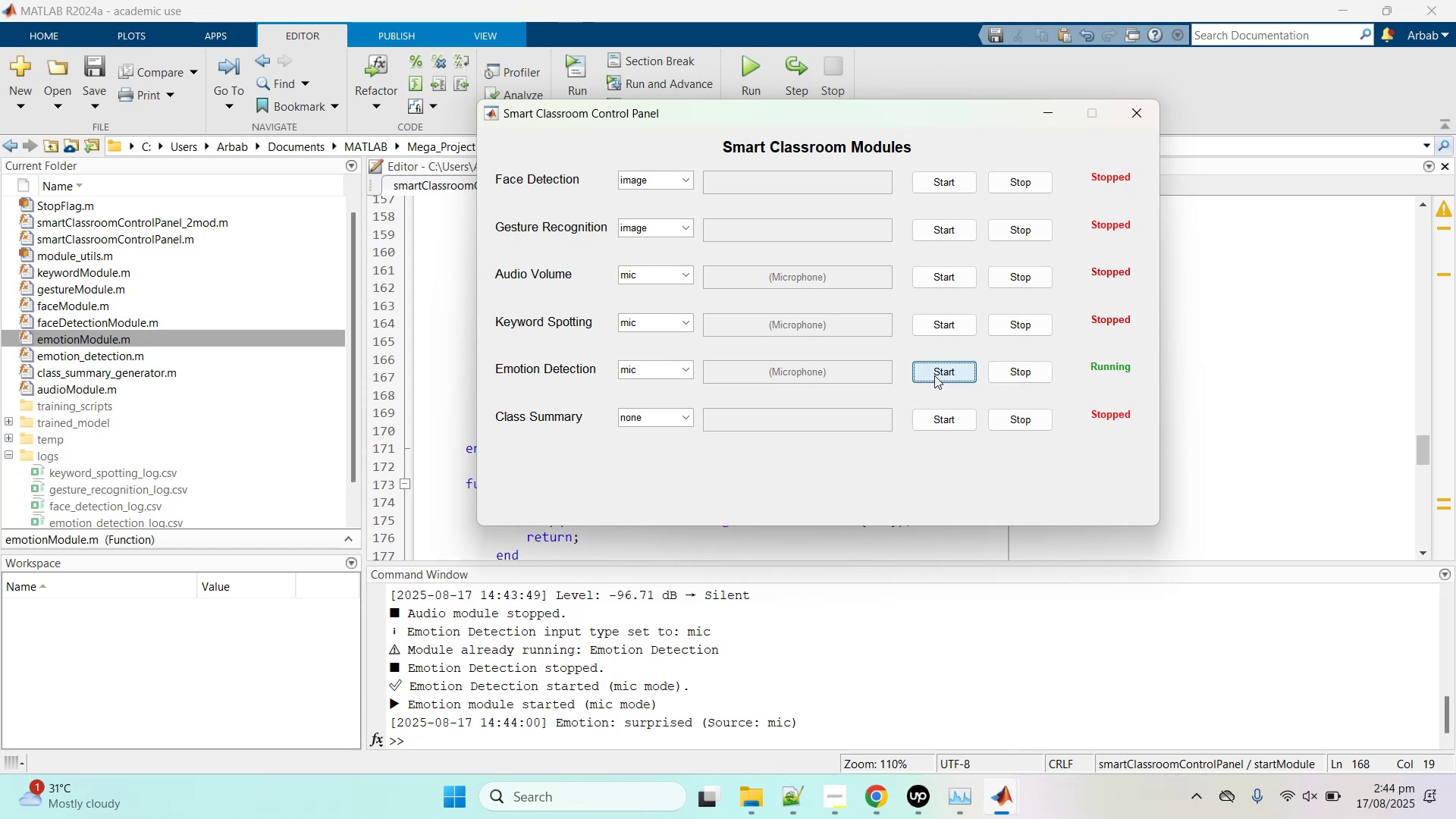 
wait(10.72)
 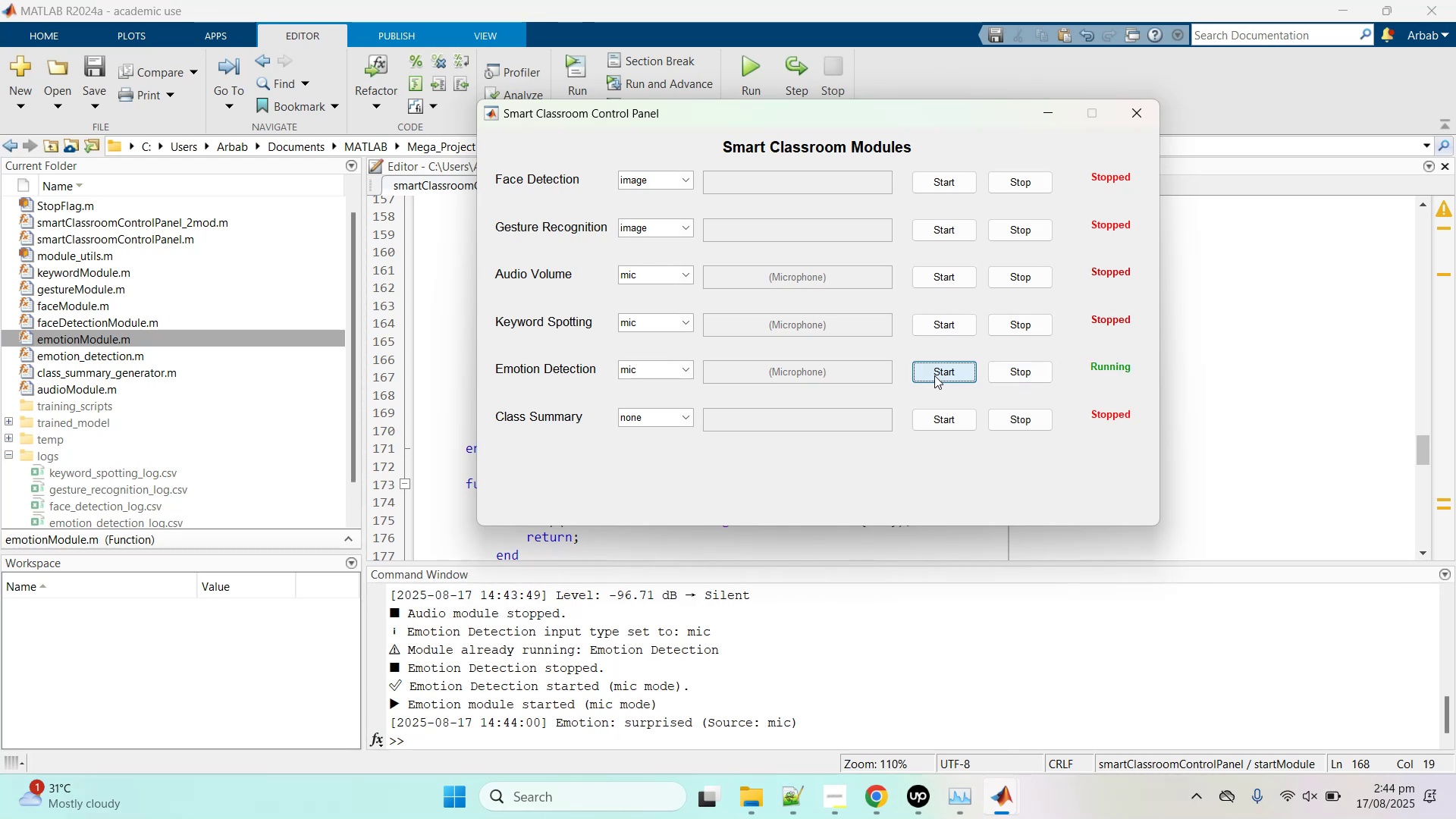 
left_click([1012, 378])
 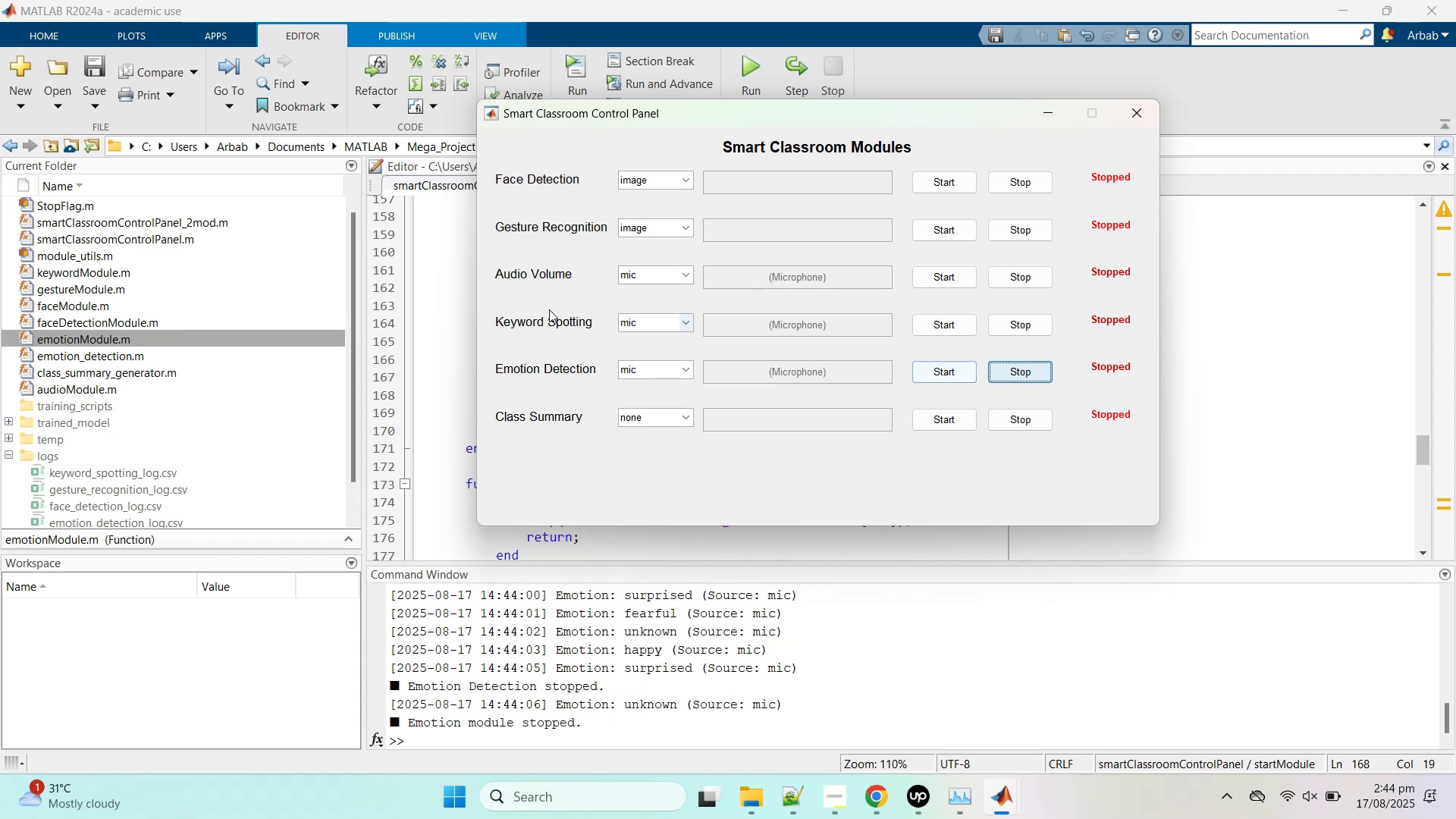 
left_click([647, 324])
 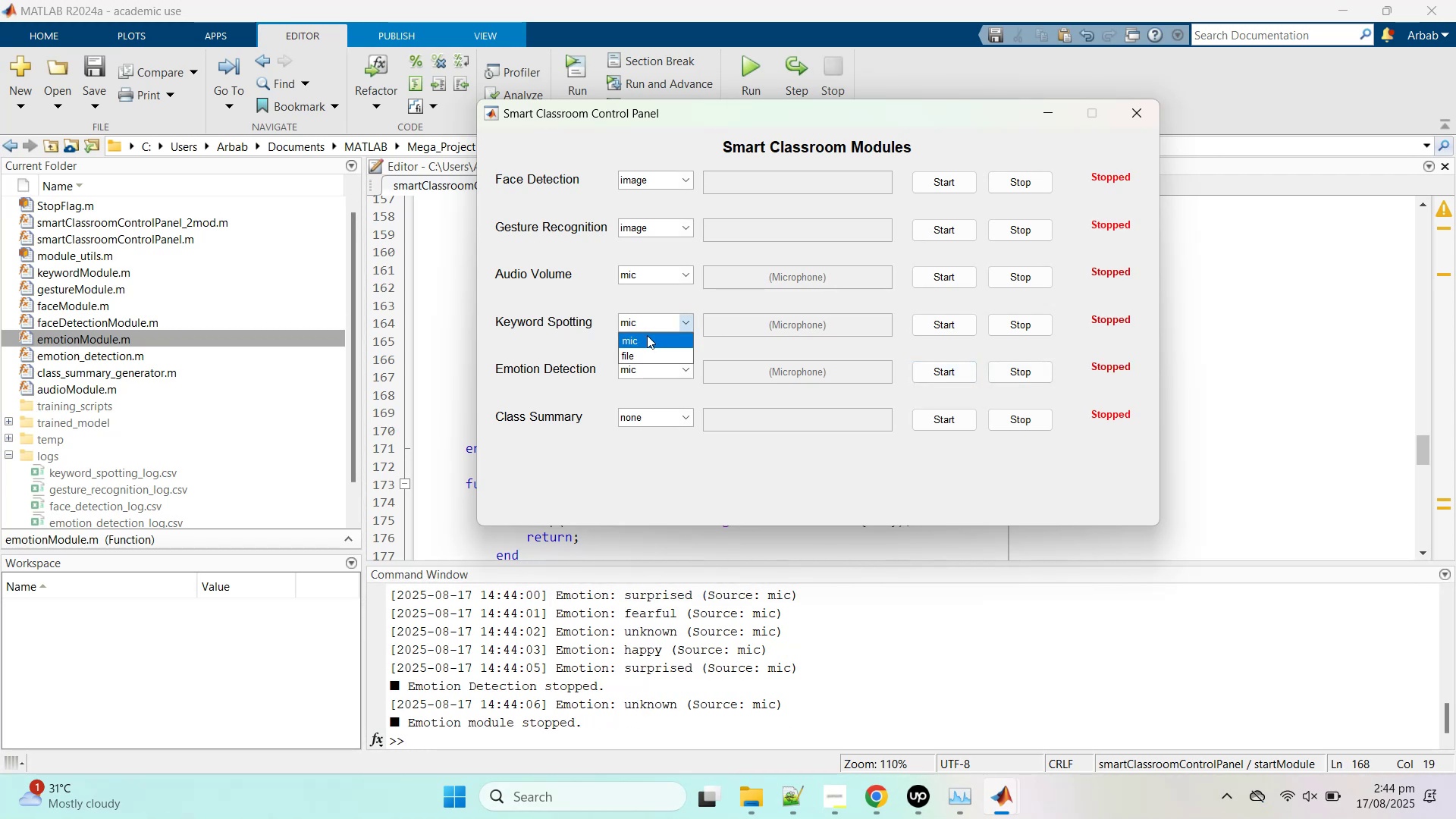 
left_click([647, 335])
 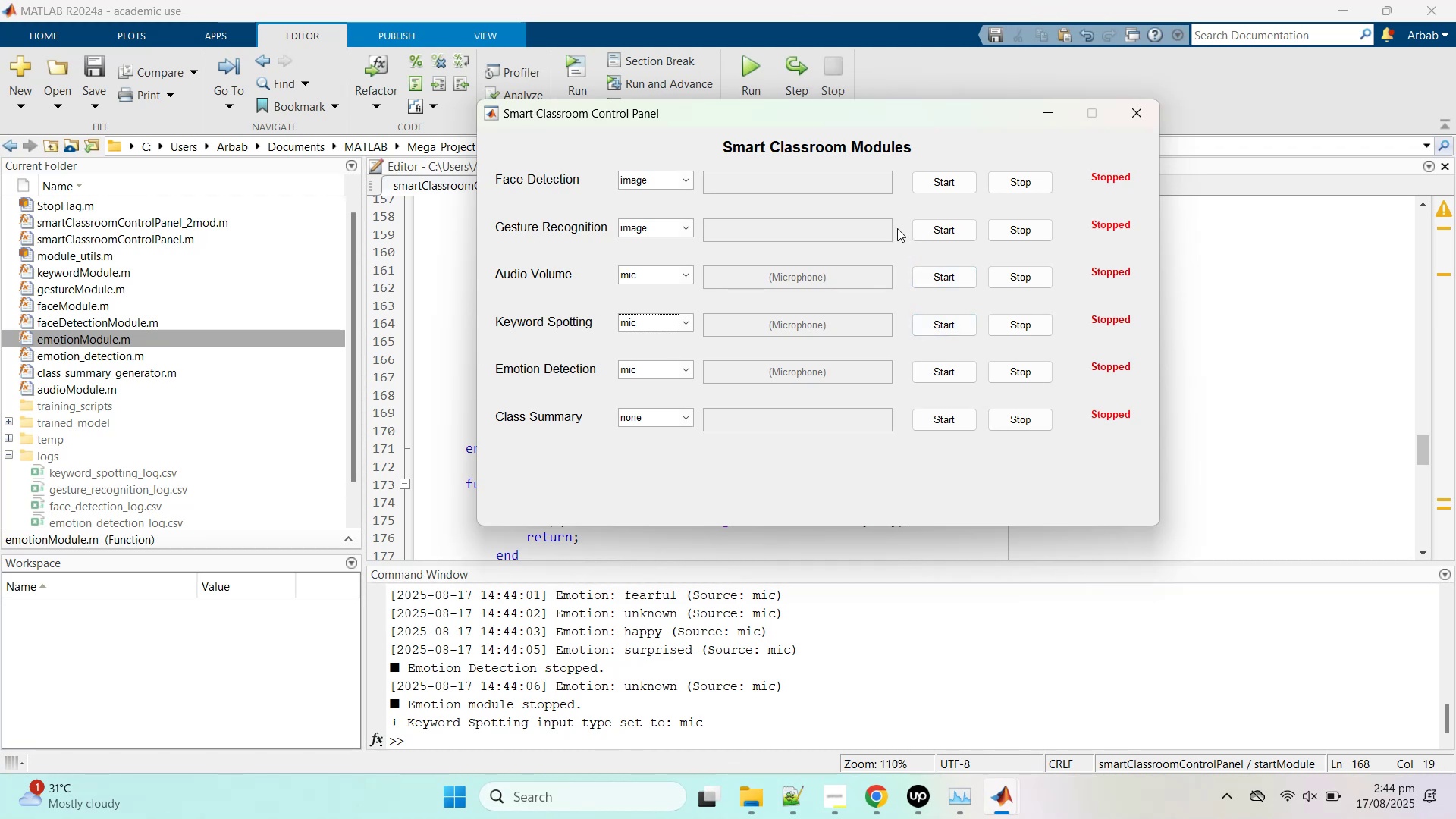 
wait(16.51)
 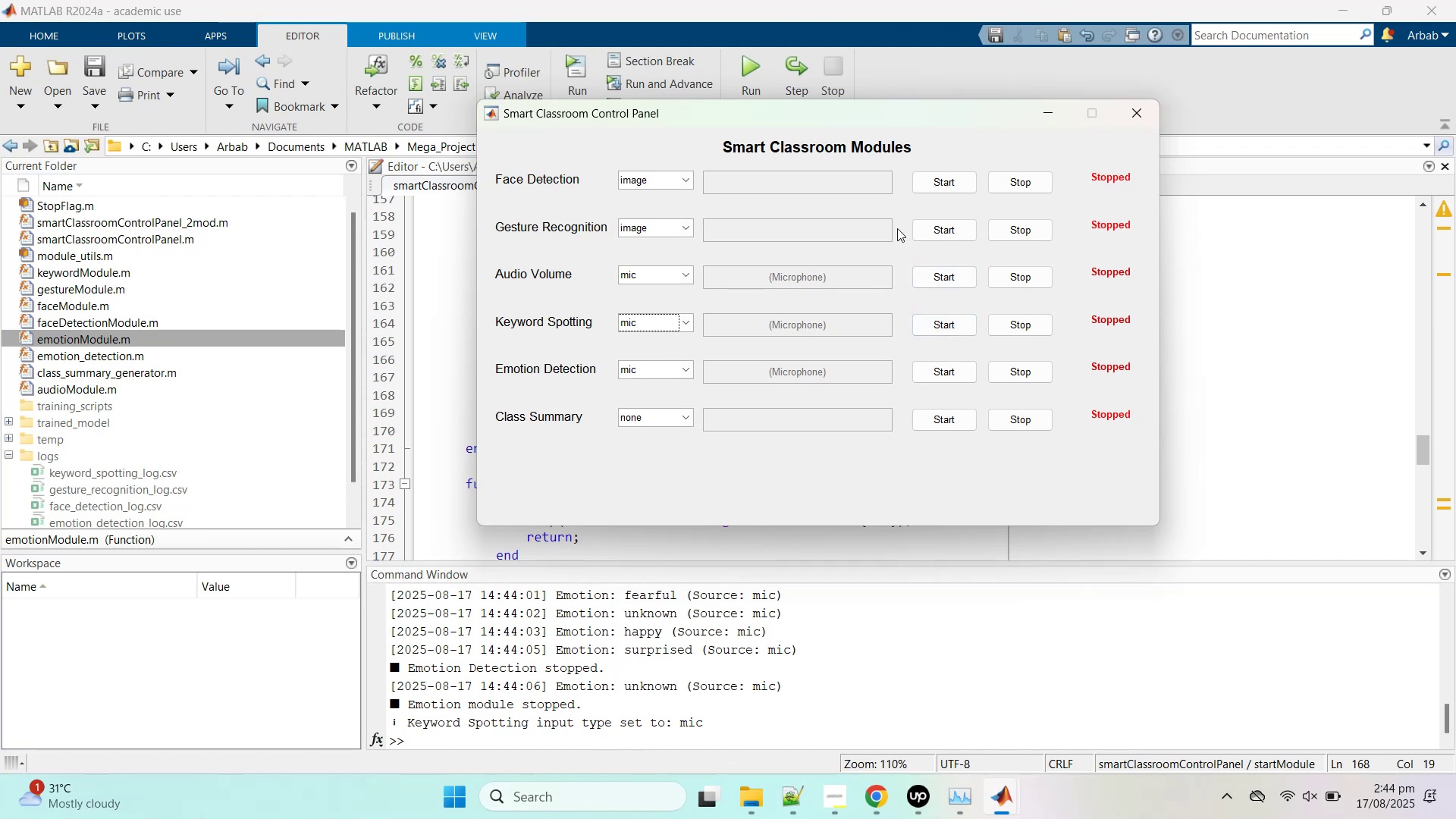 
left_click([952, 324])
 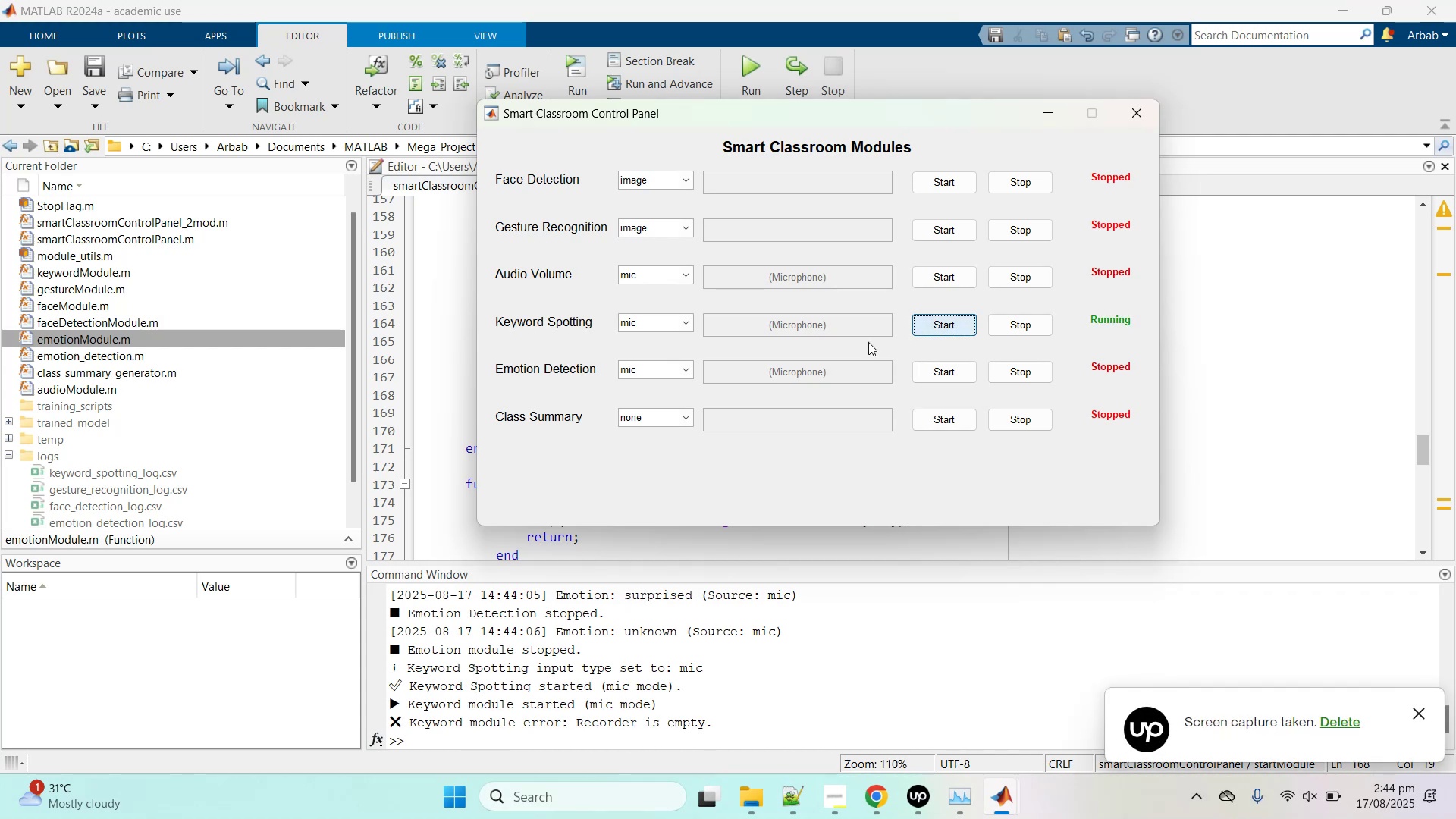 
left_click([647, 325])
 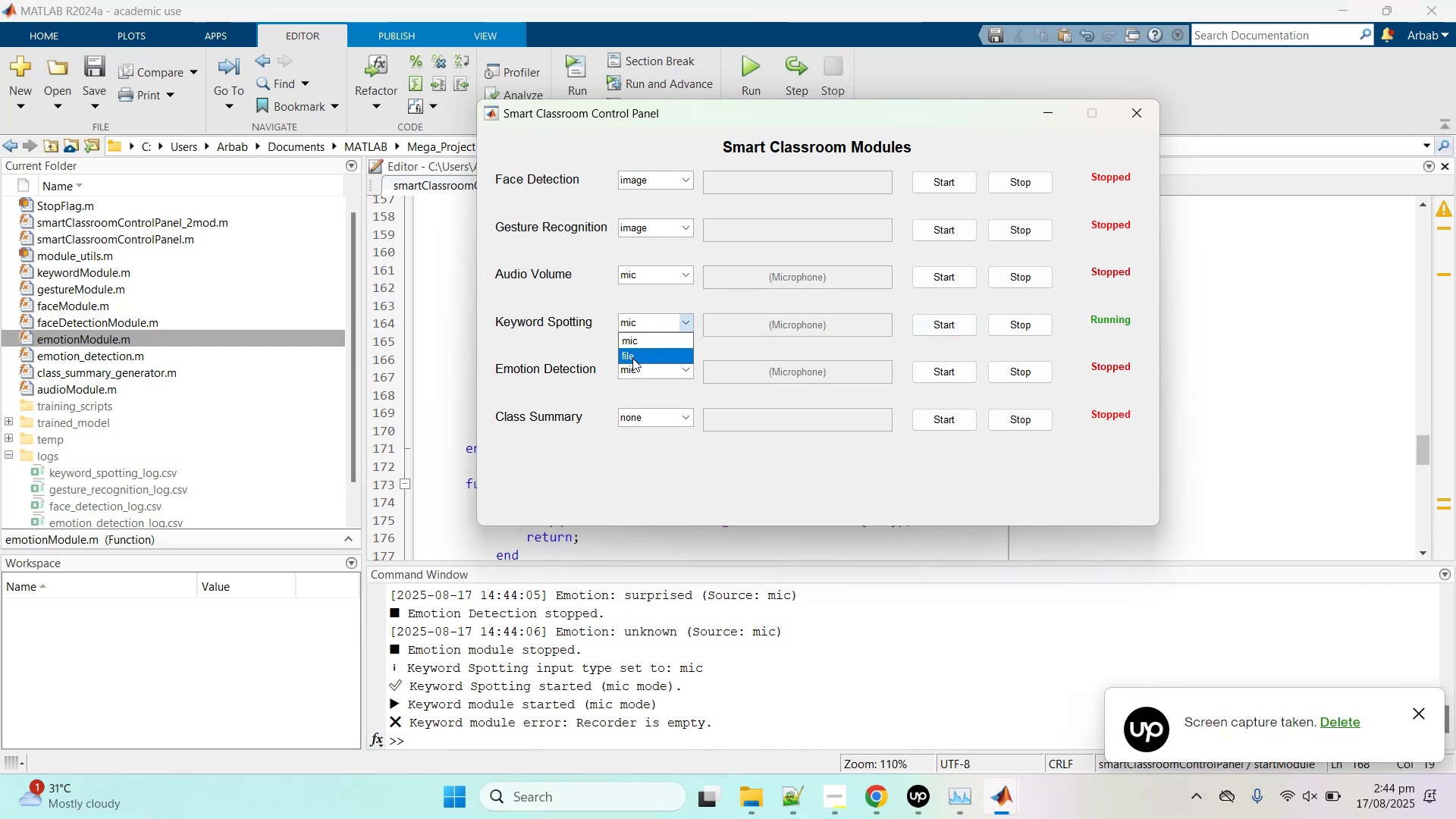 
left_click([632, 358])
 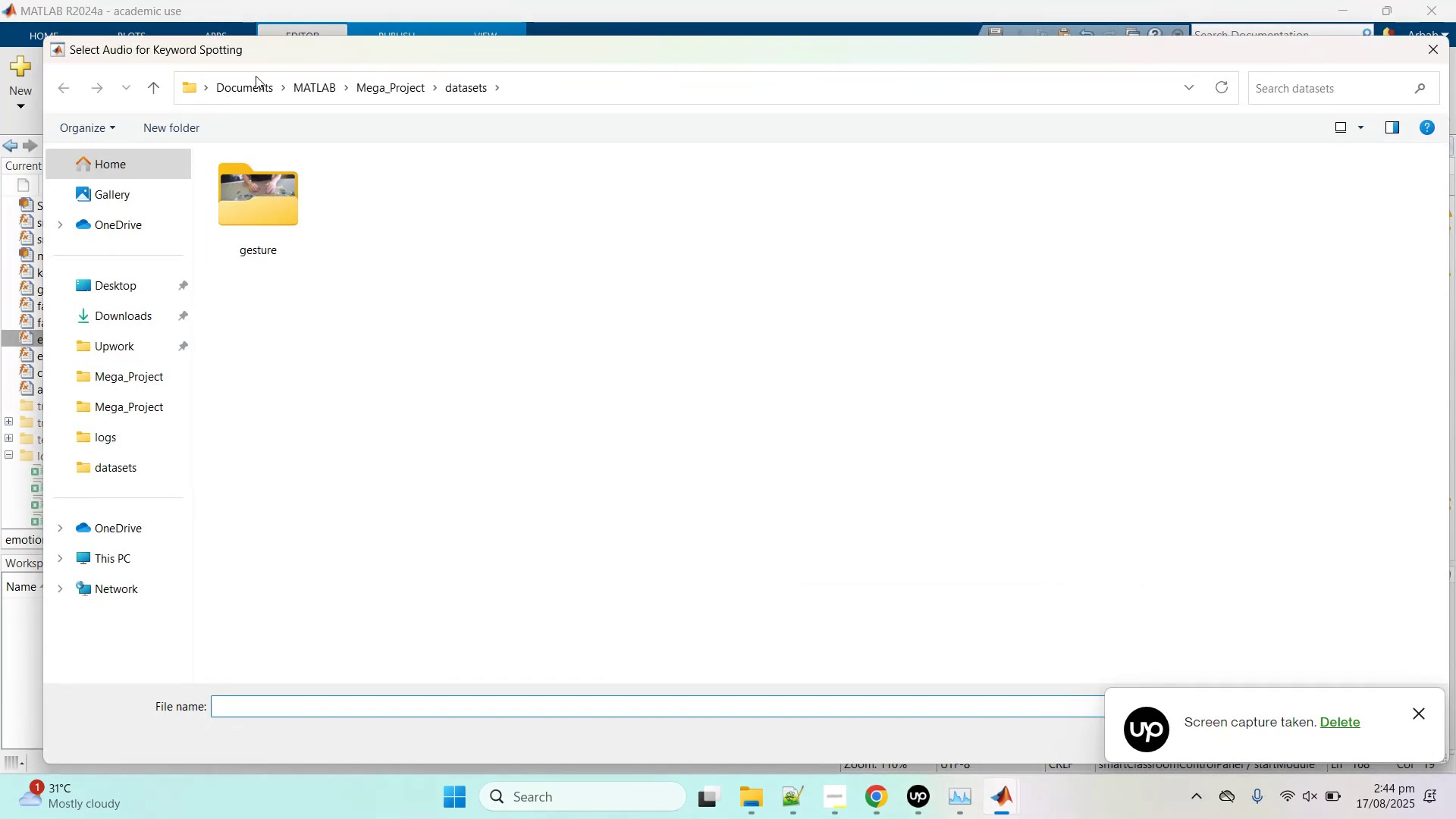 
left_click([366, 86])
 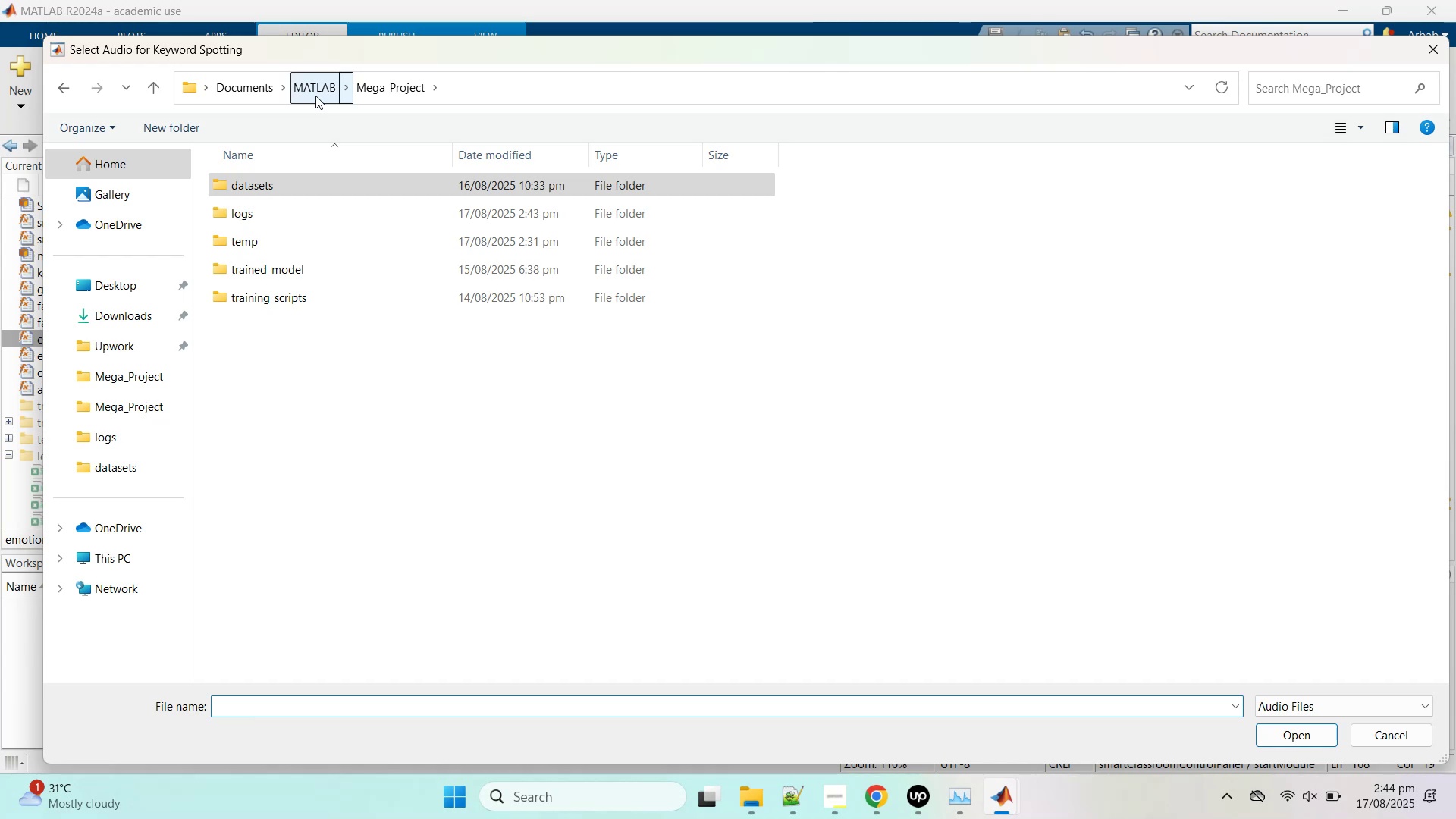 
left_click([315, 96])
 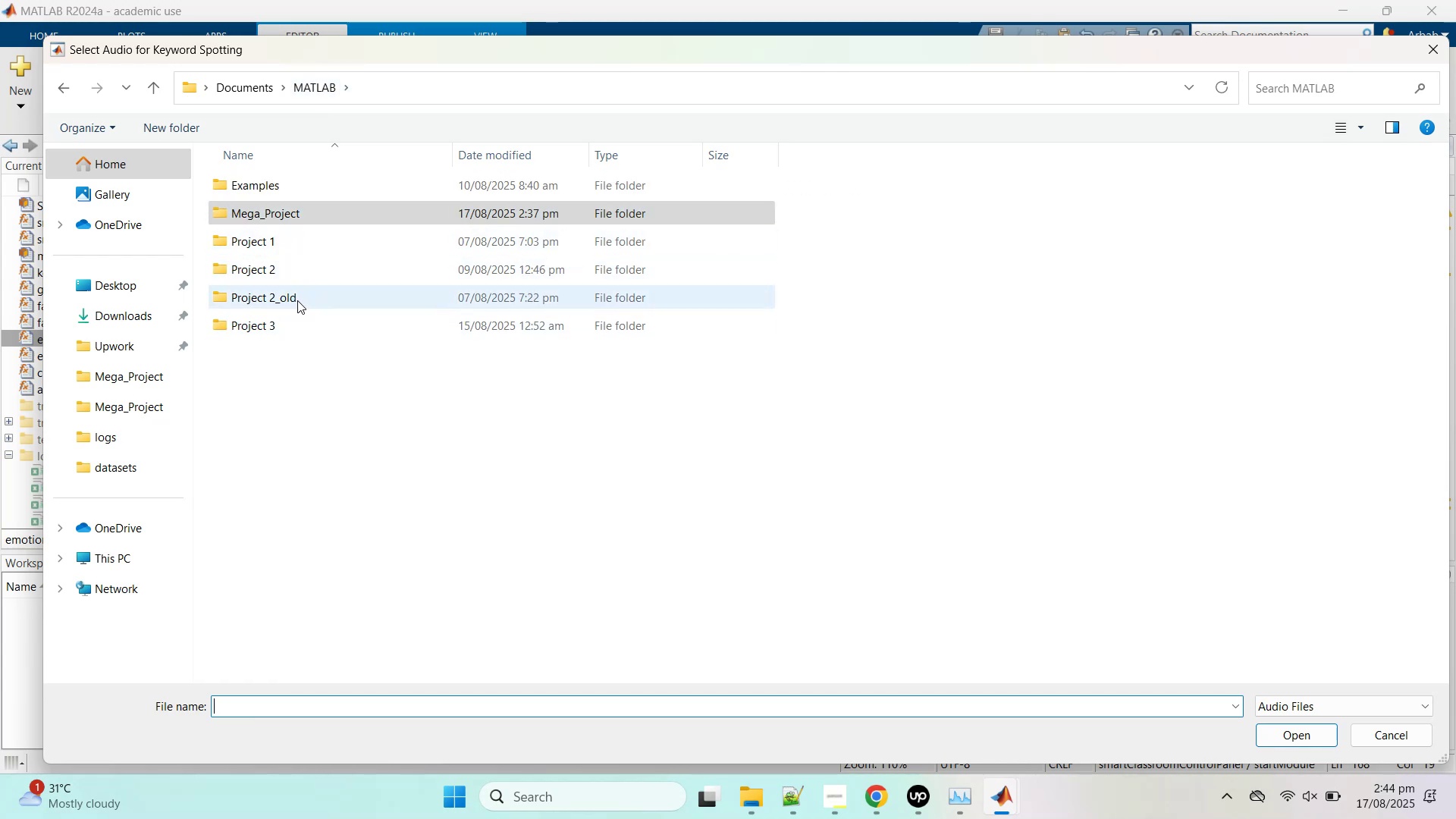 
left_click([284, 178])
 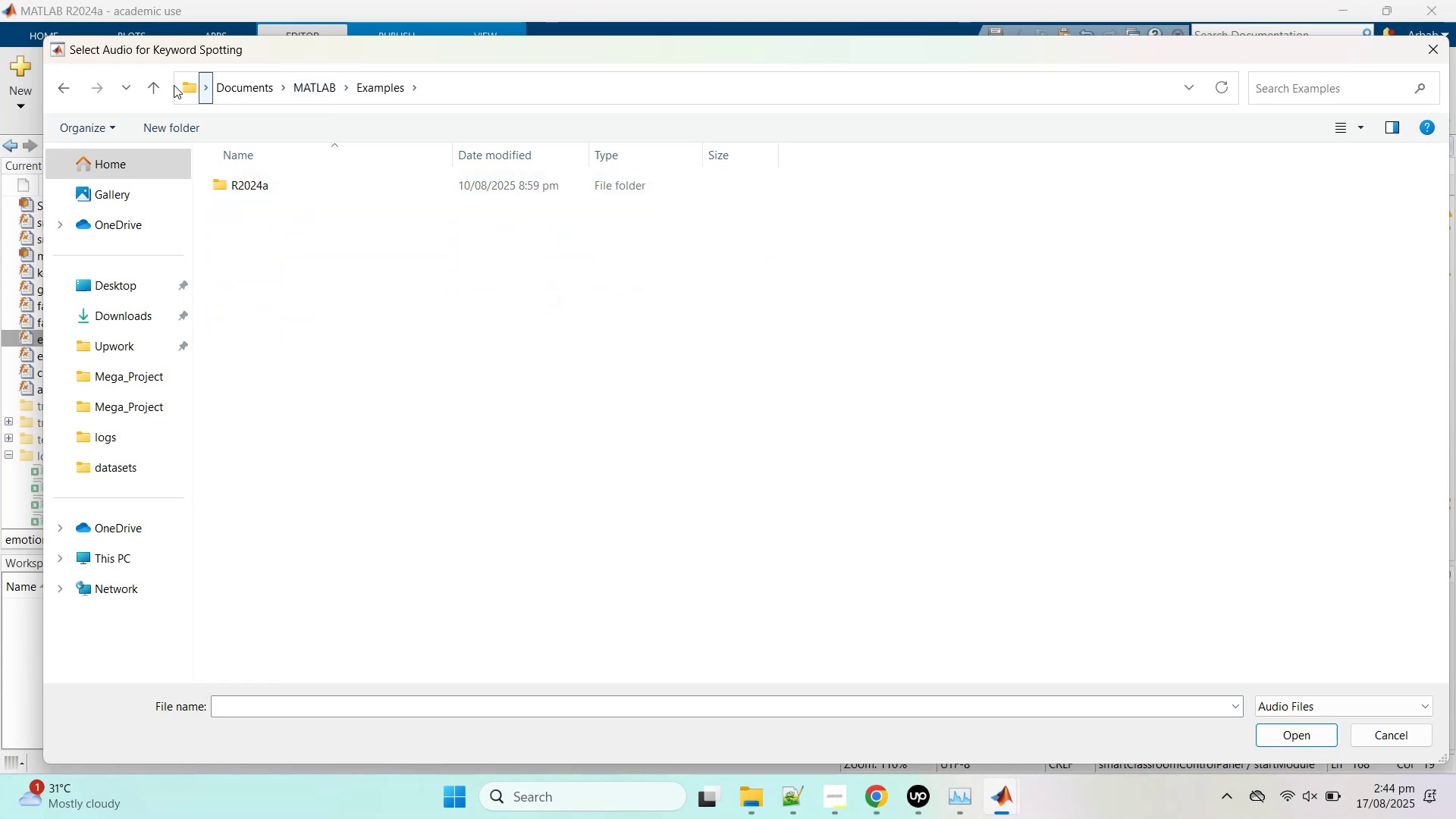 
left_click([165, 89])
 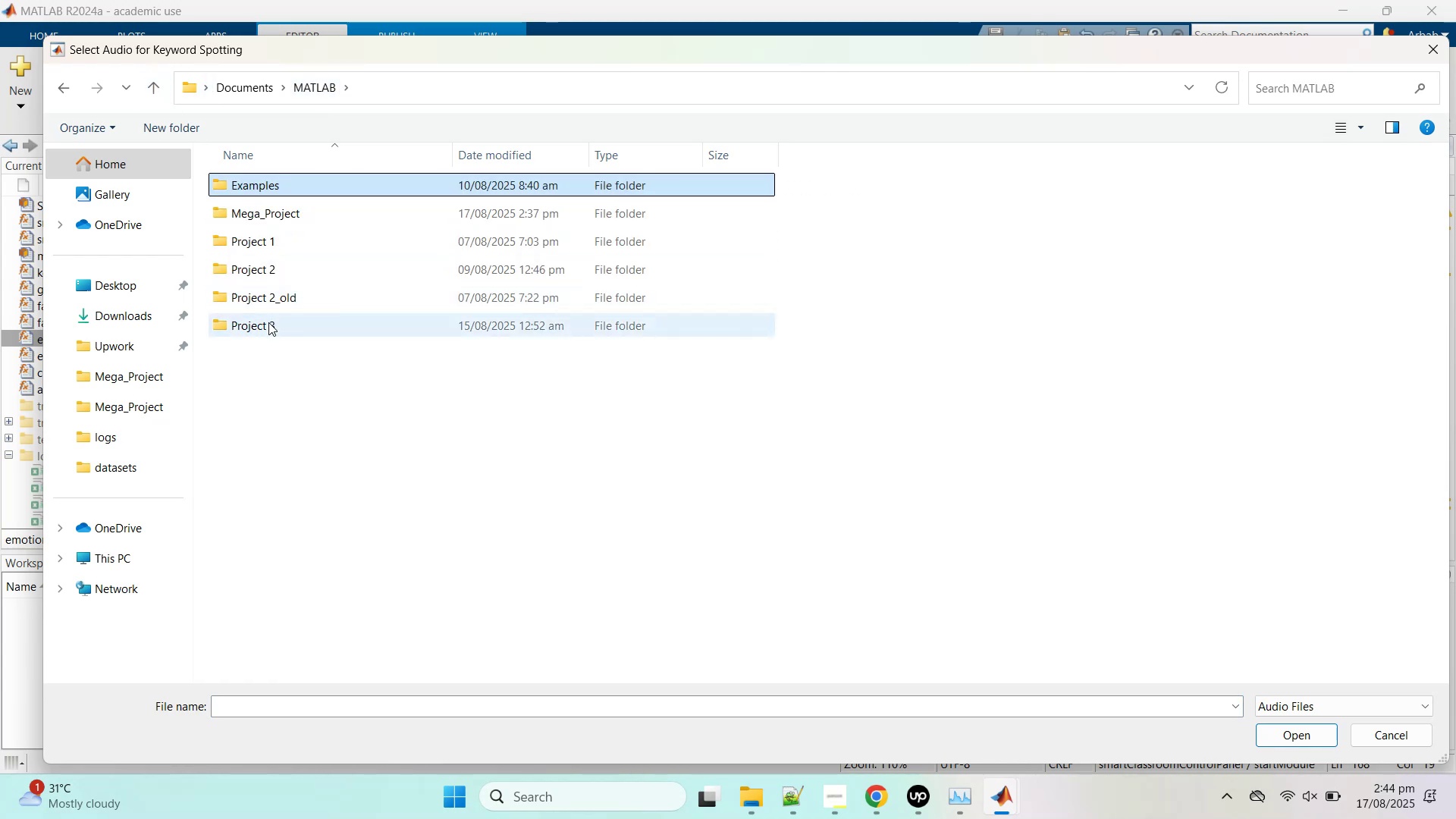 
double_click([268, 324])
 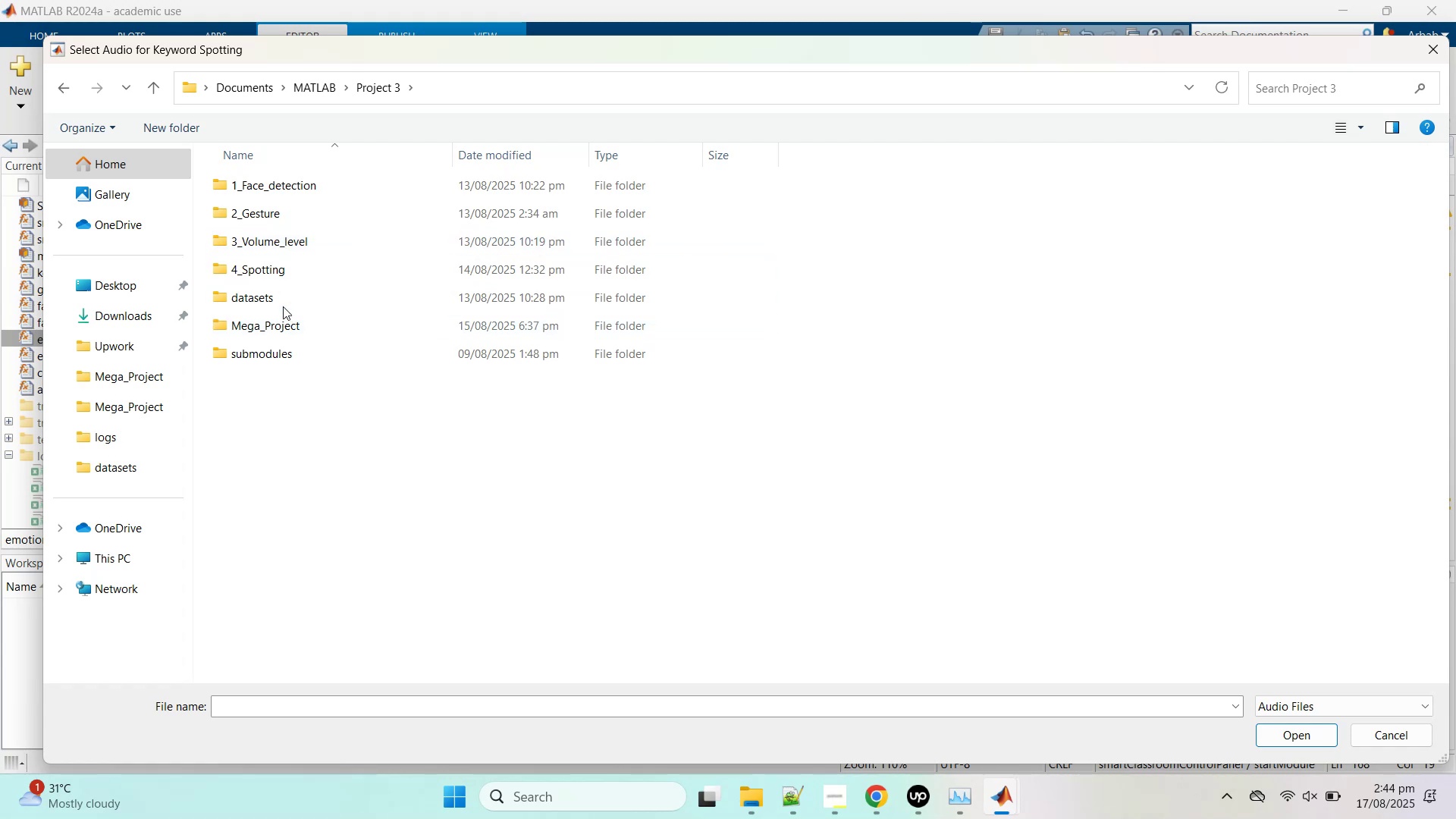 
double_click([283, 301])
 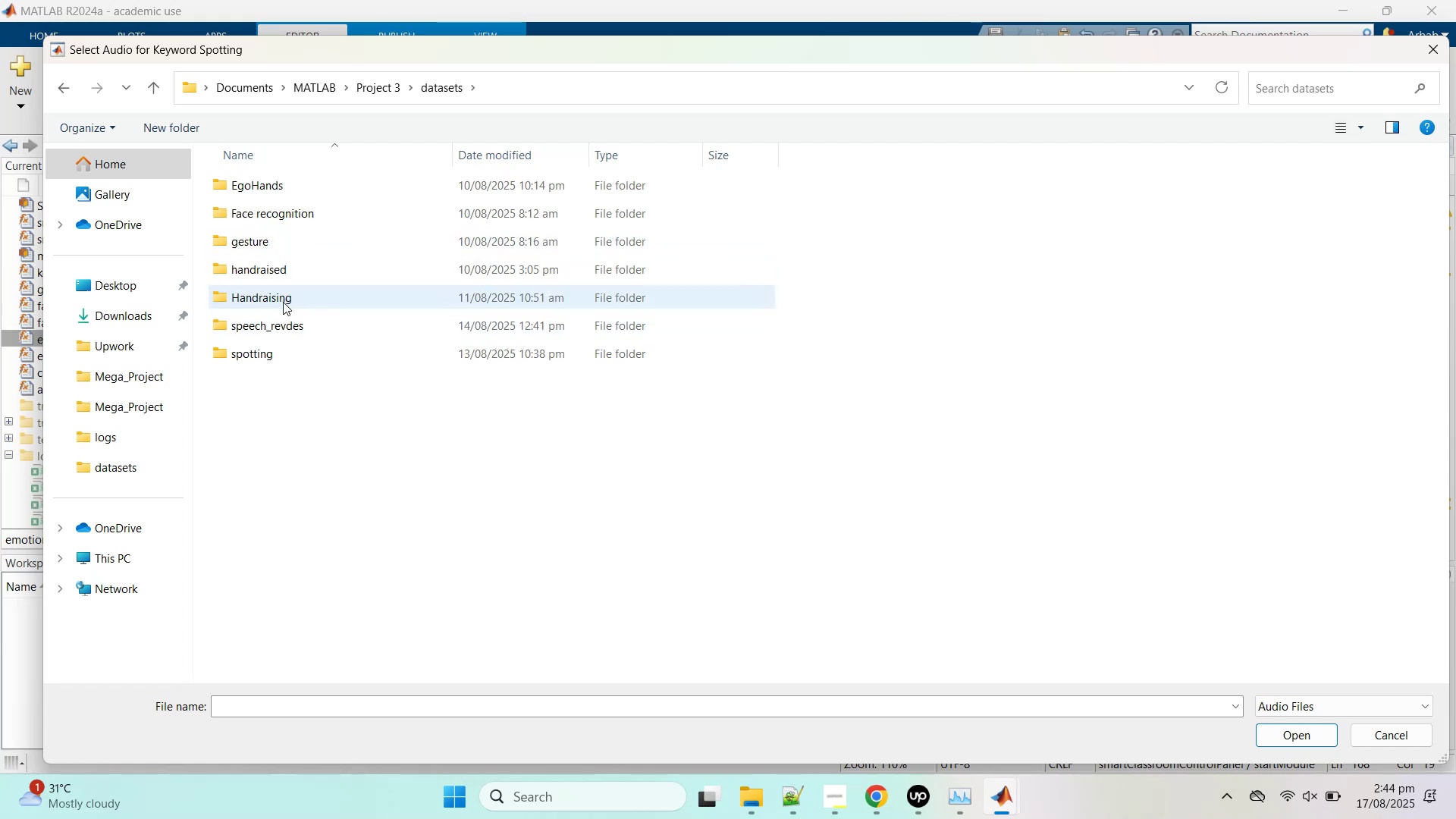 
wait(6.62)
 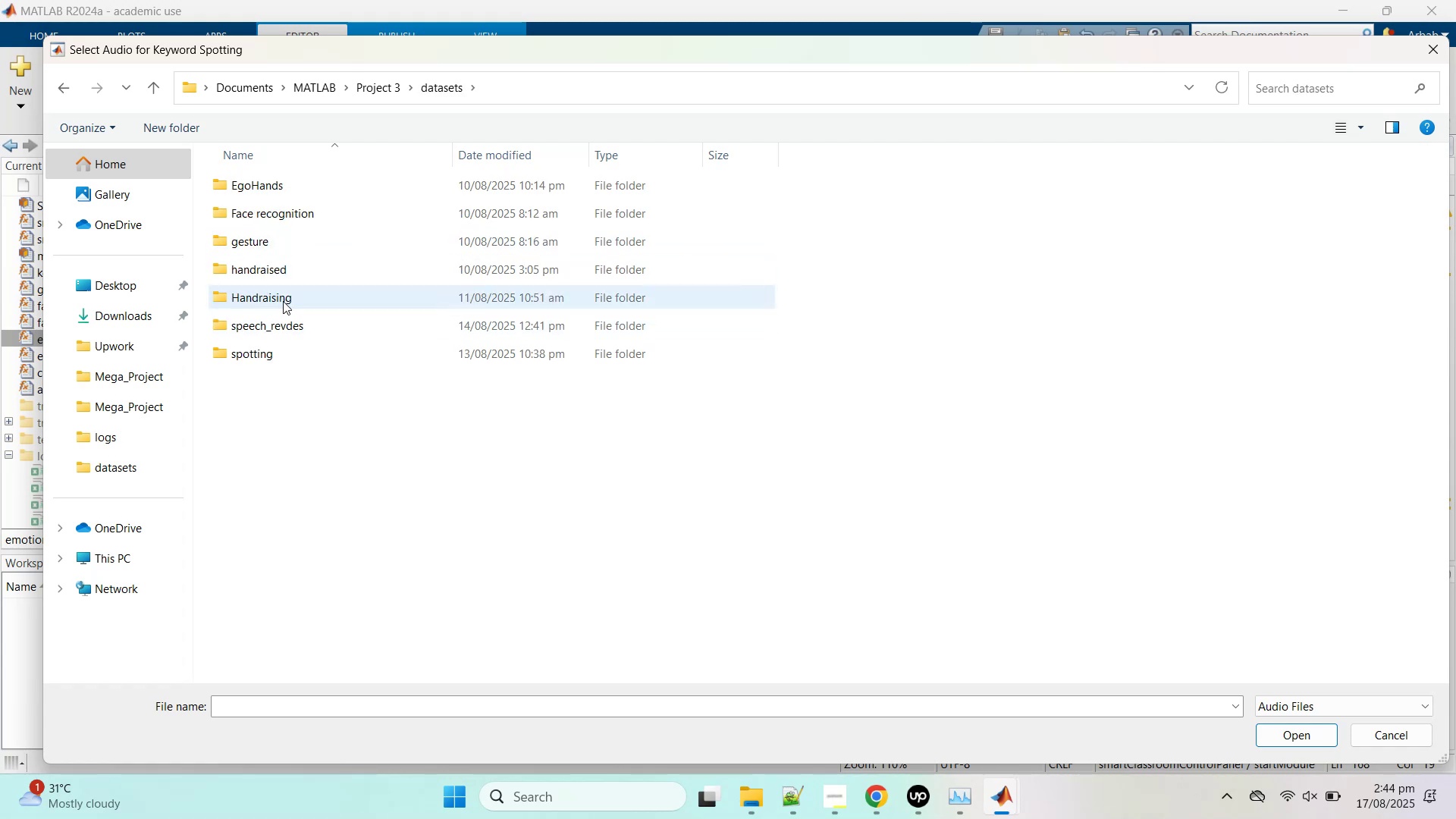 
left_click([264, 337])
 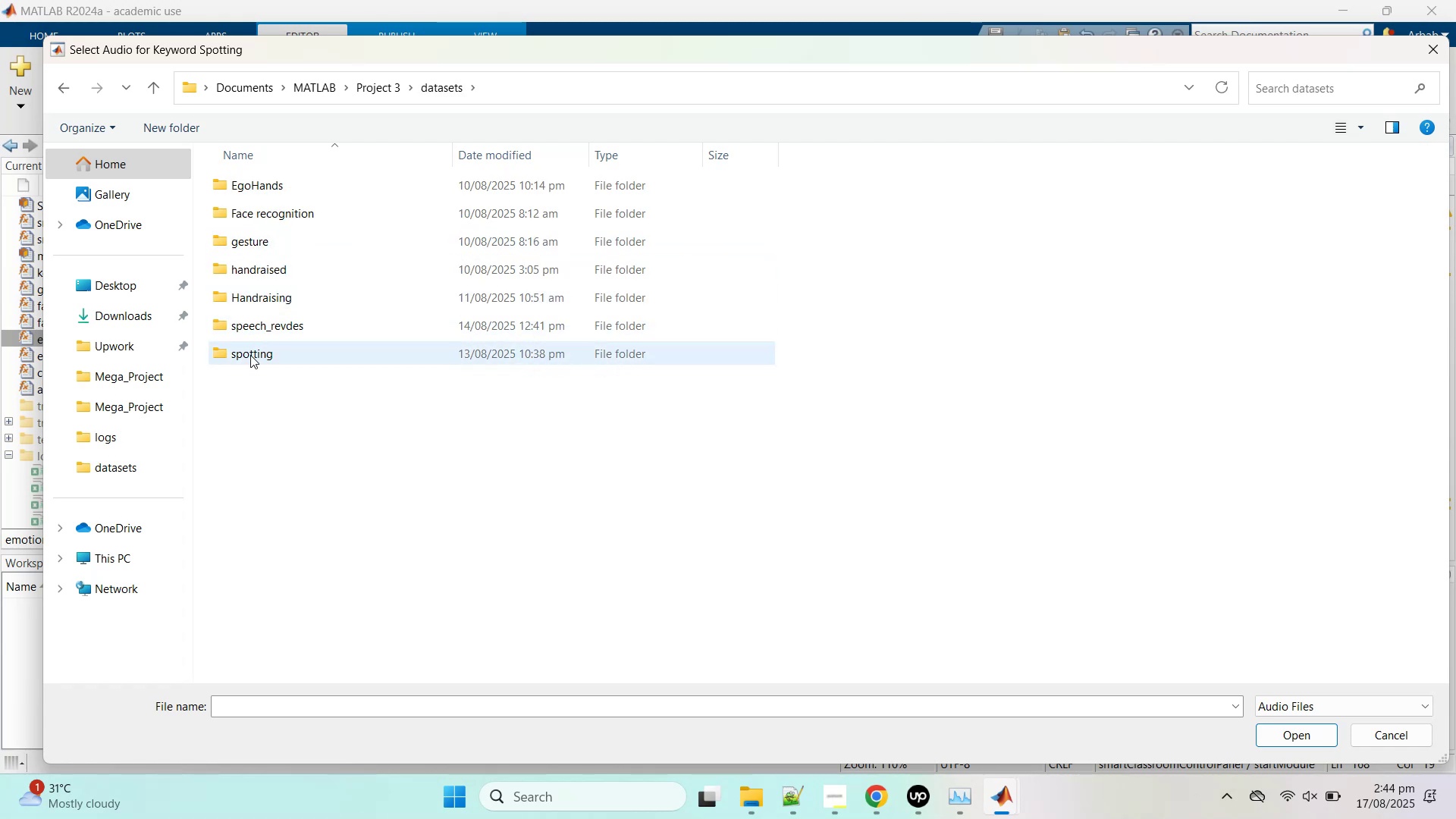 
double_click([250, 355])
 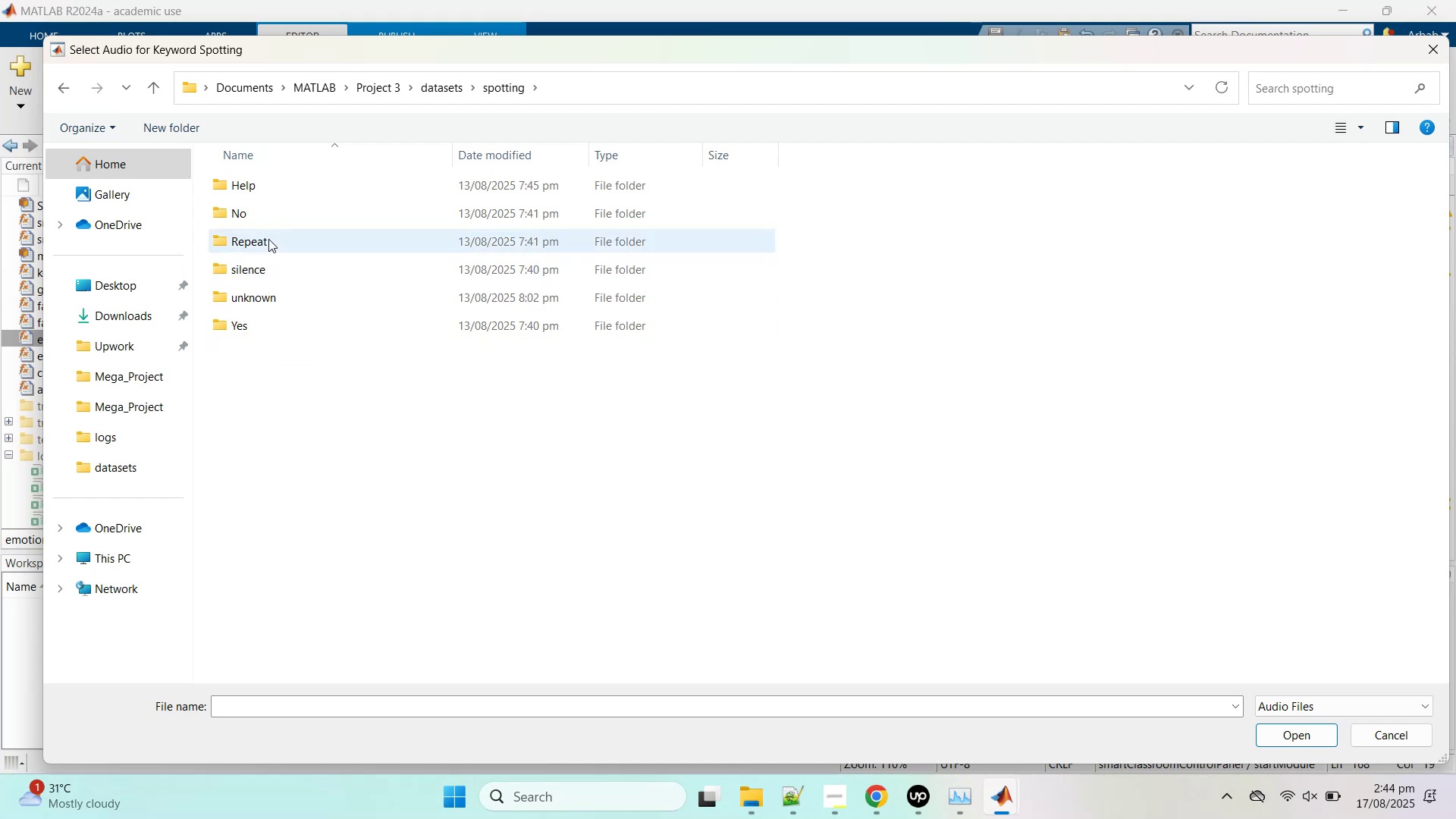 
double_click([268, 239])
 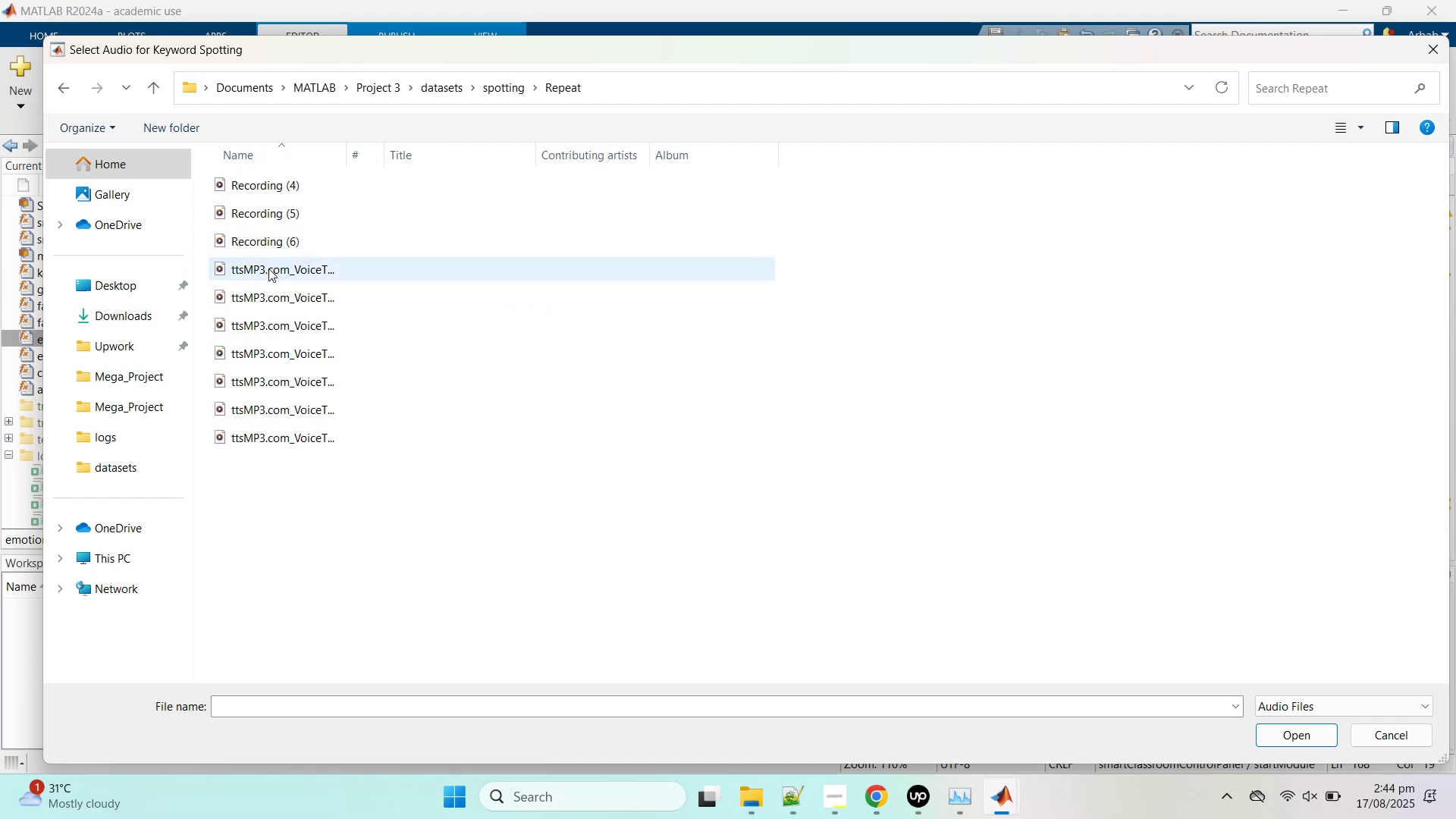 
double_click([268, 268])
 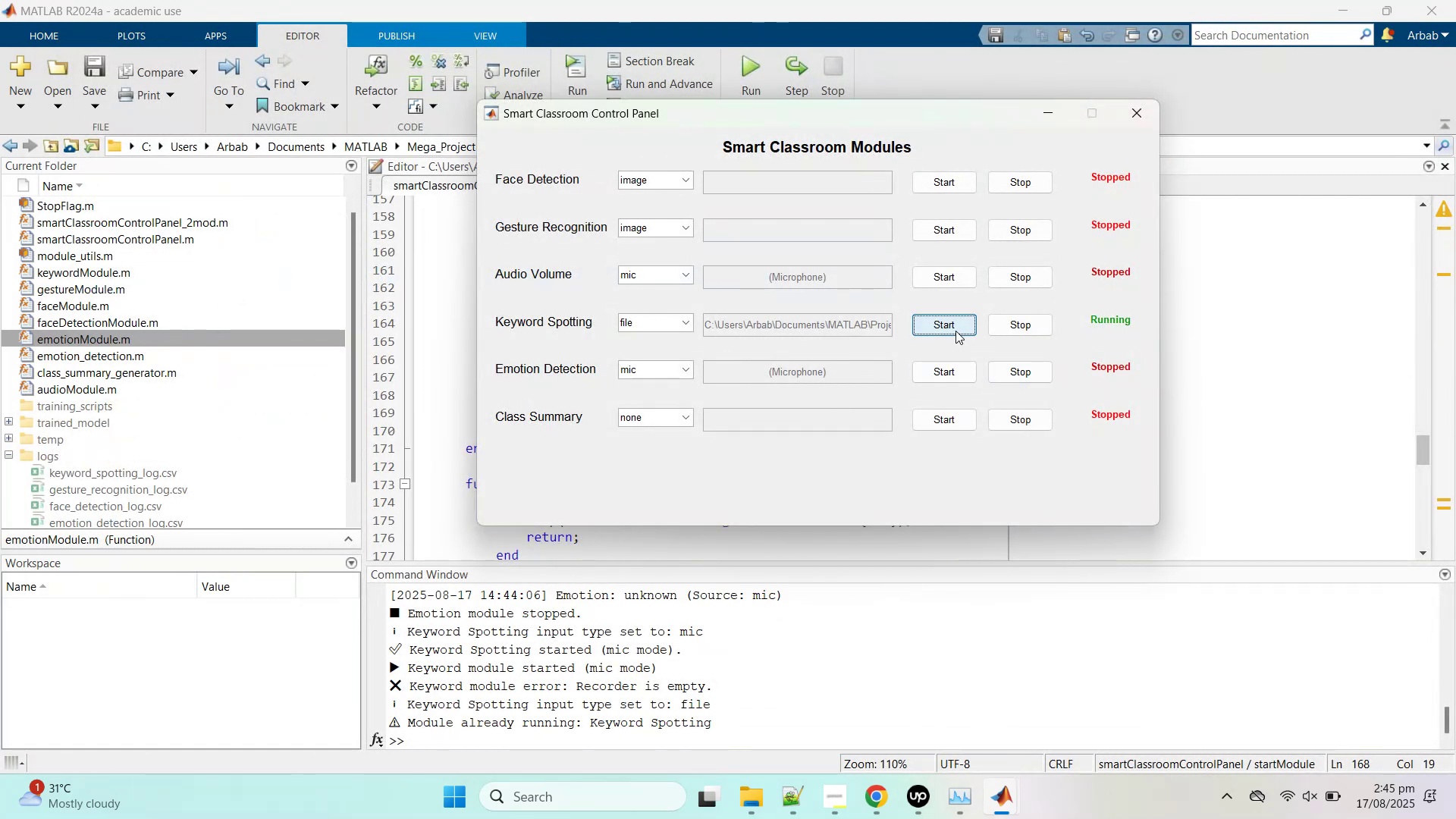 
wait(5.45)
 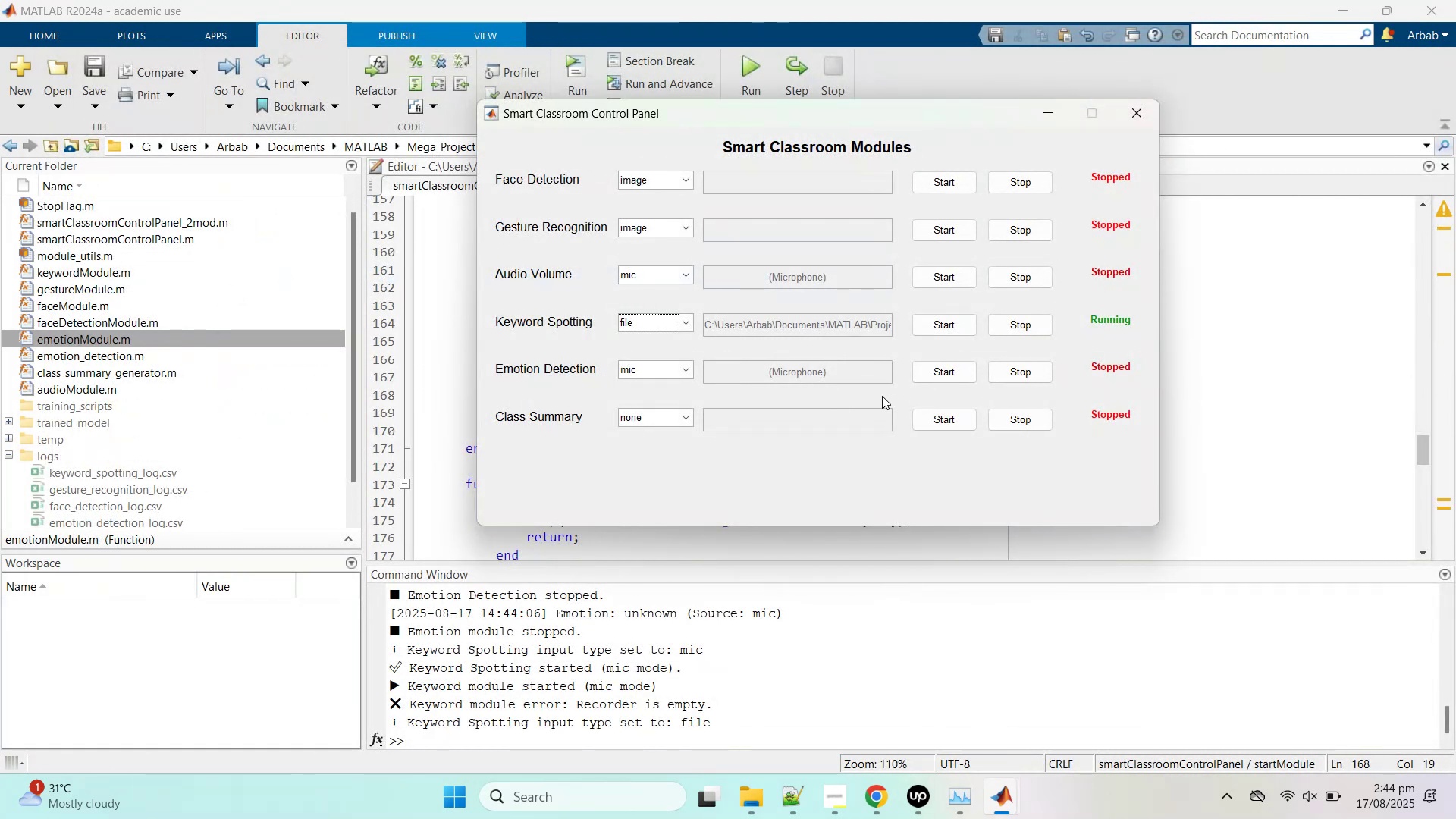 
left_click([1000, 331])
 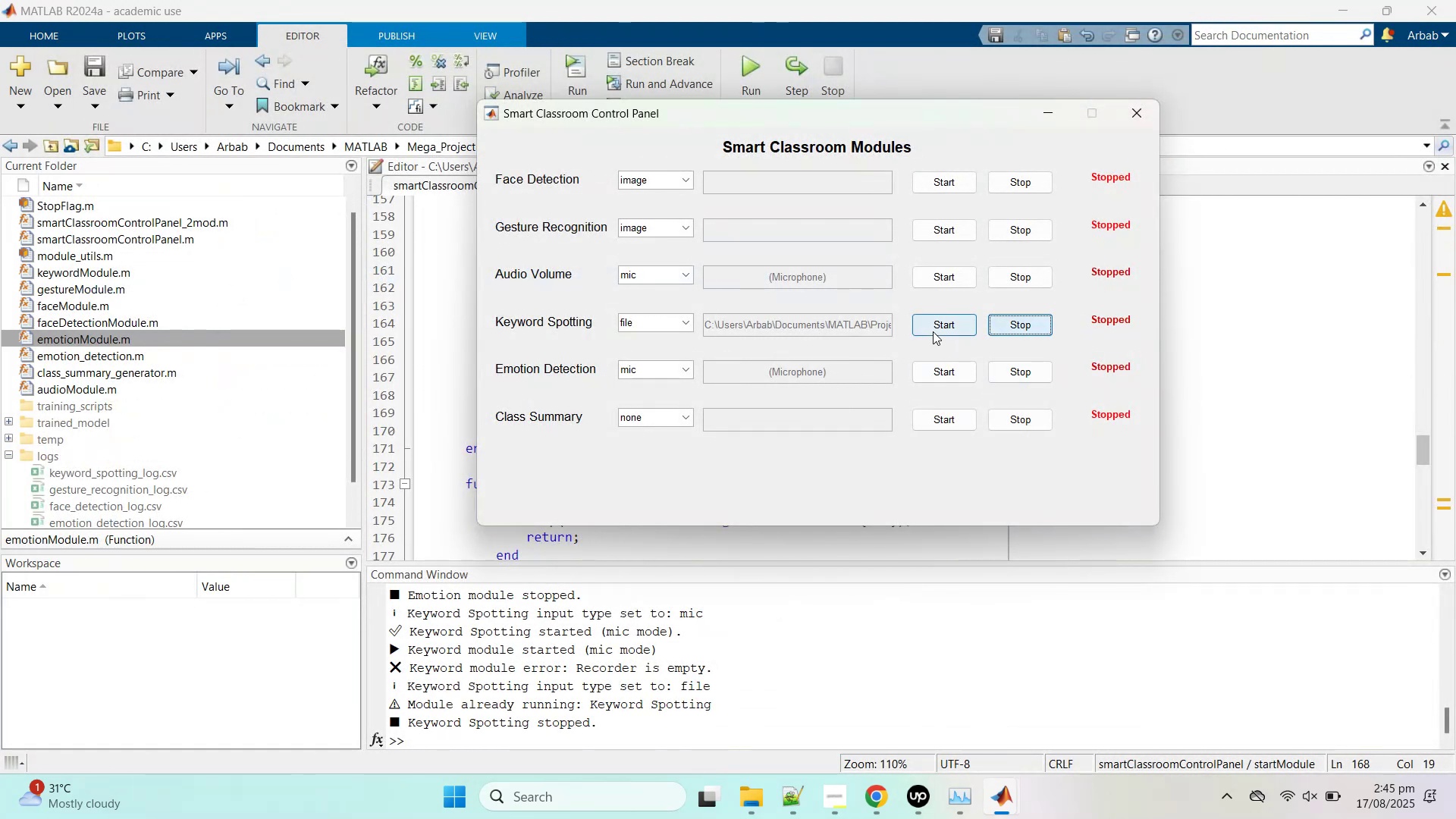 
left_click([933, 331])
 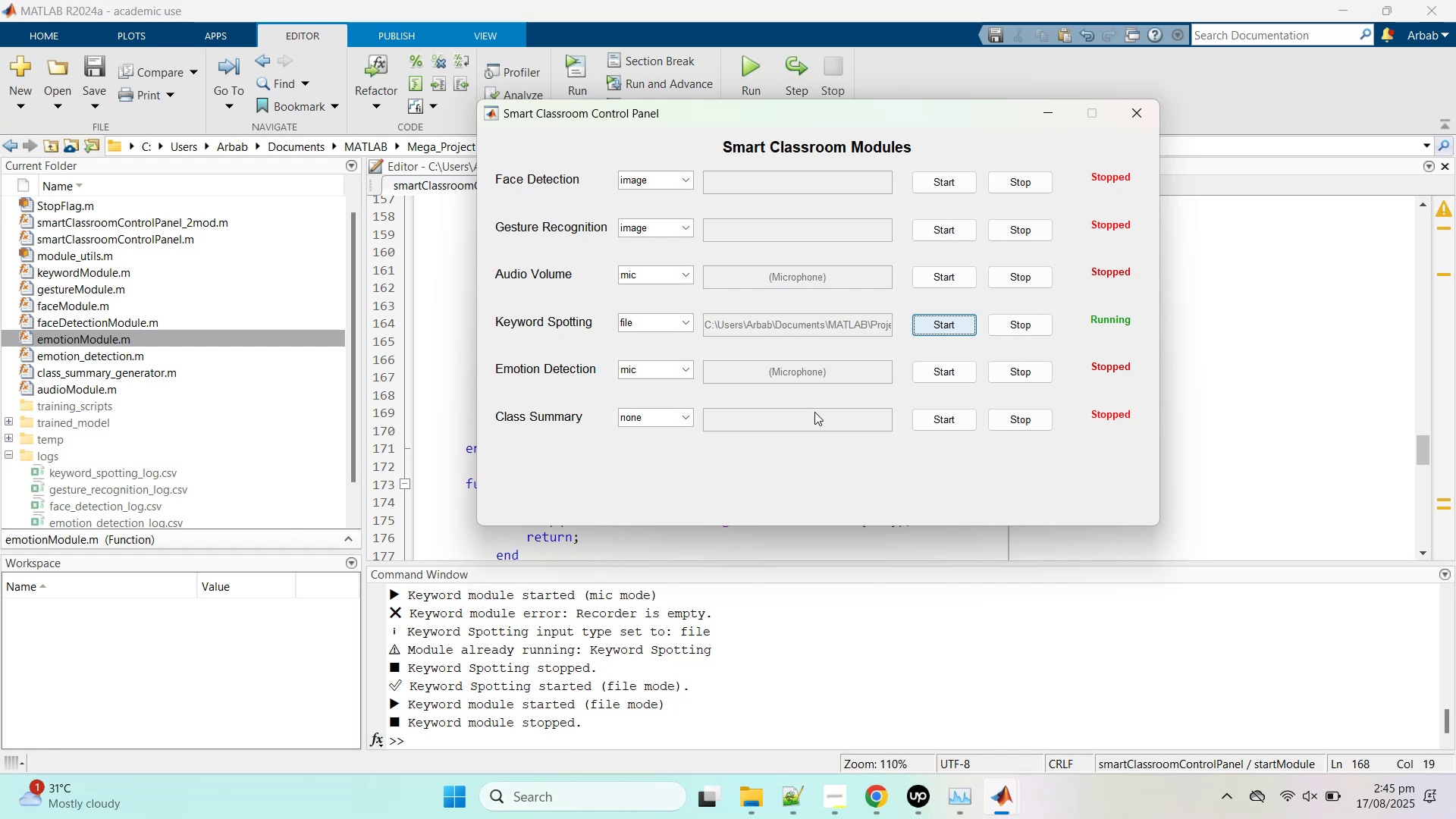 
wait(50.47)
 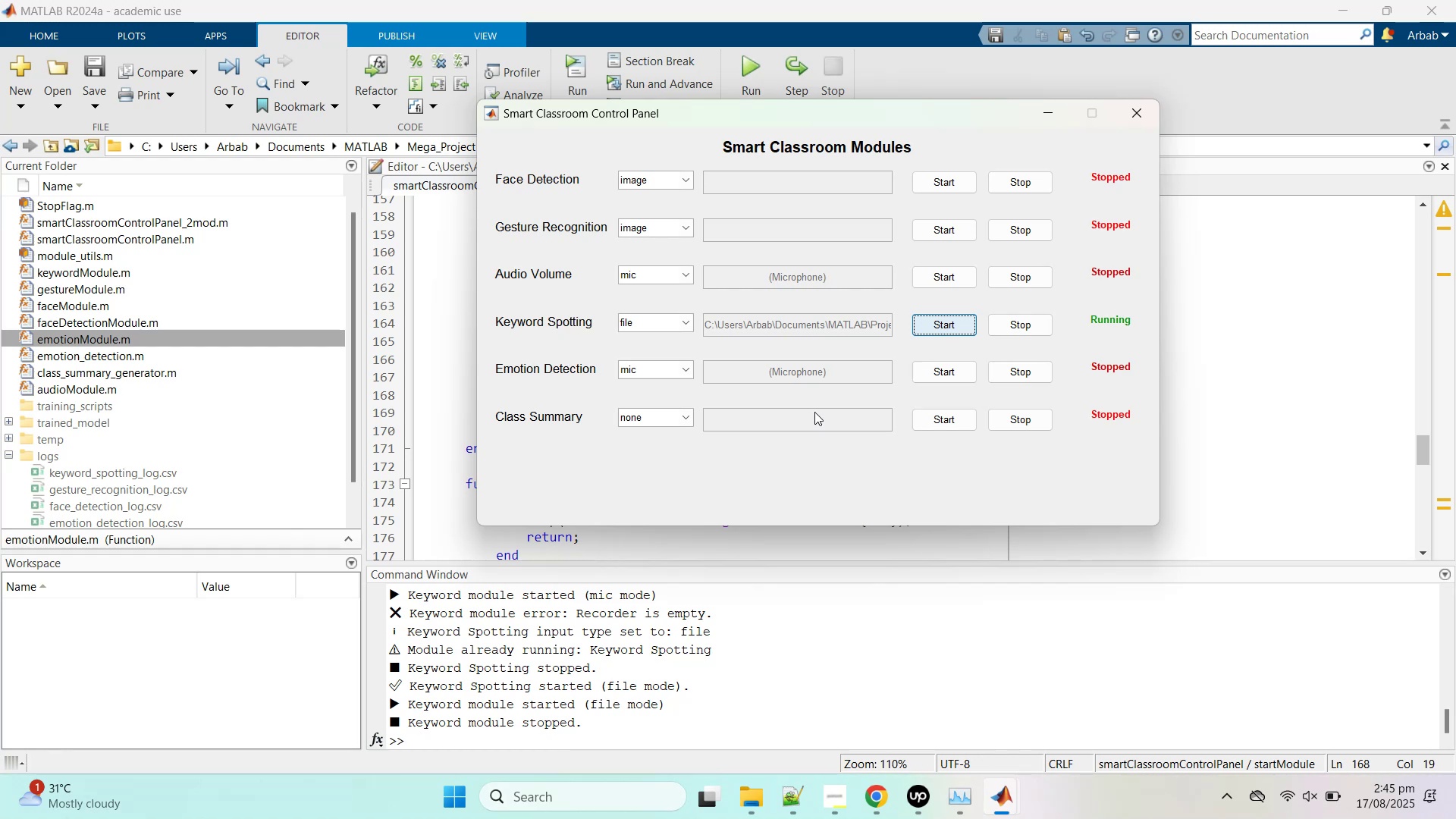 
left_click([952, 328])
 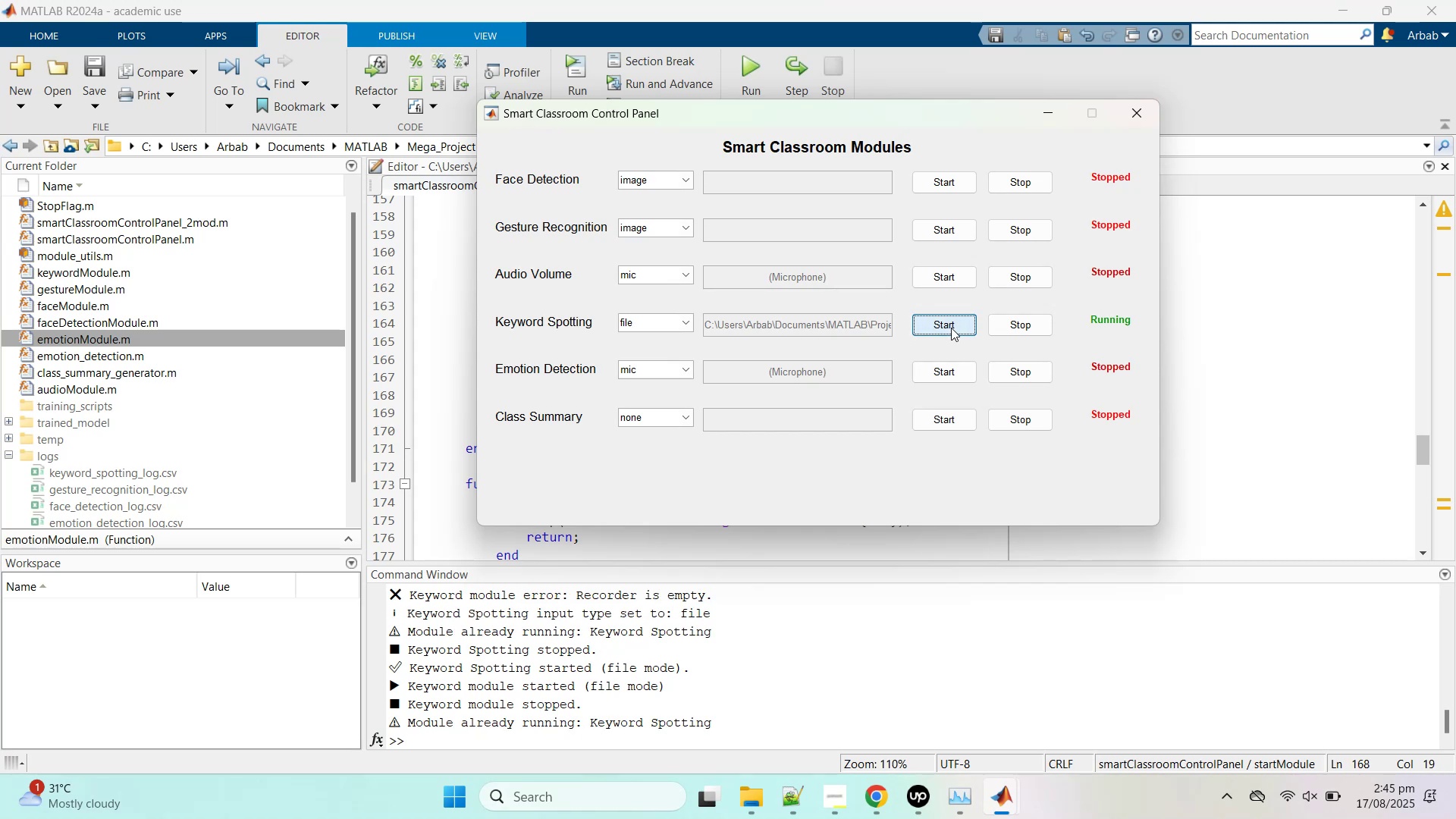 
left_click([1005, 318])
 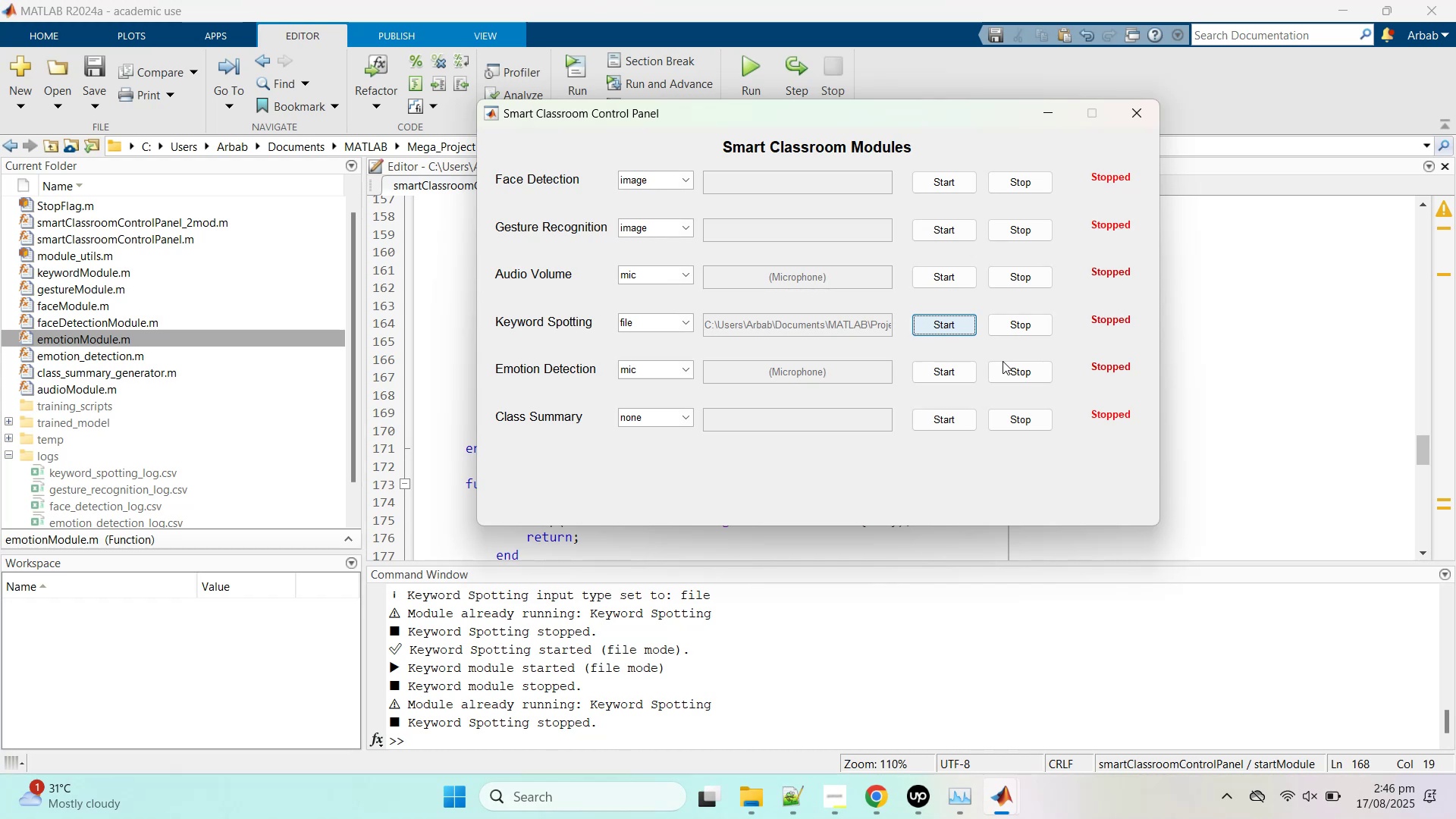 
wait(59.71)
 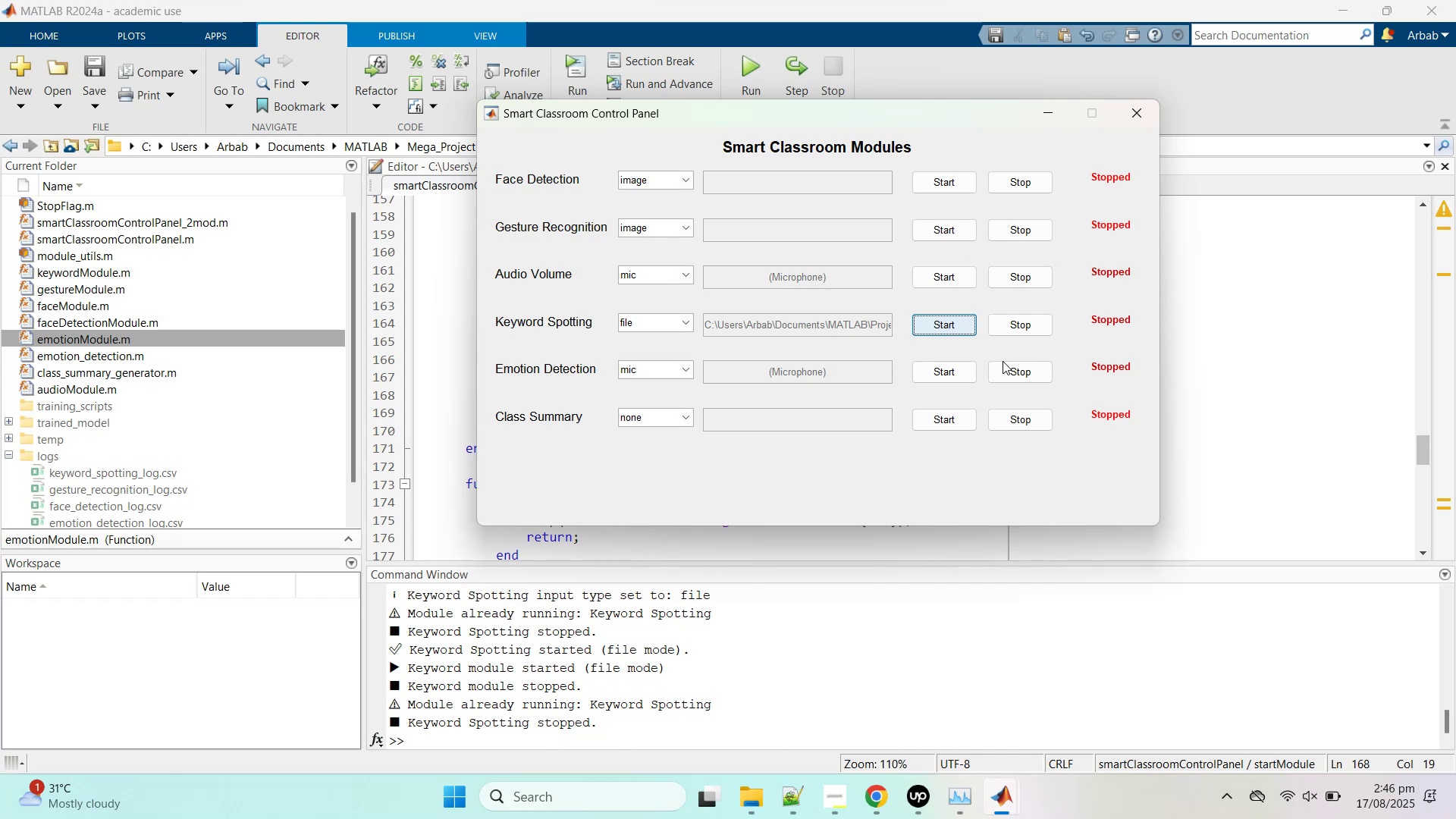 
left_click([709, 0])
 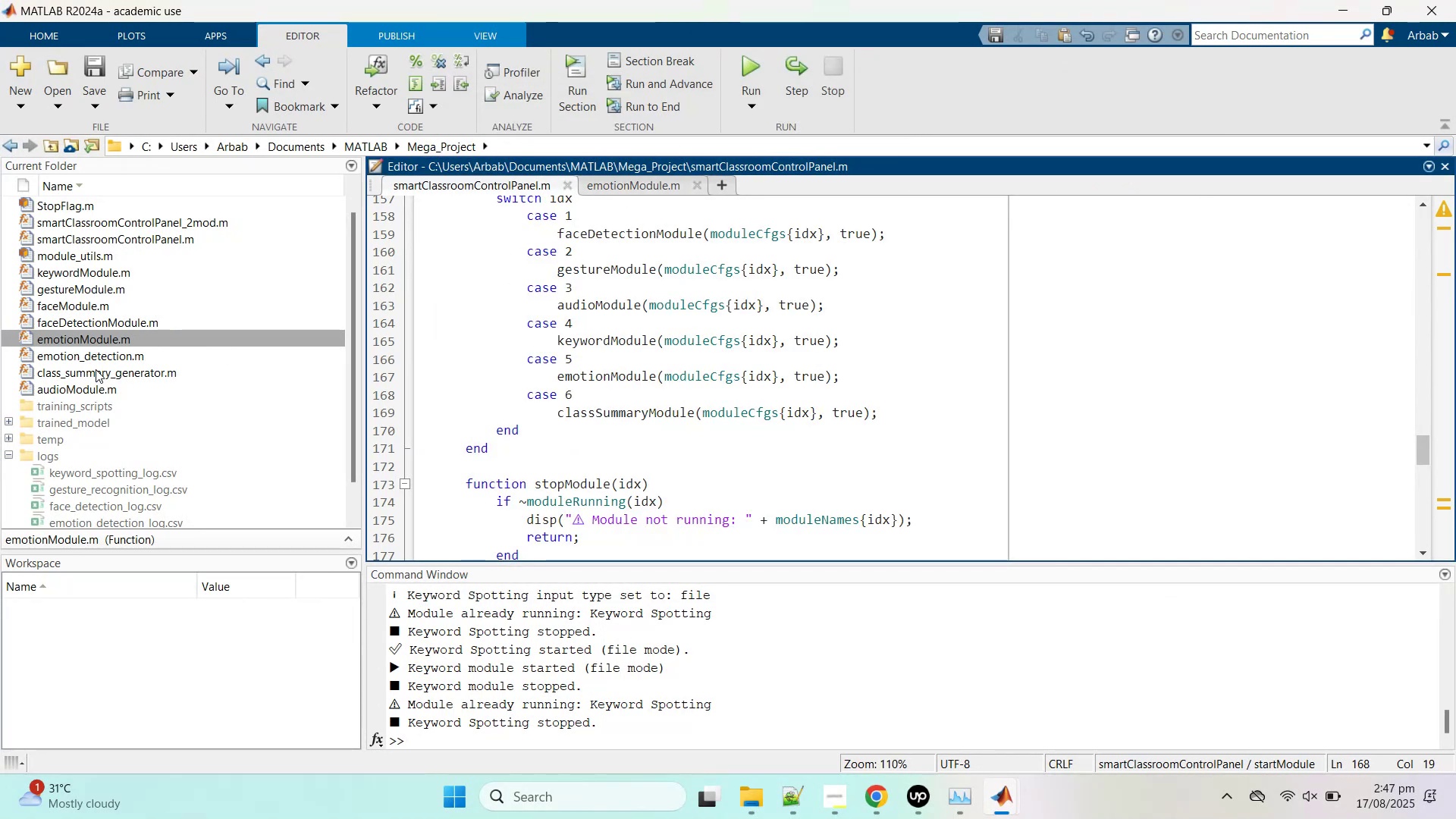 
wait(6.48)
 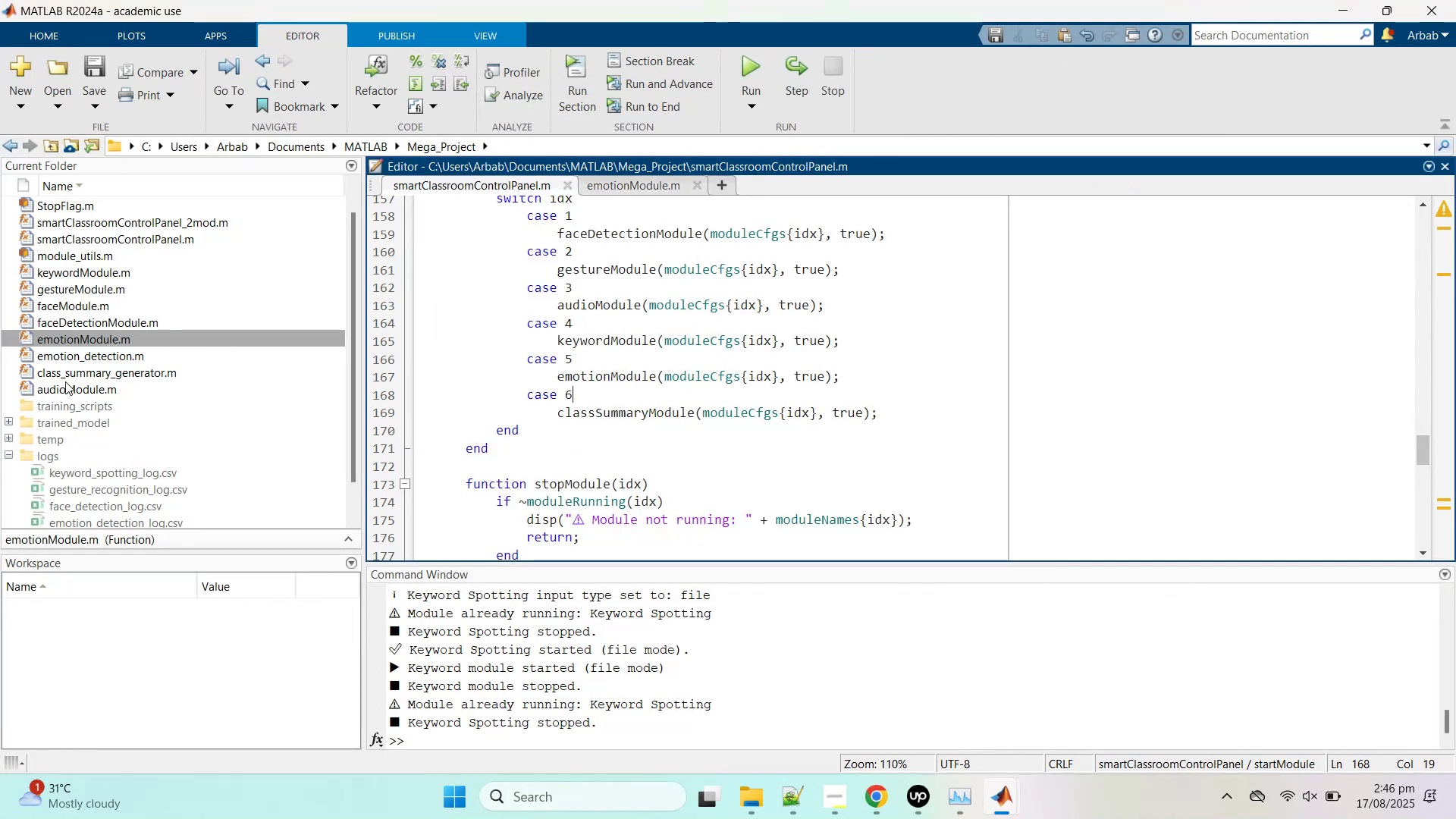 
double_click([89, 263])
 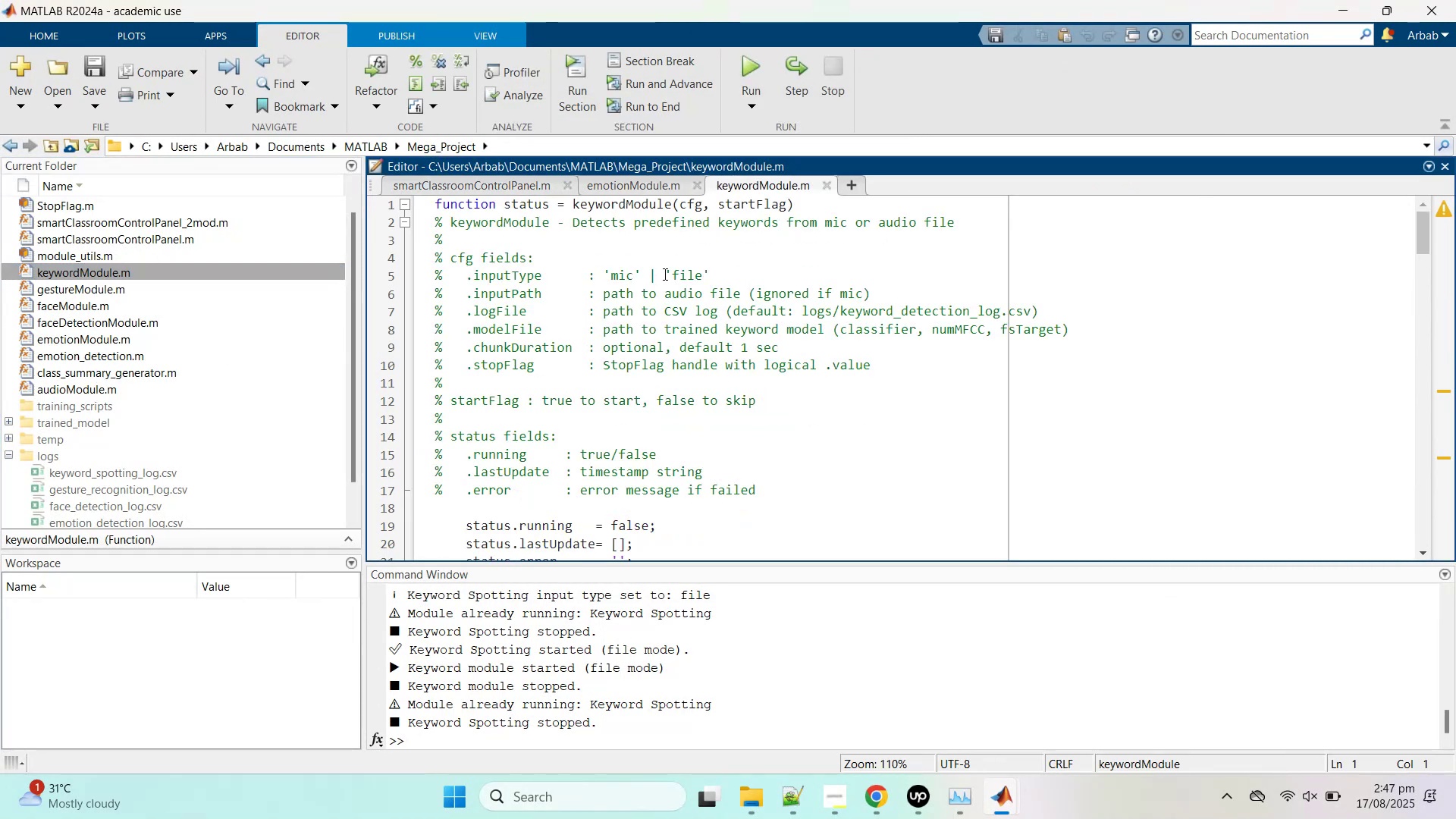 
scroll: coordinate [664, 275], scroll_direction: down, amount: 2.0
 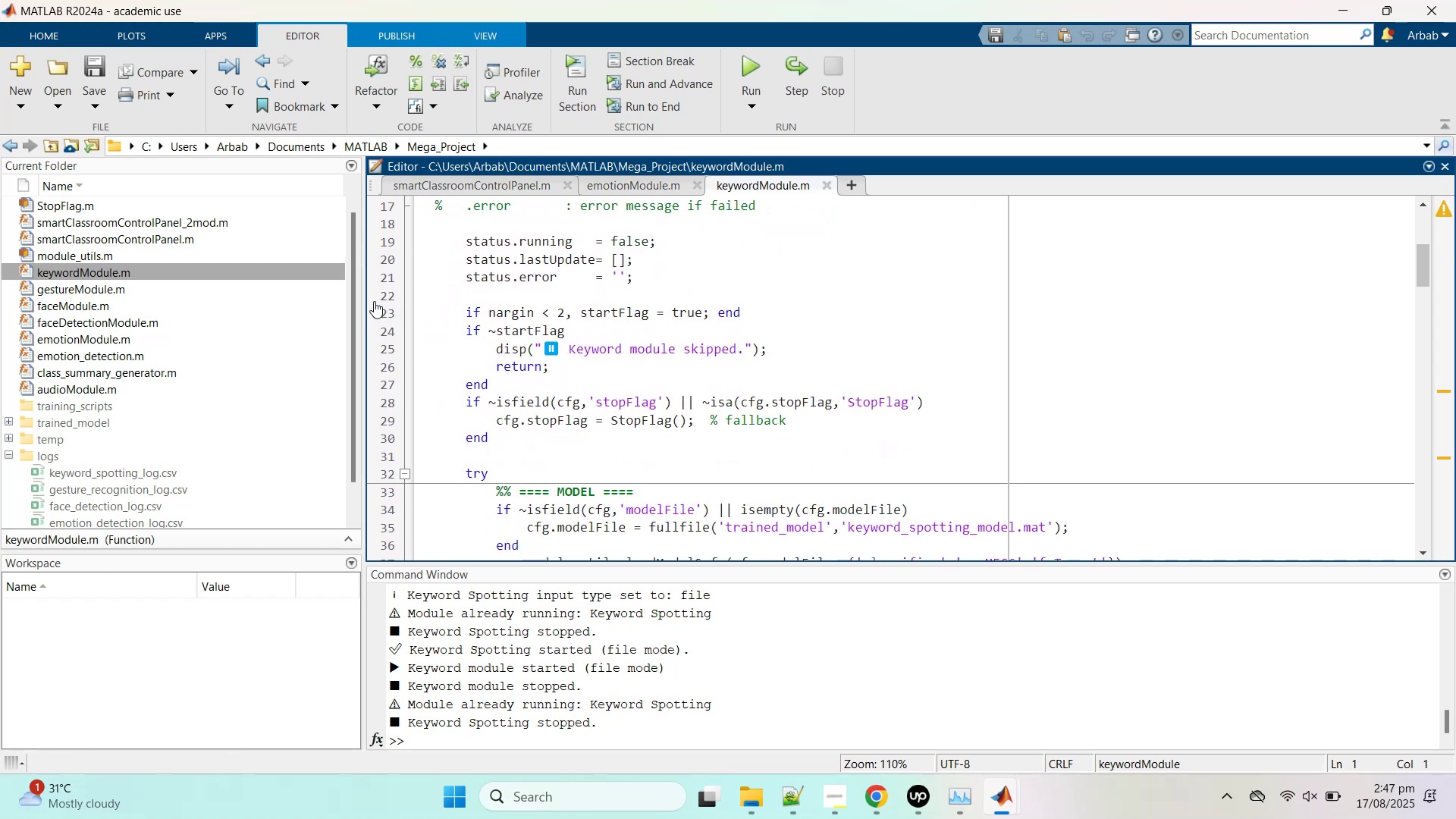 
left_click([386, 317])
 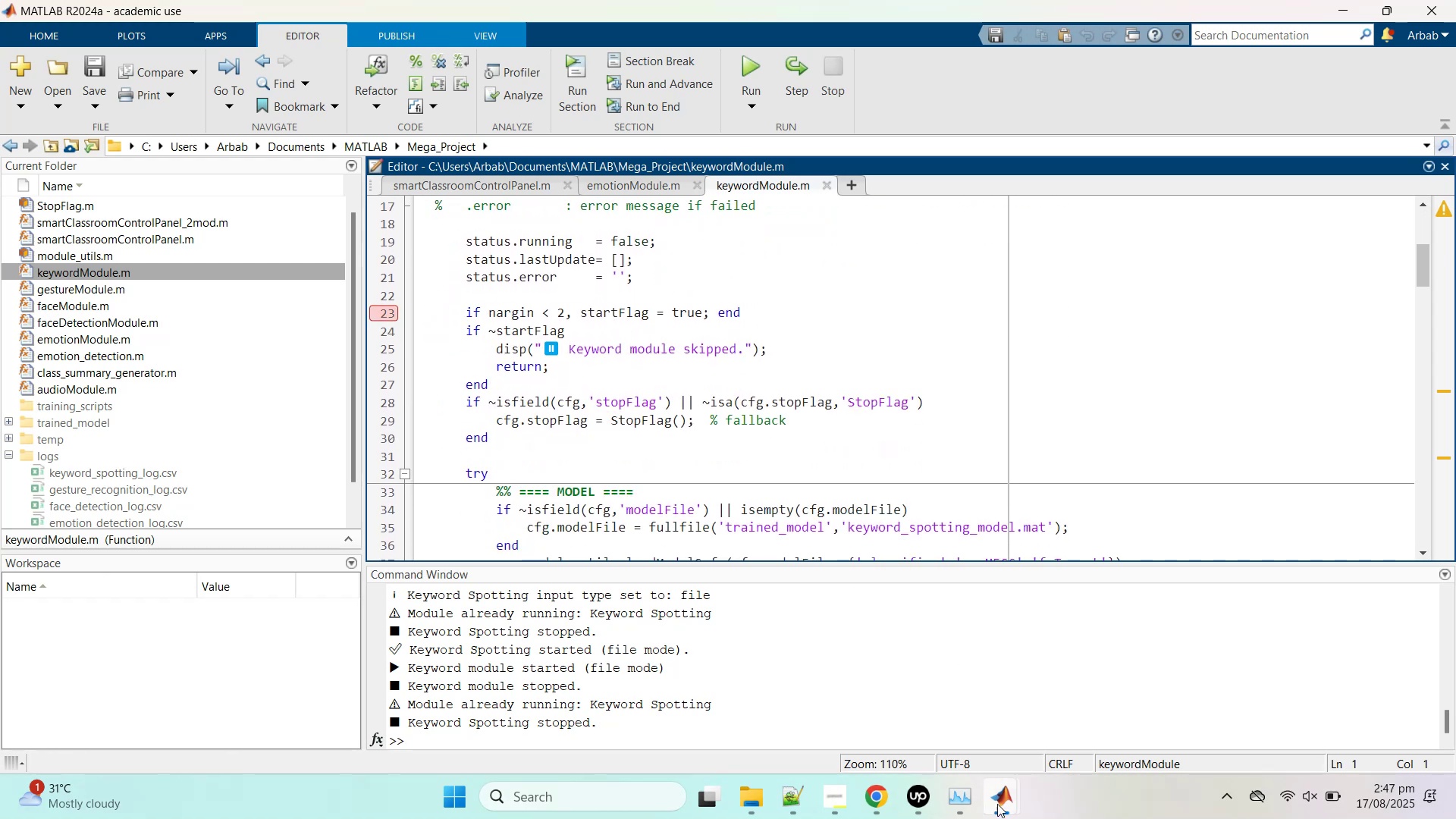 
scroll: coordinate [785, 411], scroll_direction: down, amount: 1.0
 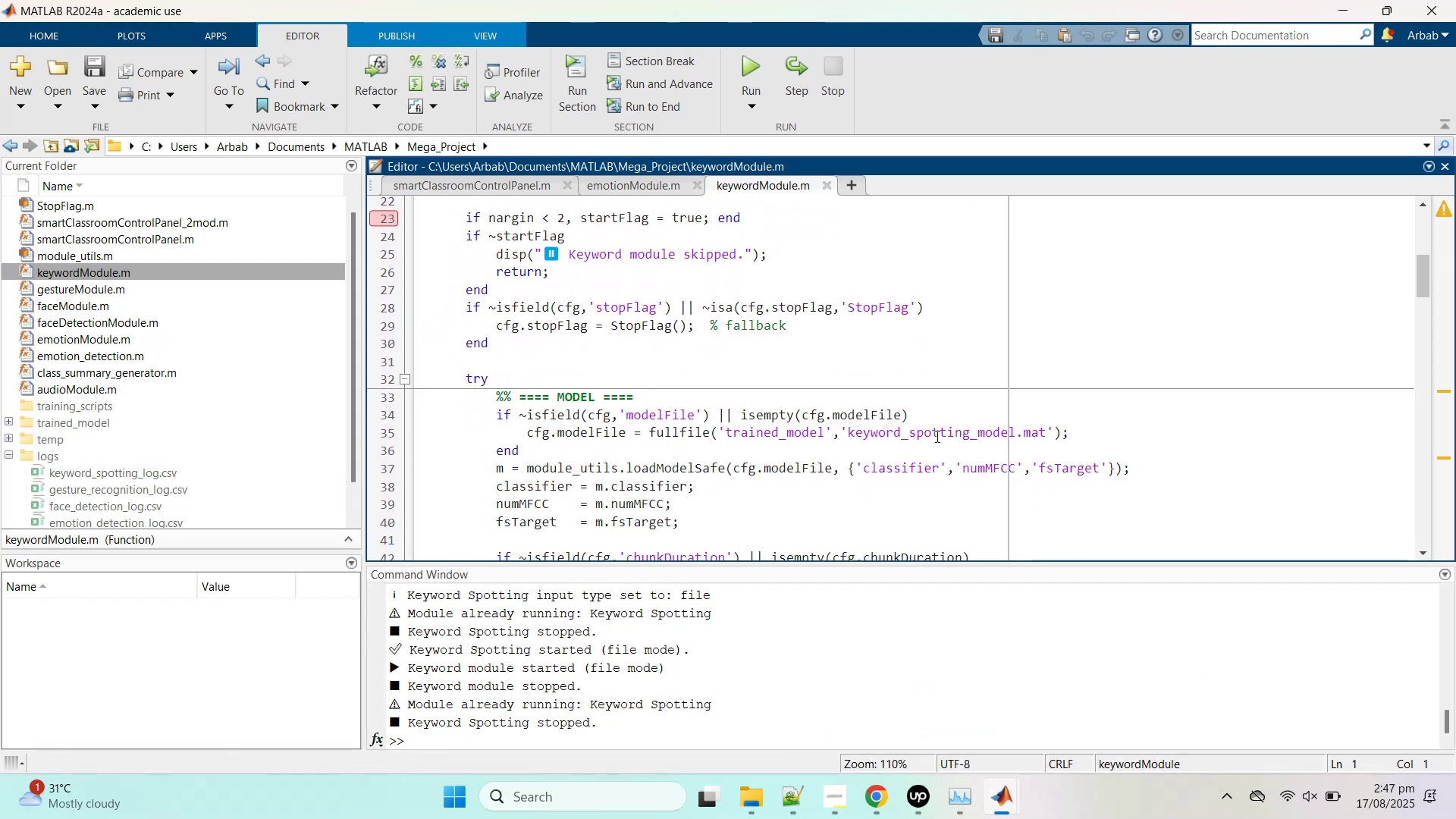 
left_click([936, 436])
 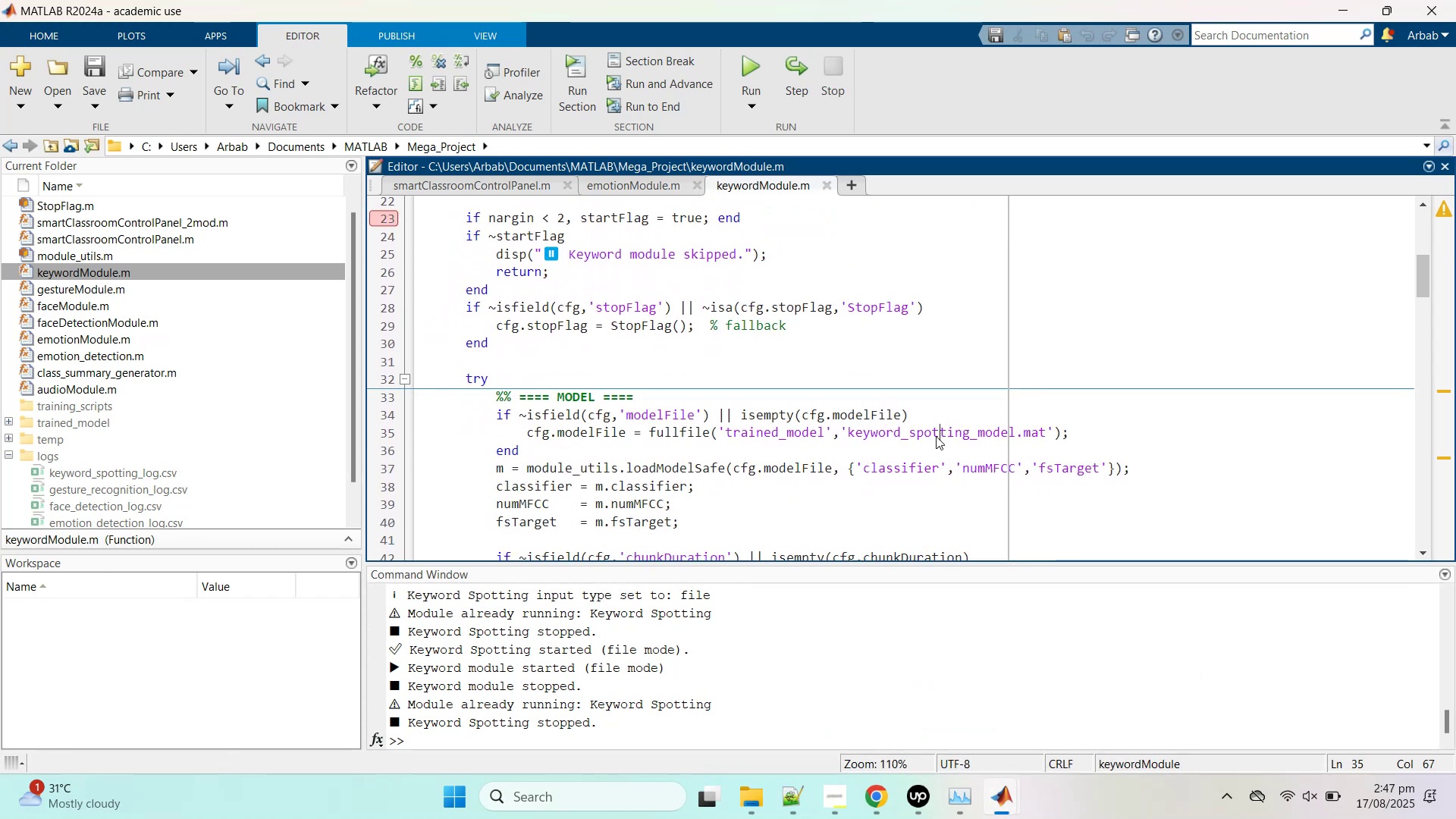 
left_click([936, 436])
 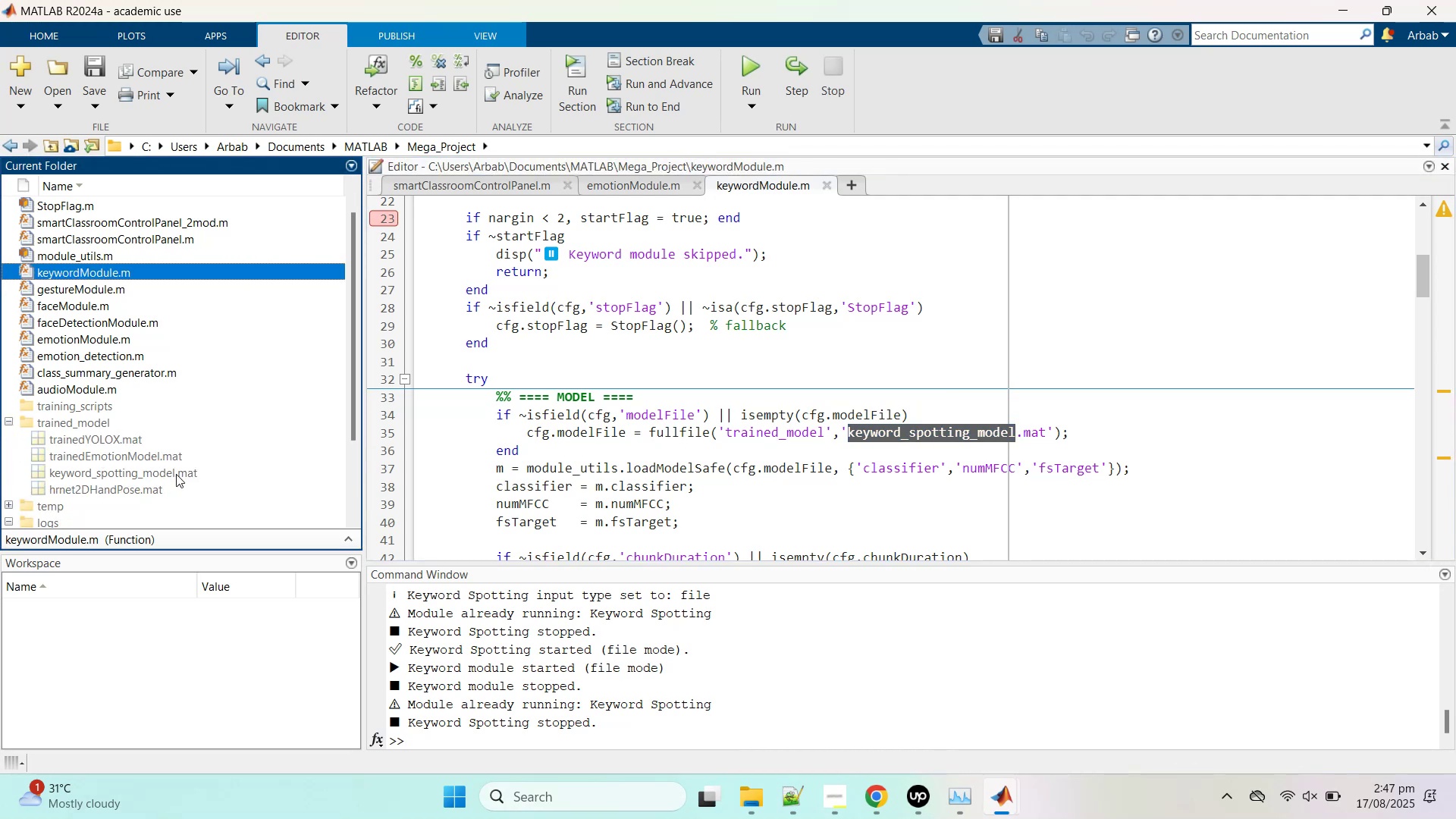 
wait(5.21)
 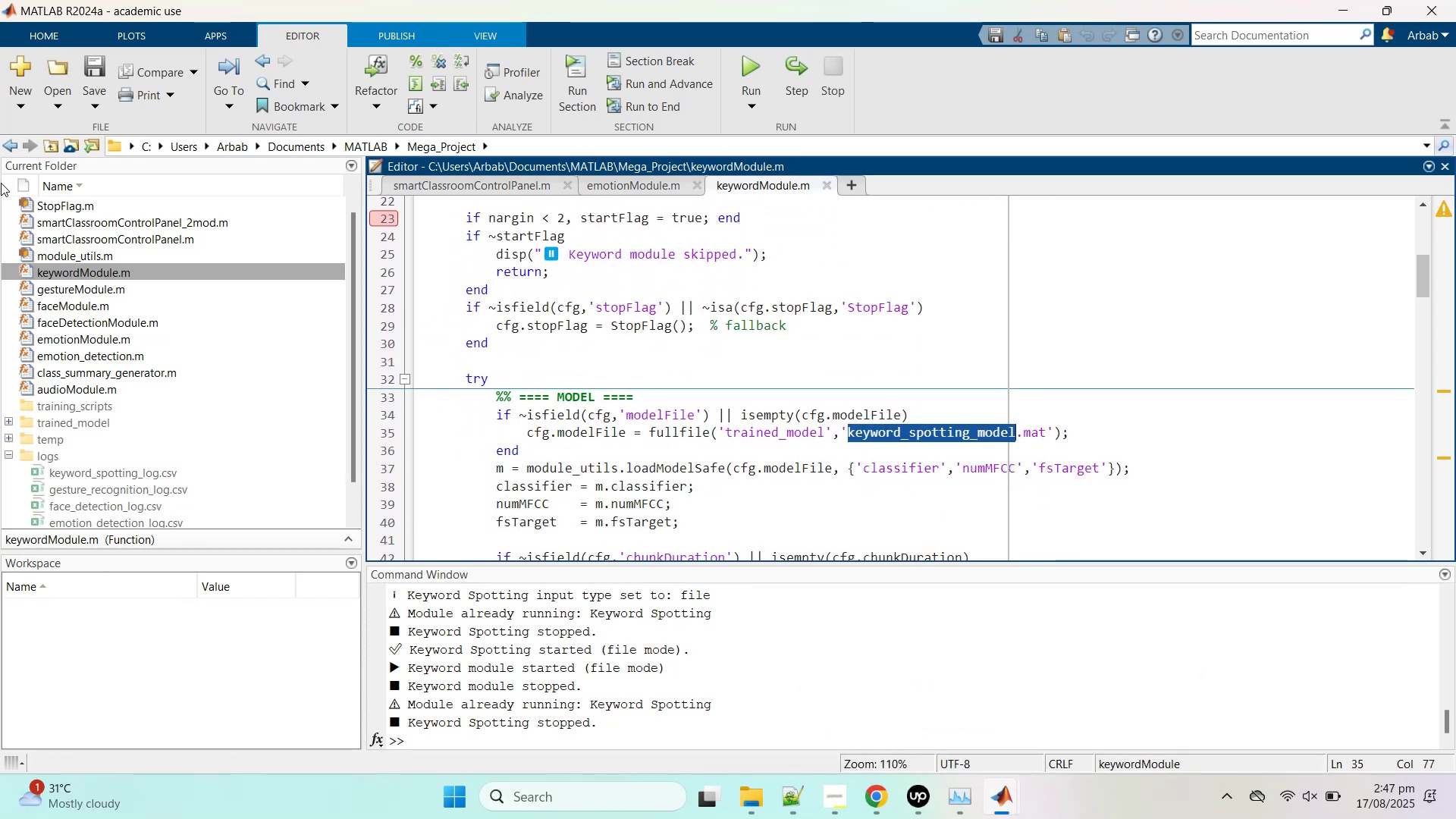 
left_click([148, 477])
 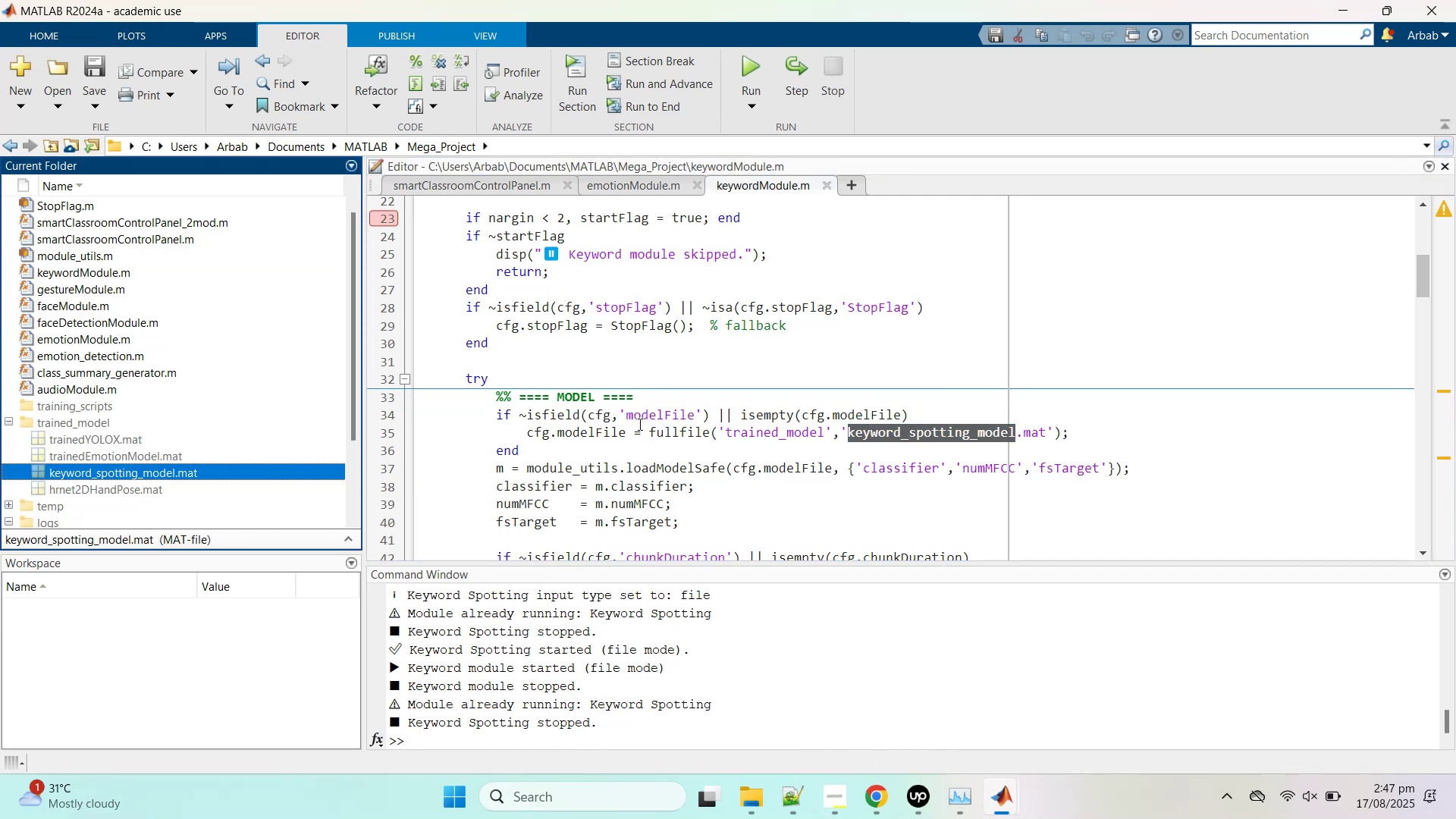 
mouse_move([387, 416])
 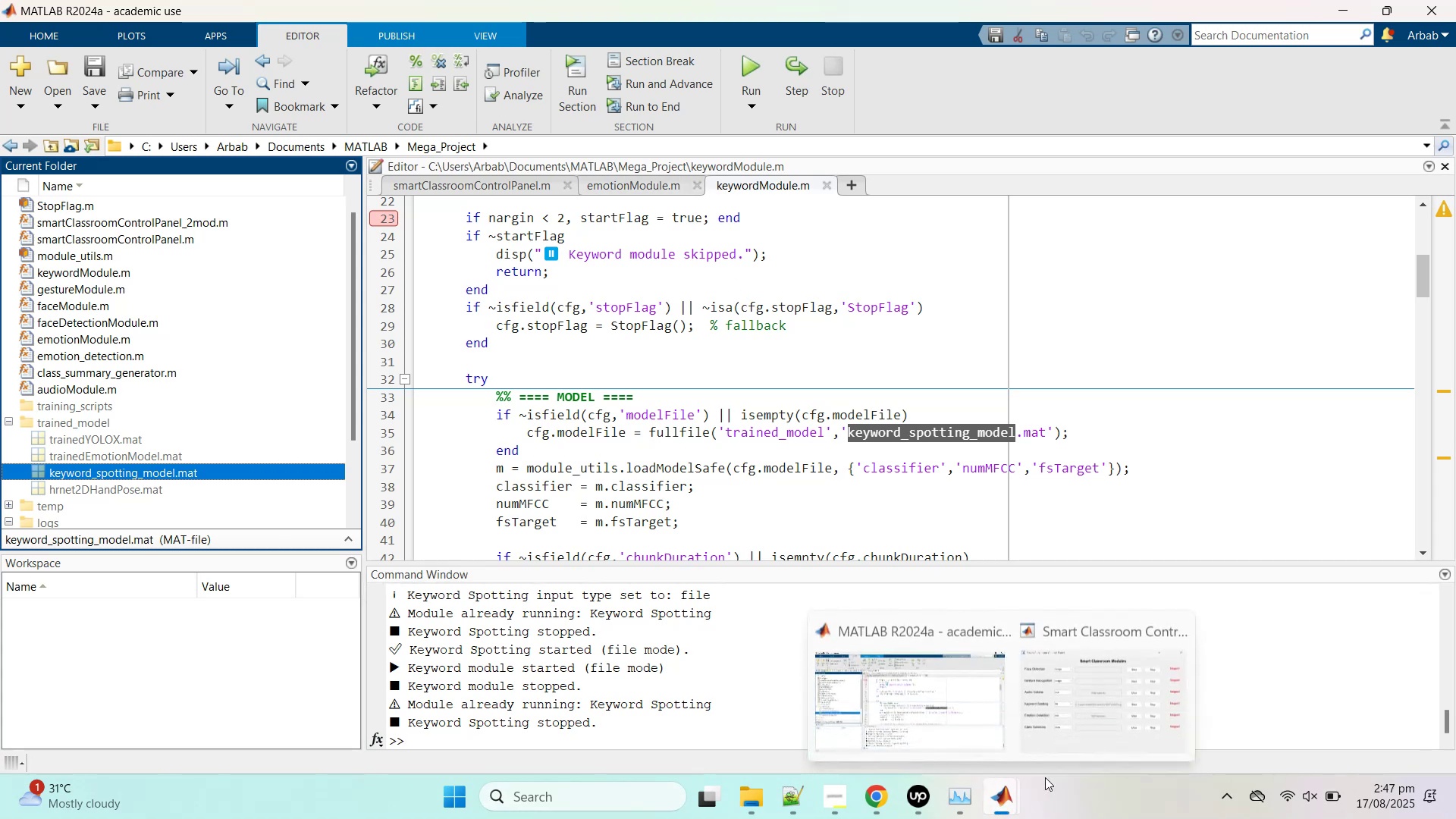 
left_click([934, 684])
 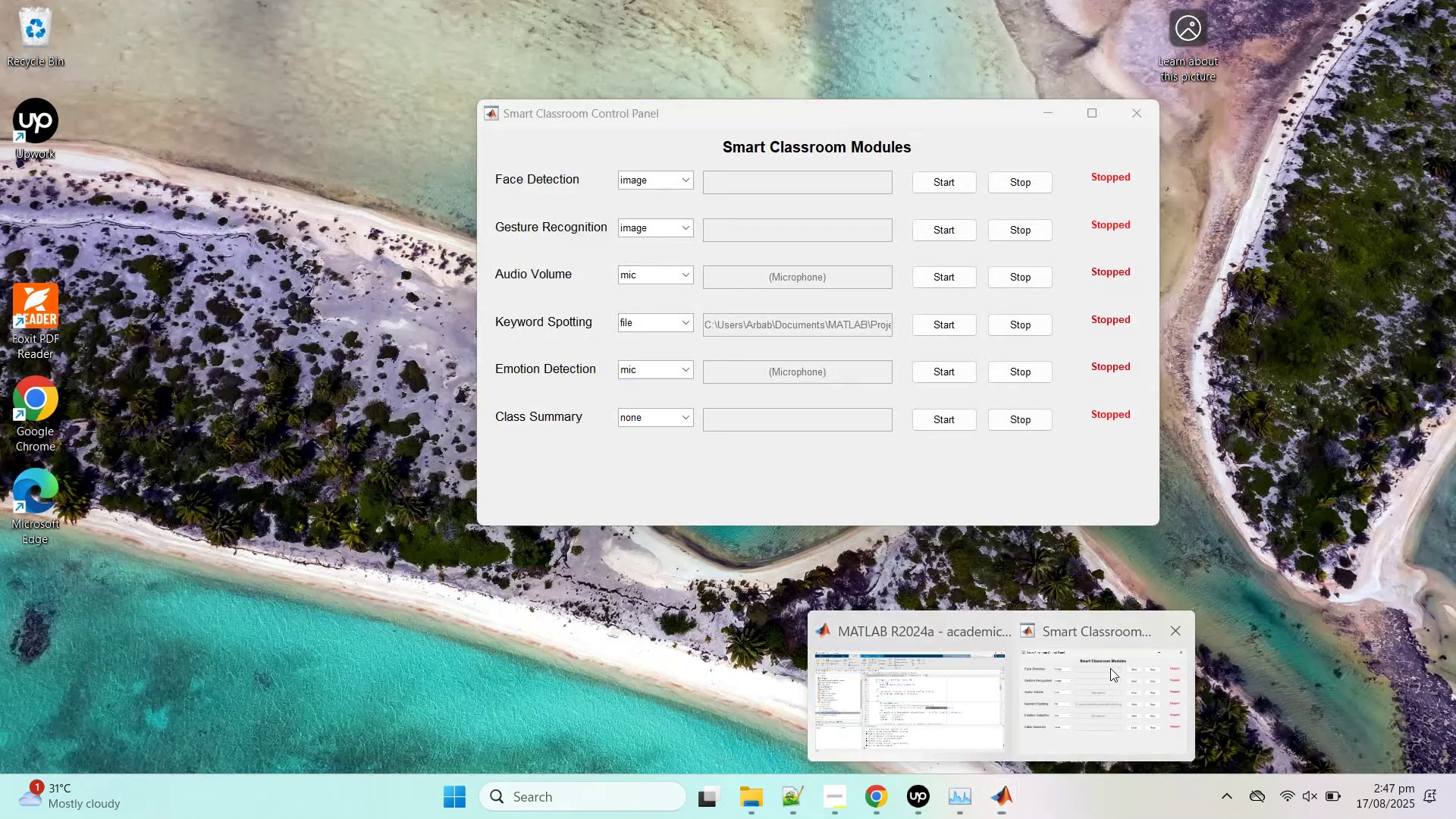 
wait(5.36)
 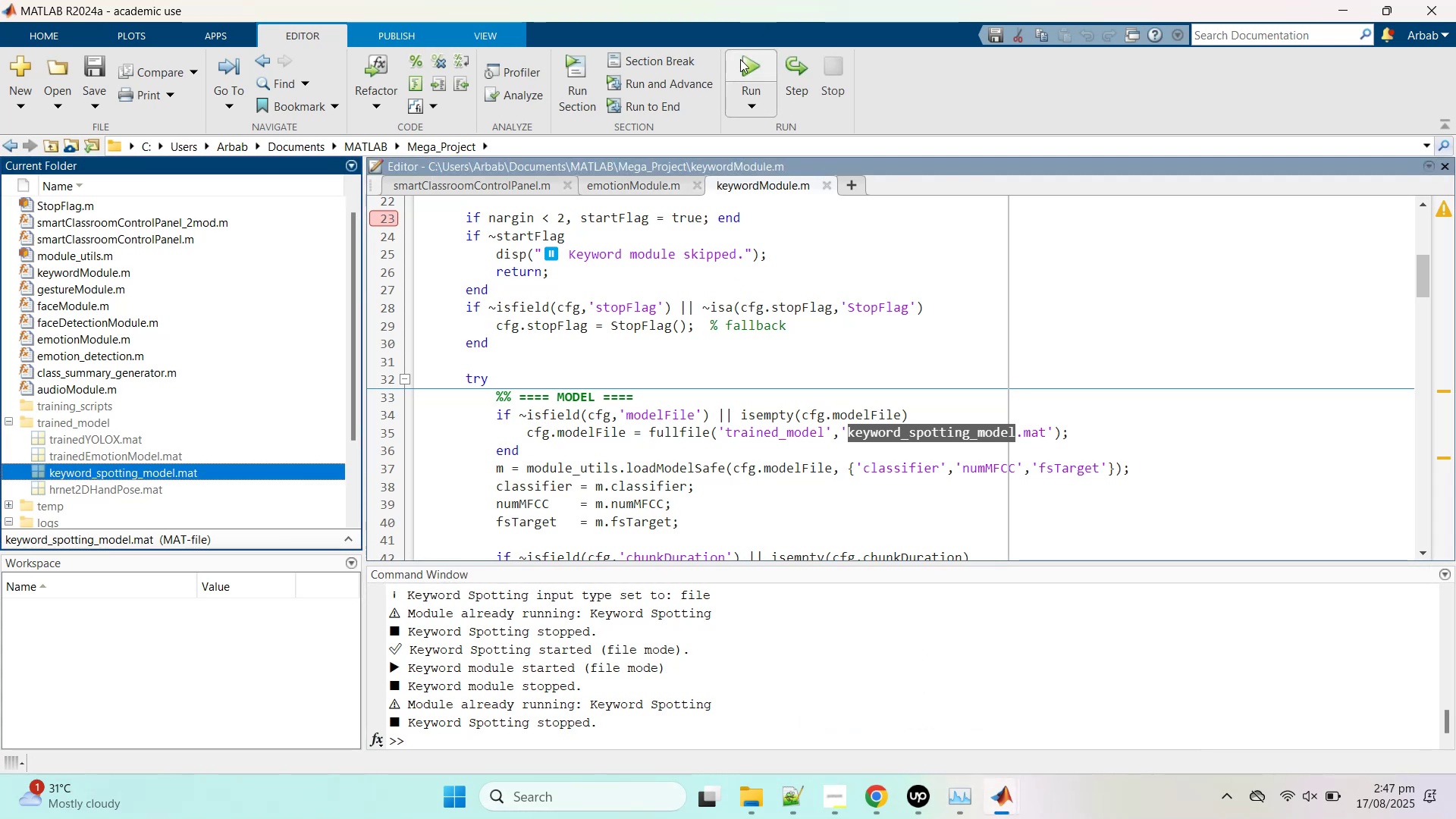 
left_click([962, 327])
 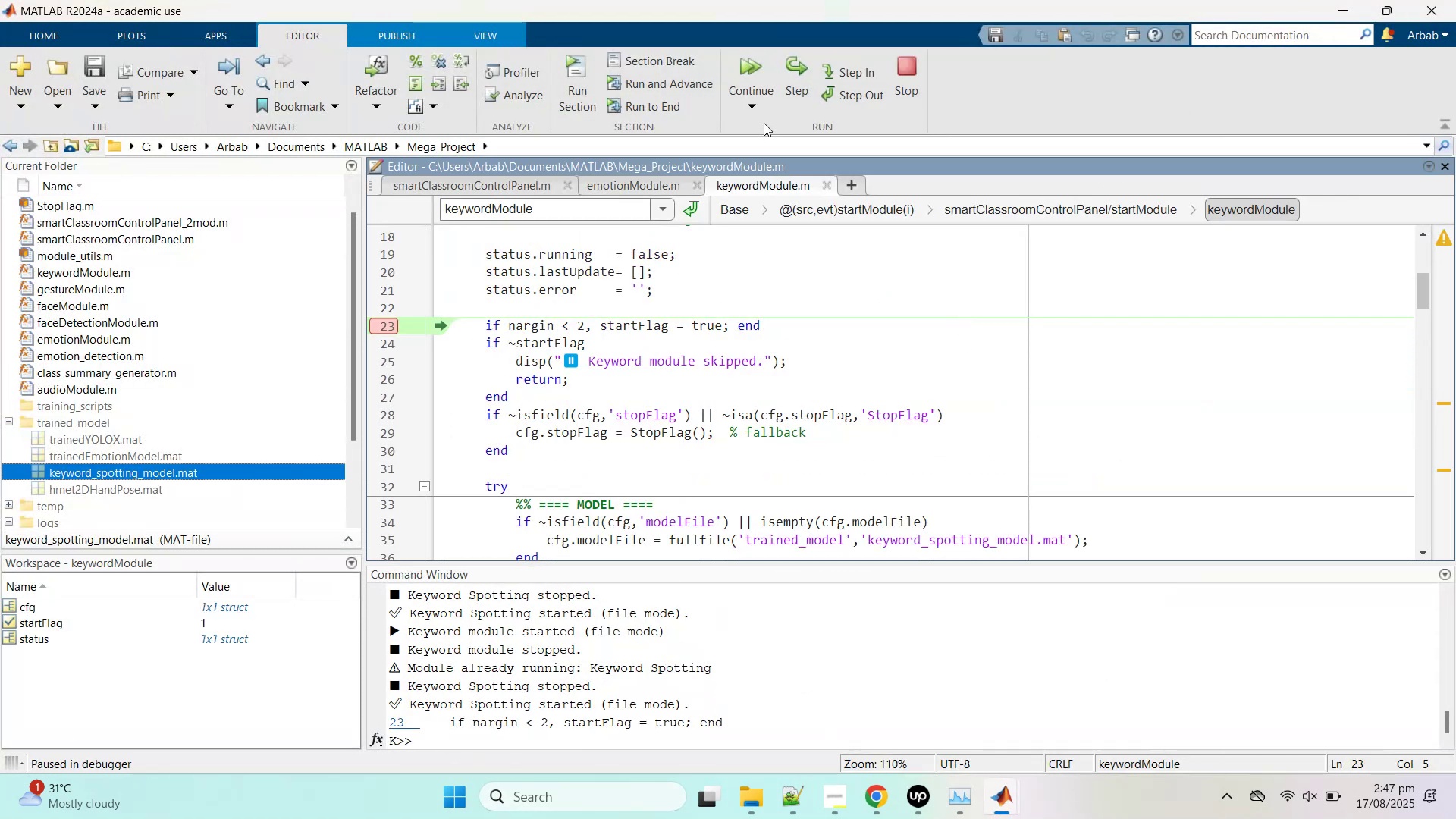 
left_click([794, 89])
 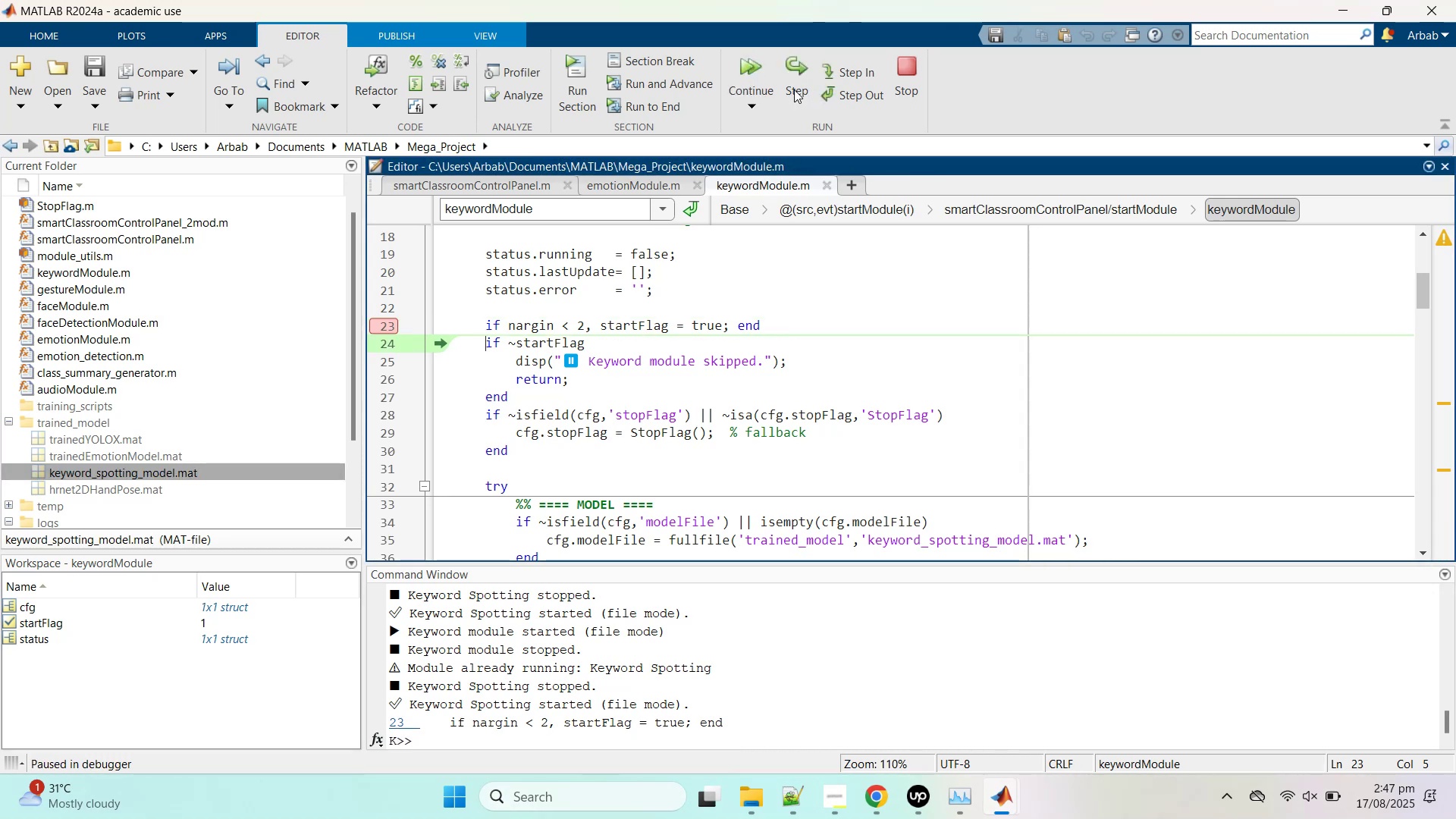 
left_click([794, 89])
 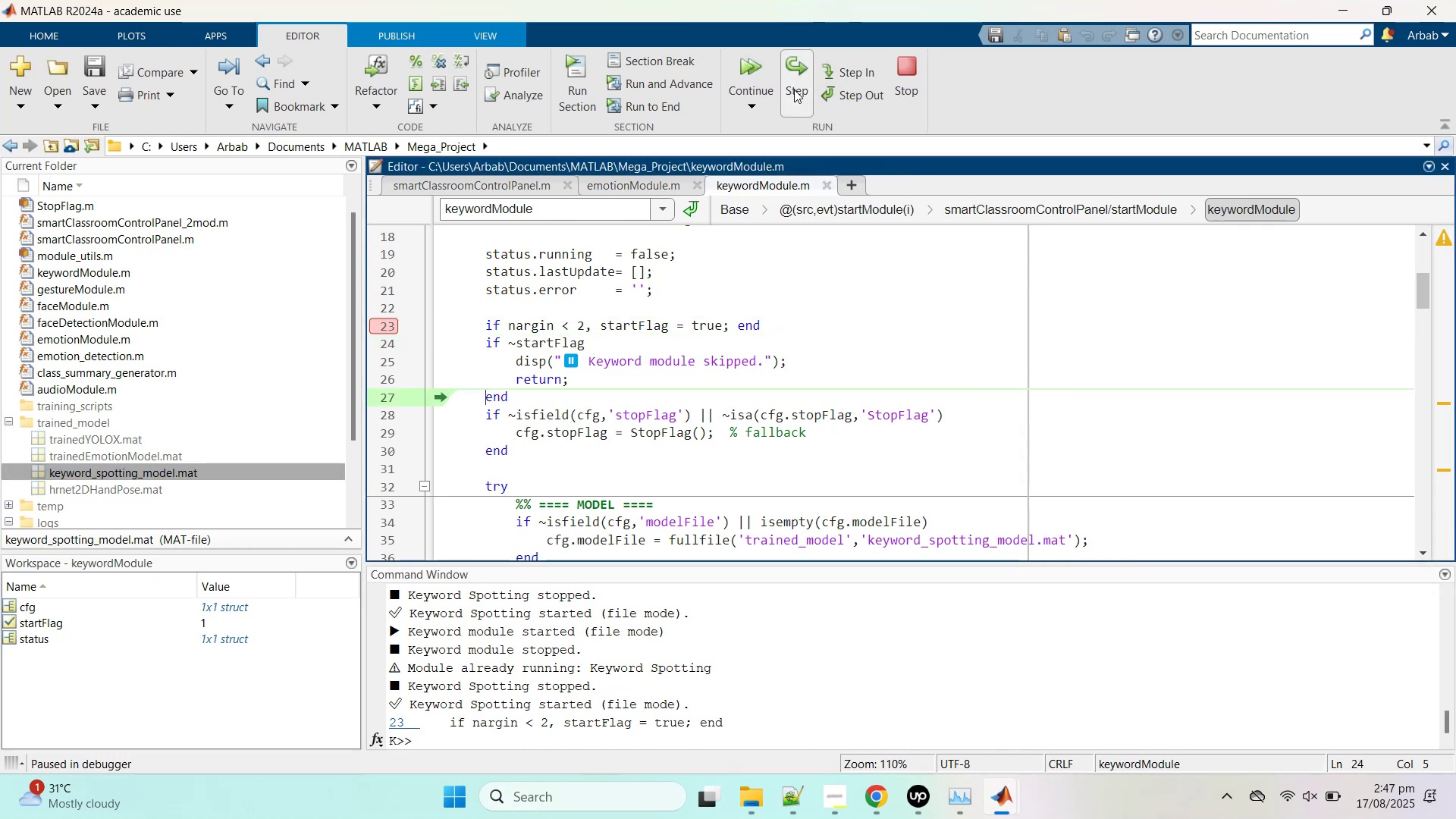 
double_click([794, 89])
 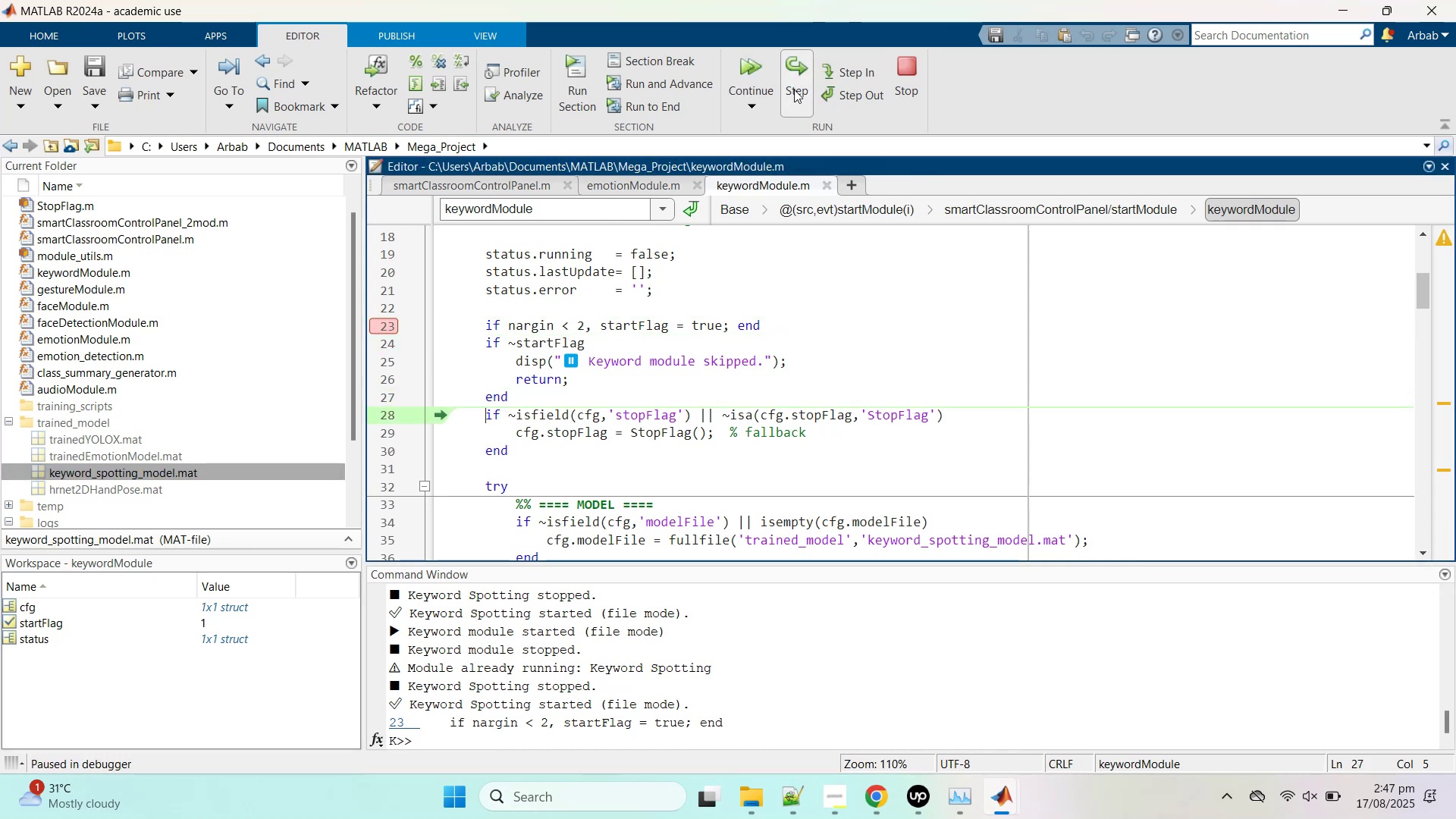 
left_click([794, 89])
 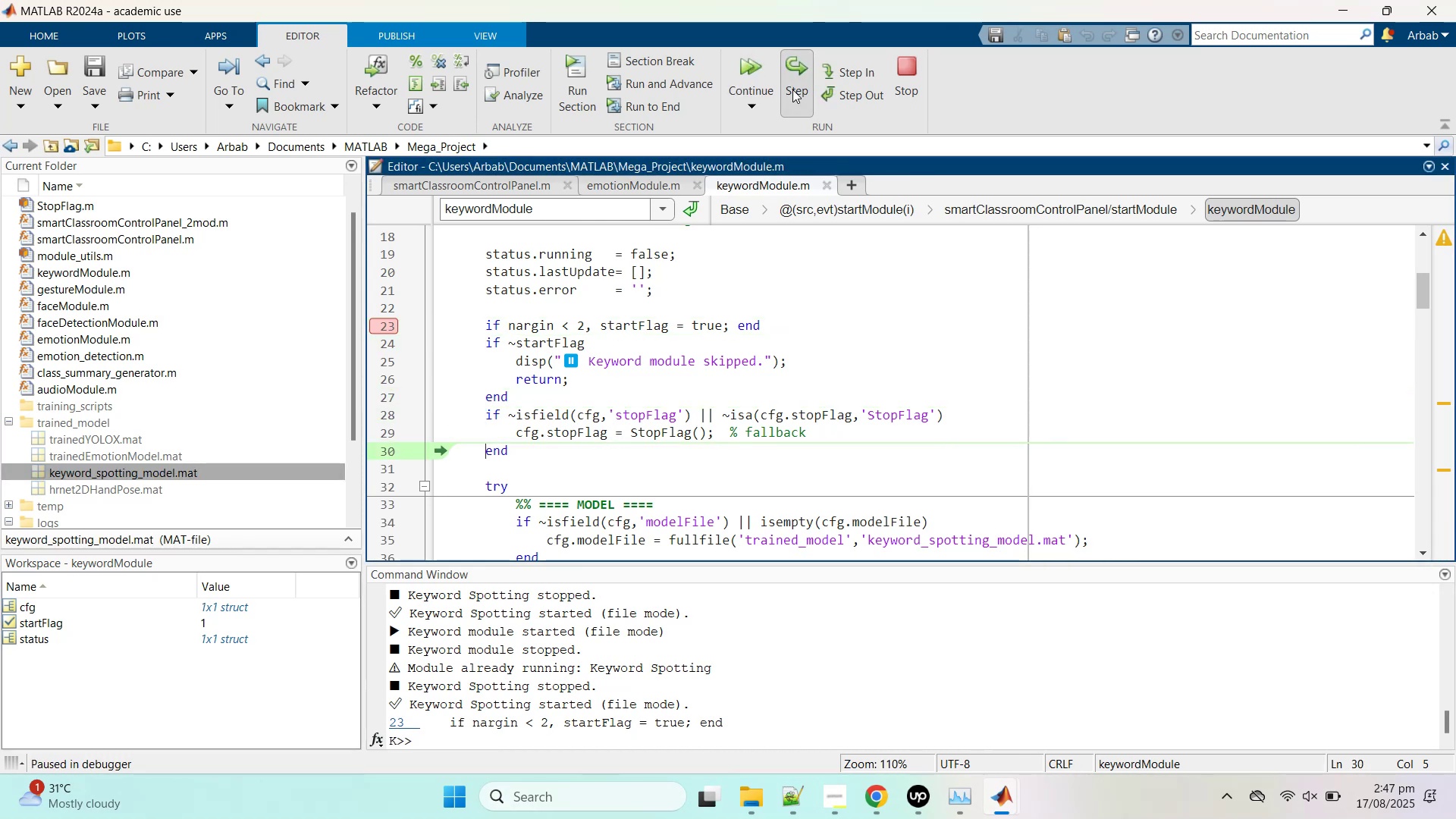 
left_click([792, 89])
 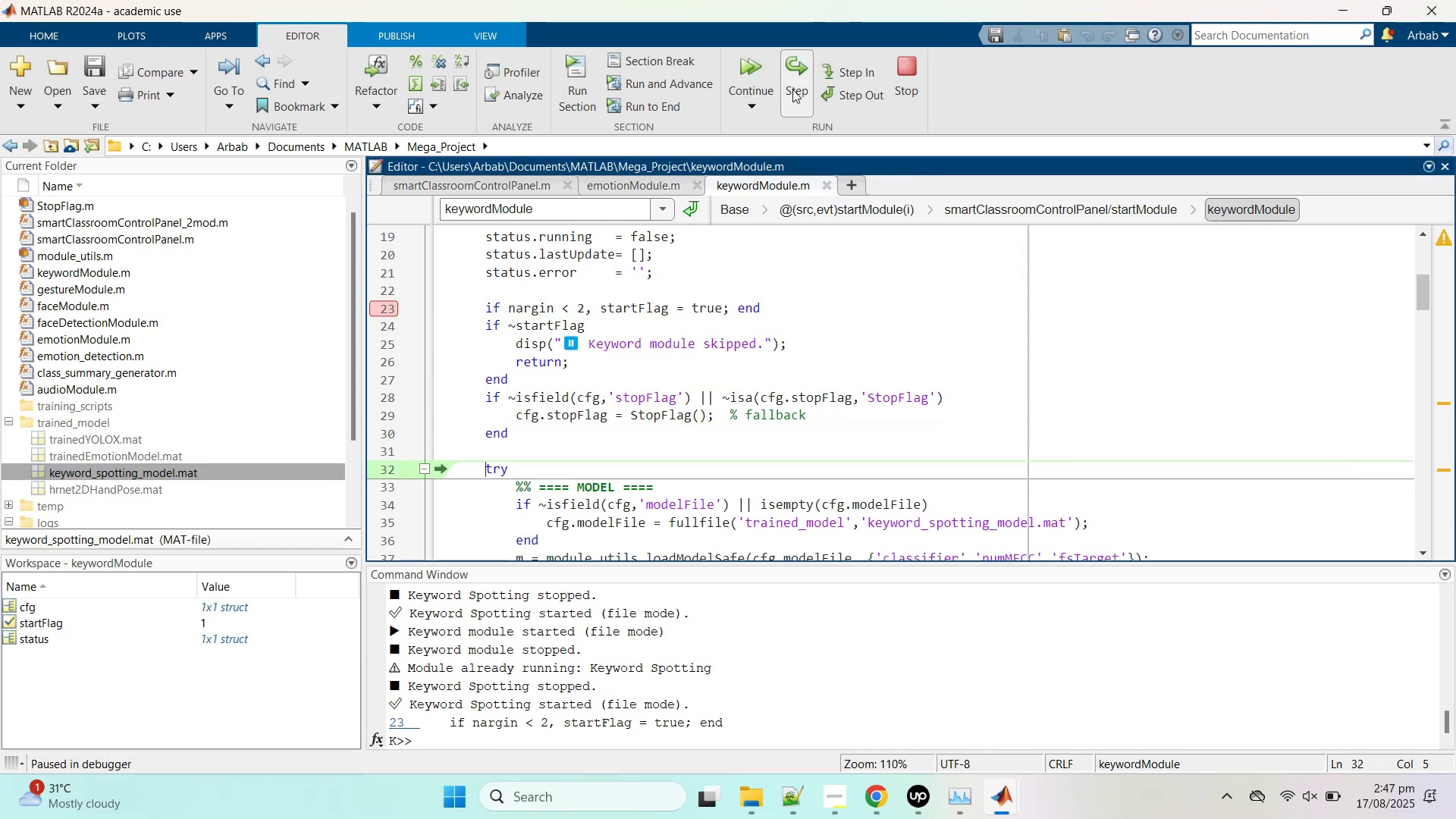 
left_click([792, 89])
 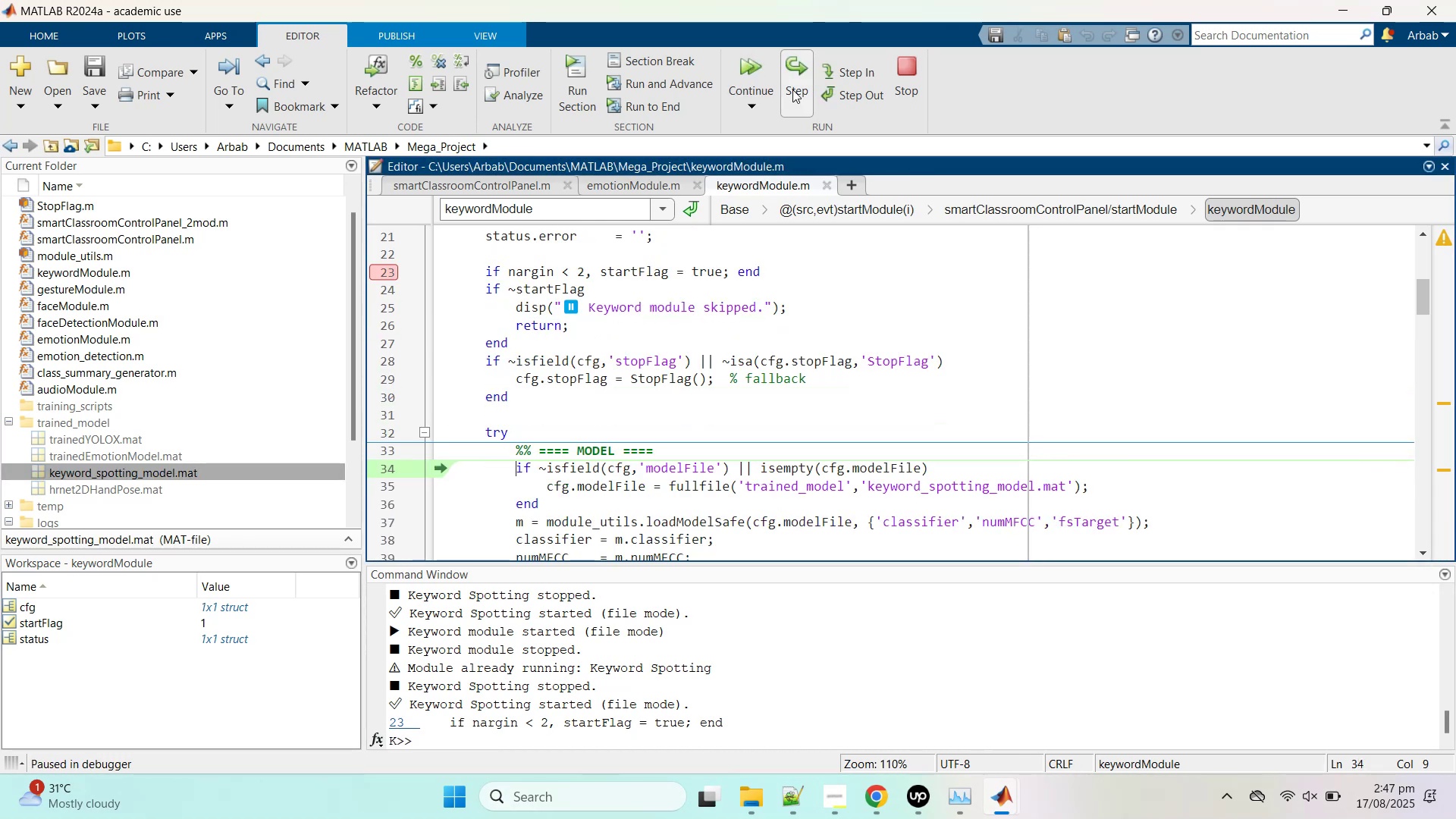 
left_click([792, 89])
 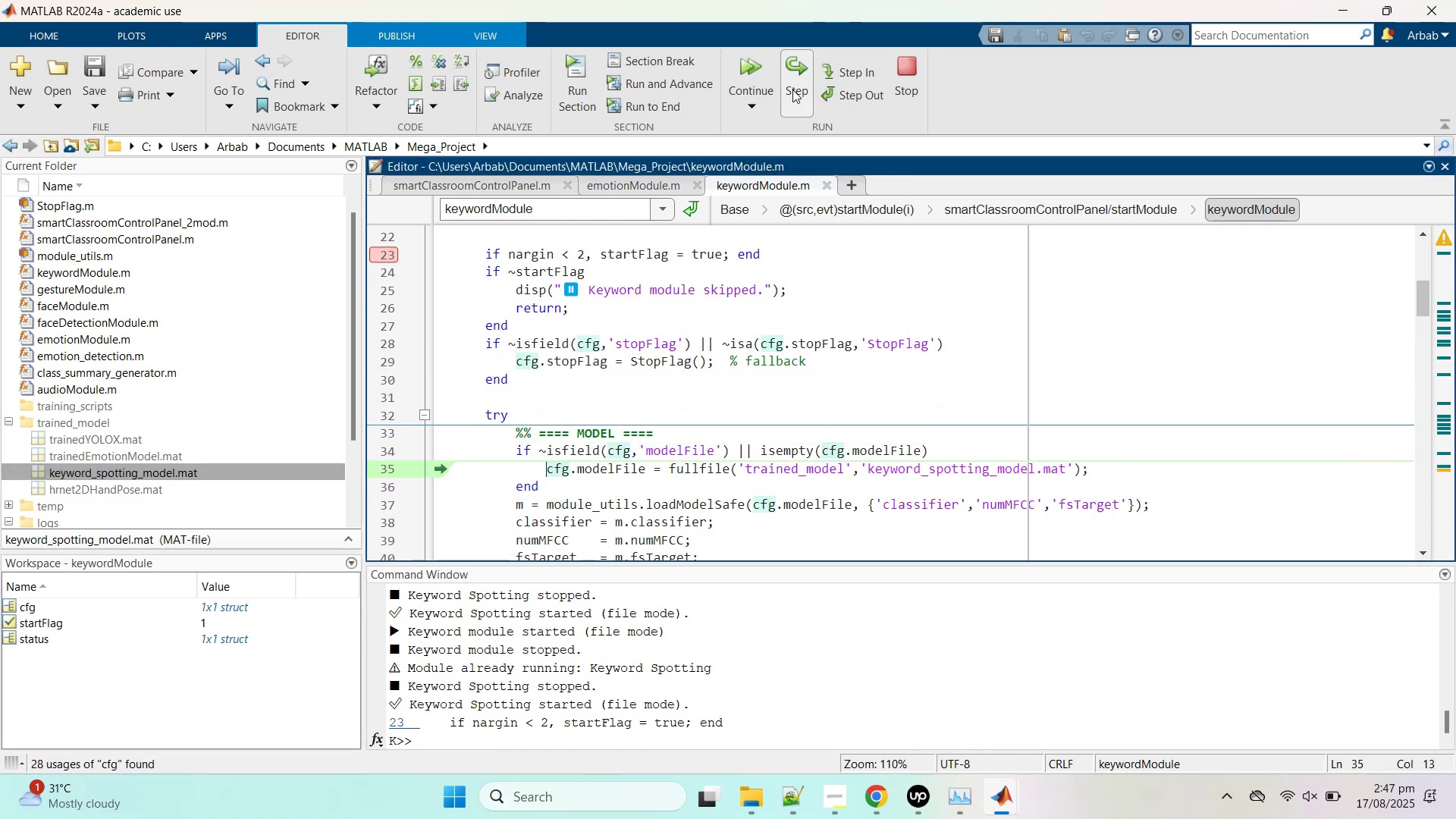 
left_click([792, 89])
 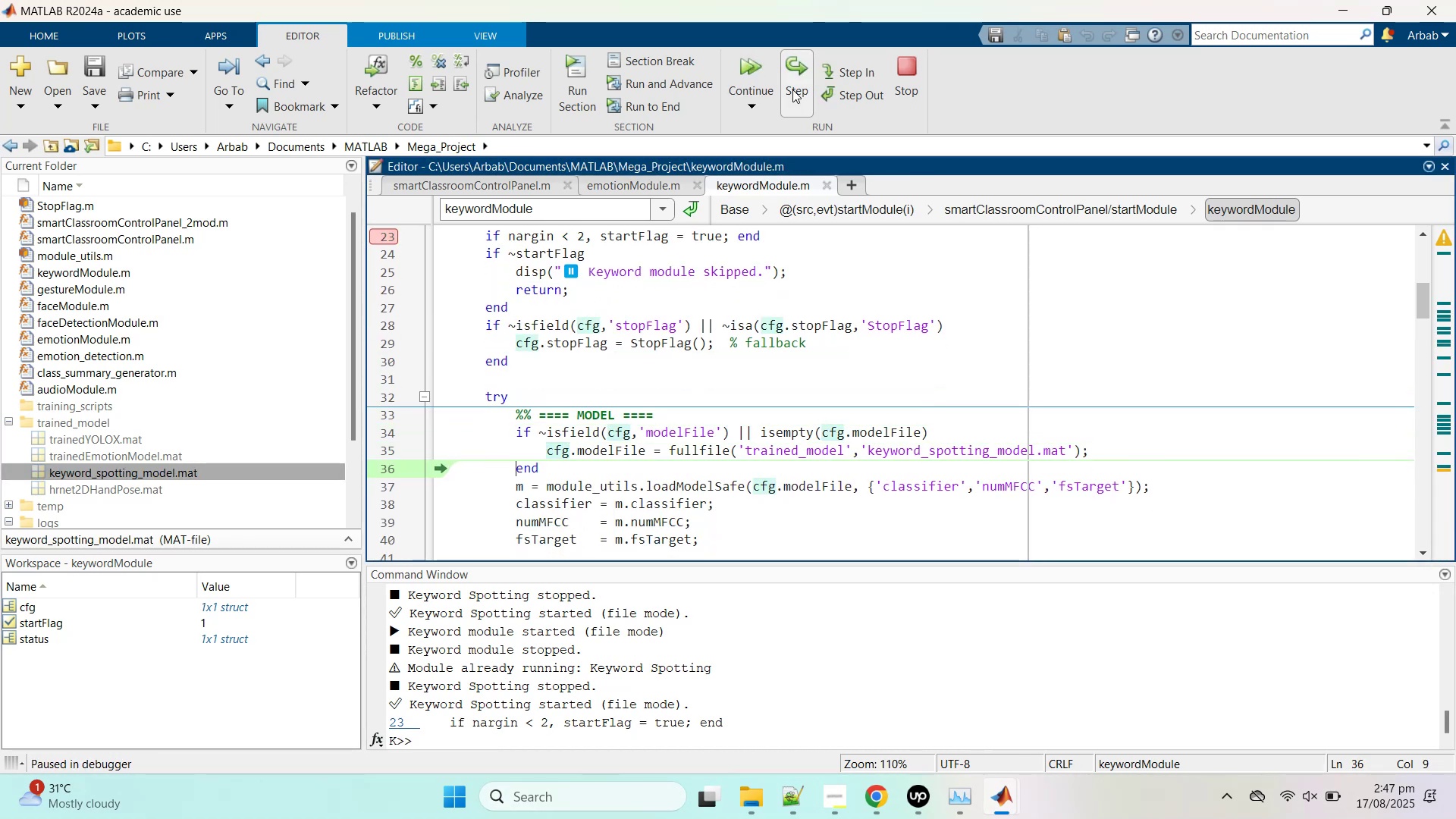 
left_click([792, 89])
 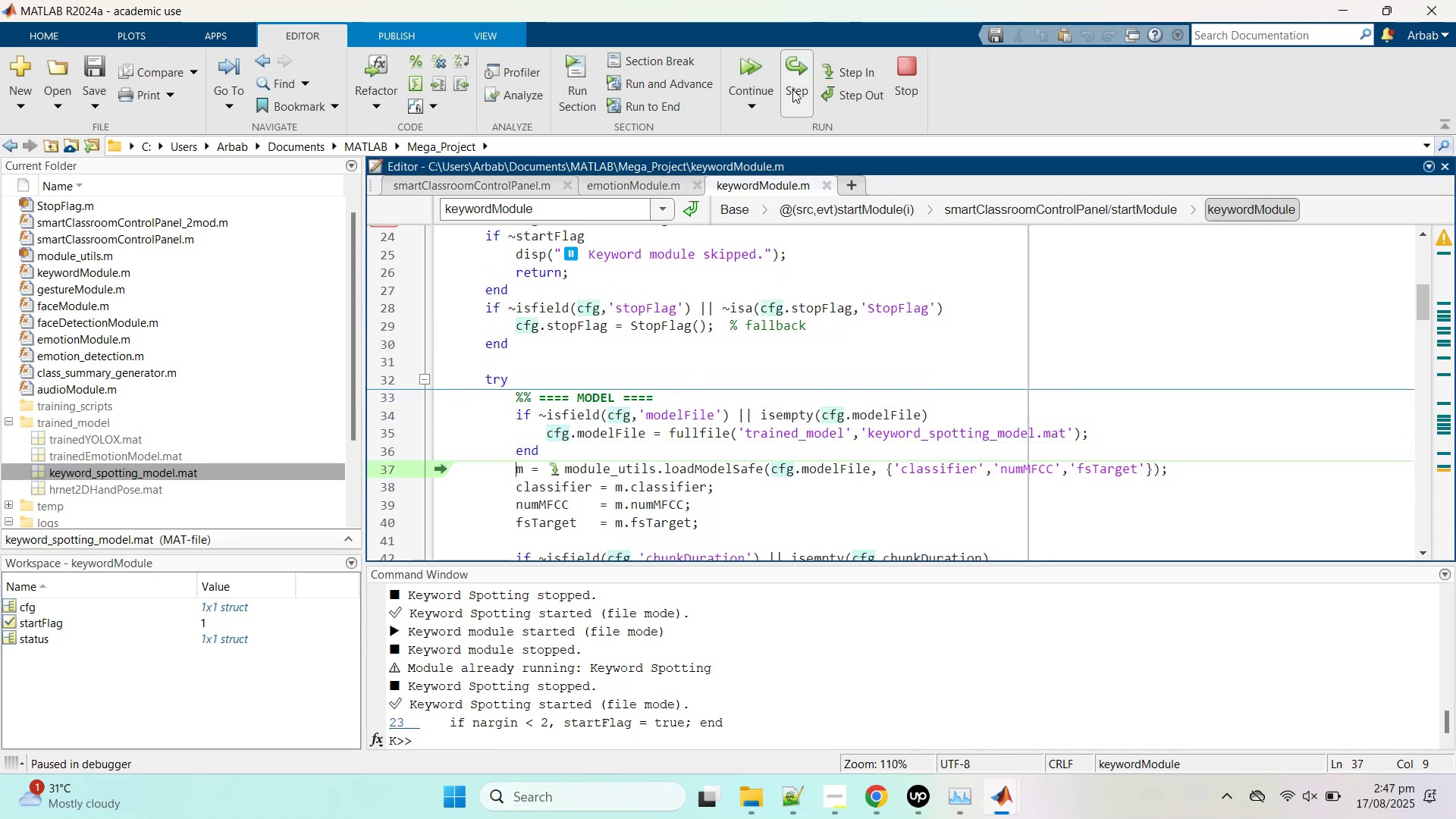 
left_click([792, 89])
 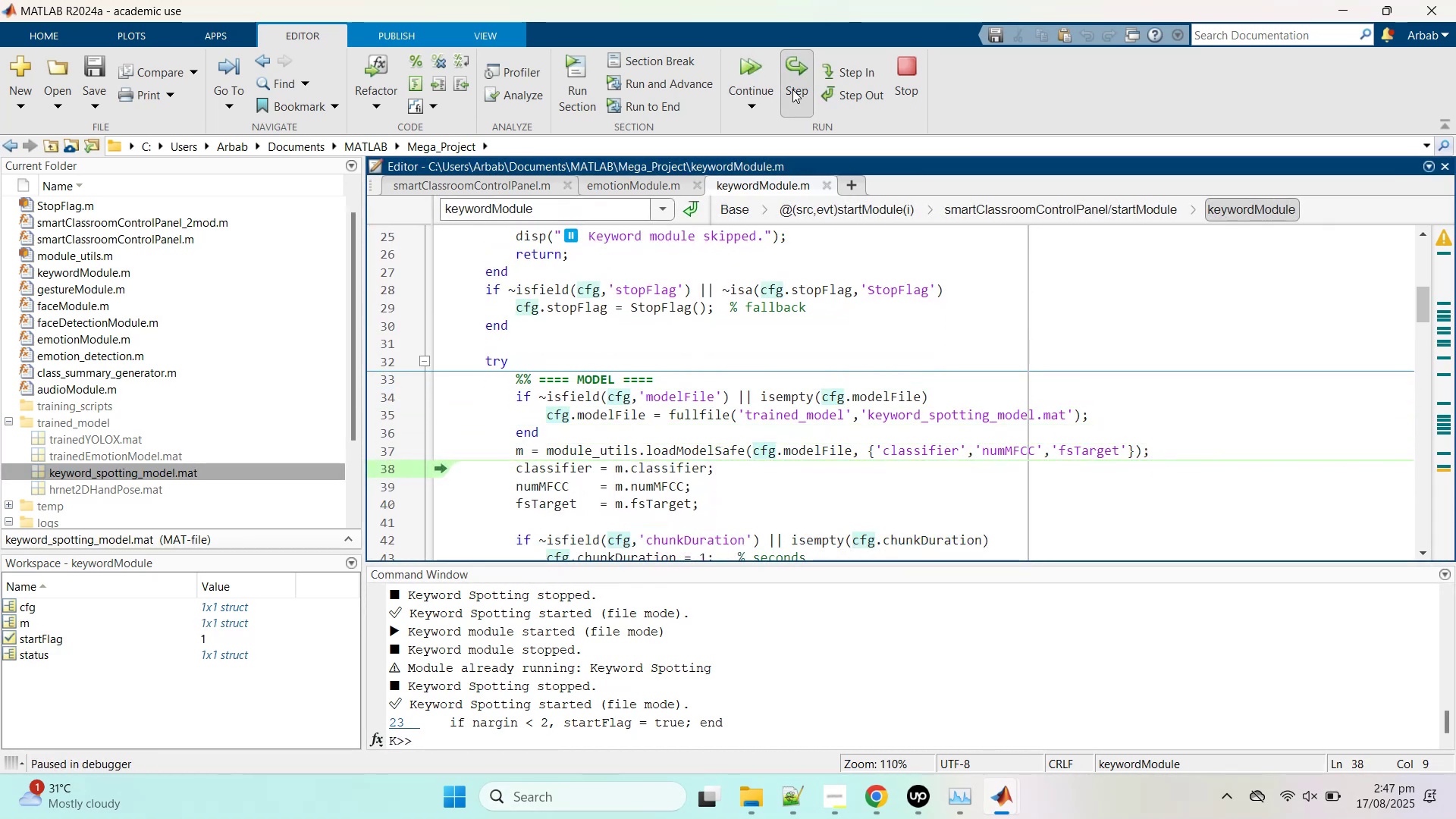 
left_click([792, 89])
 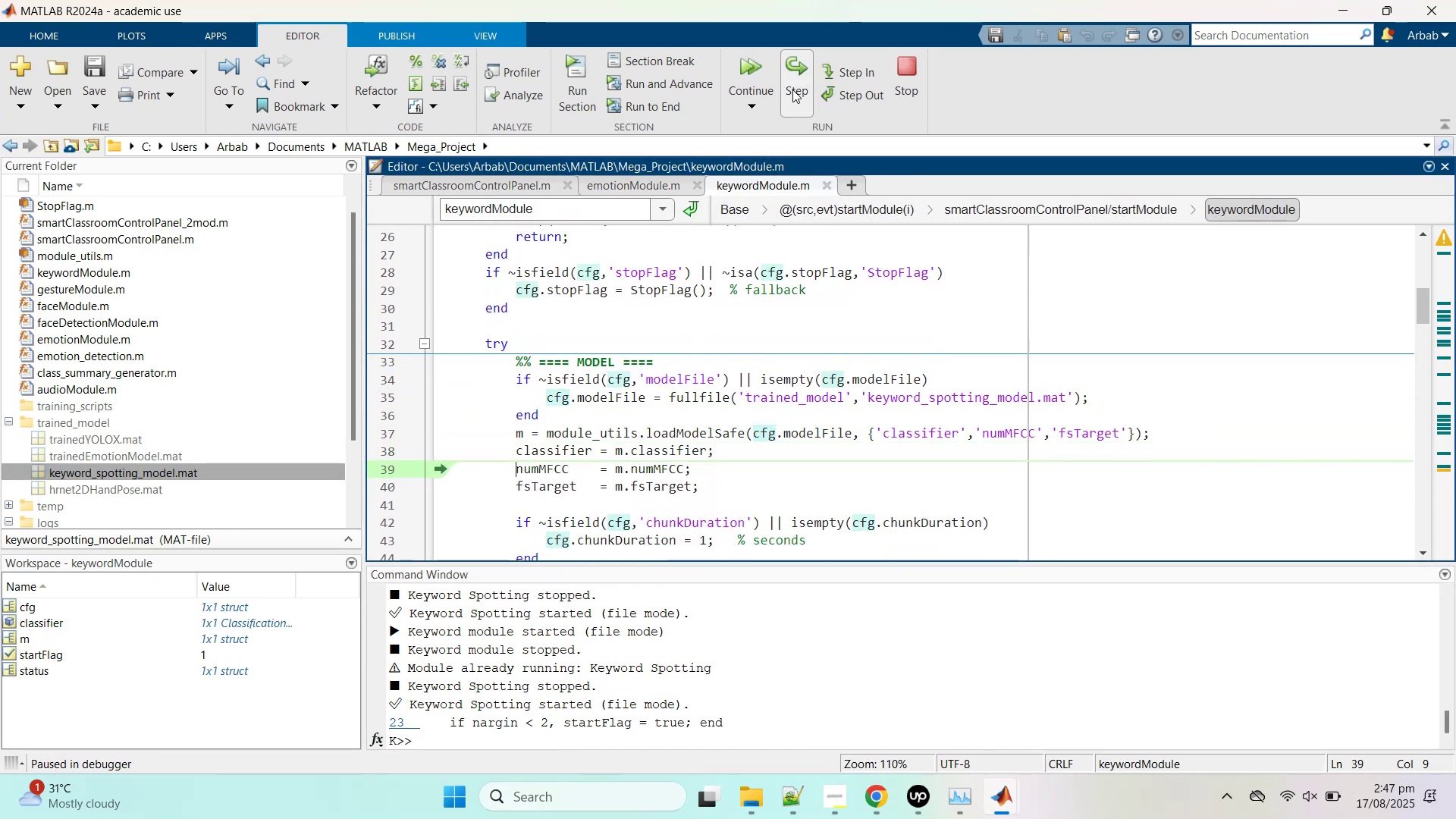 
left_click([792, 89])
 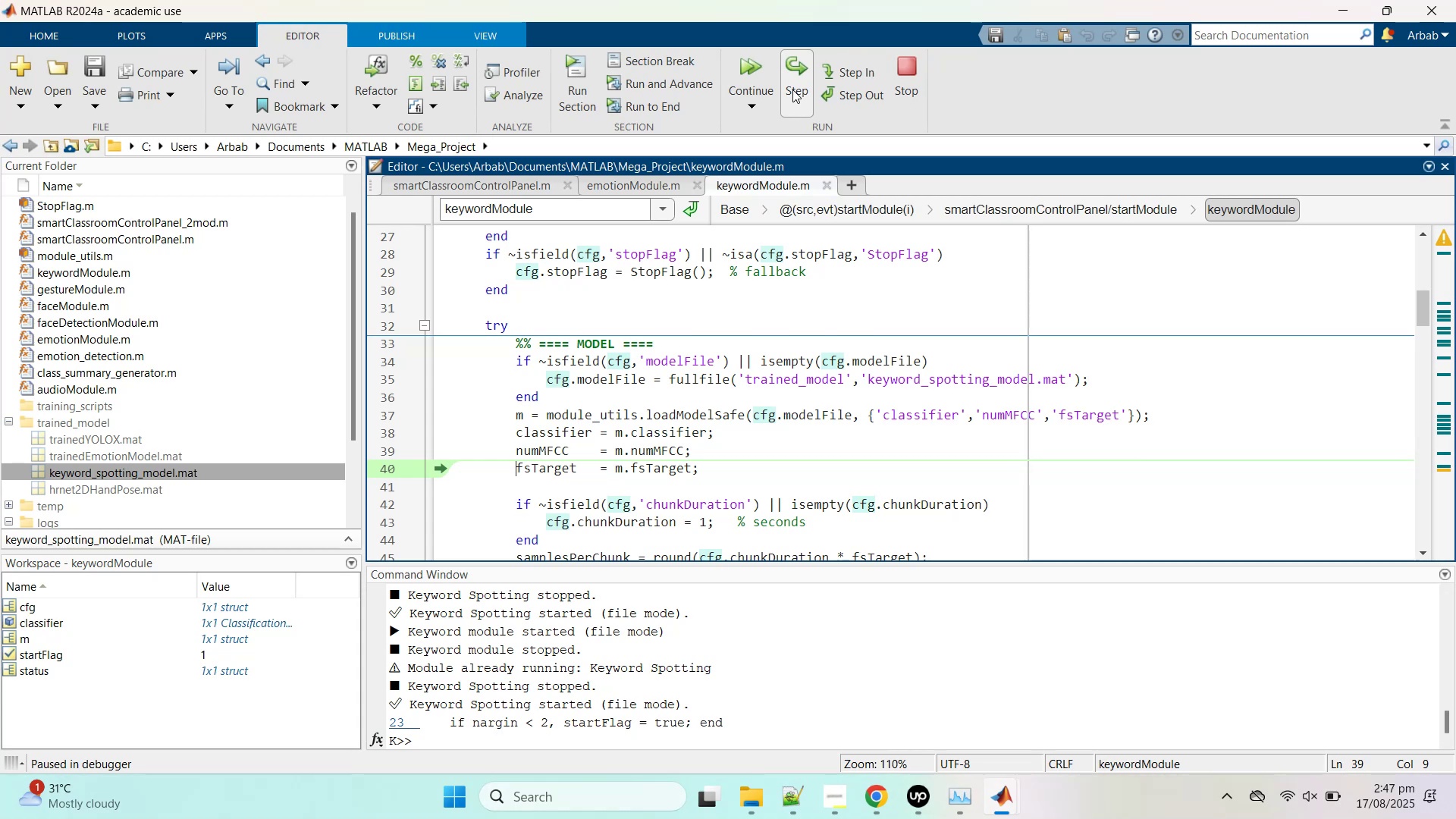 
left_click([792, 89])
 